 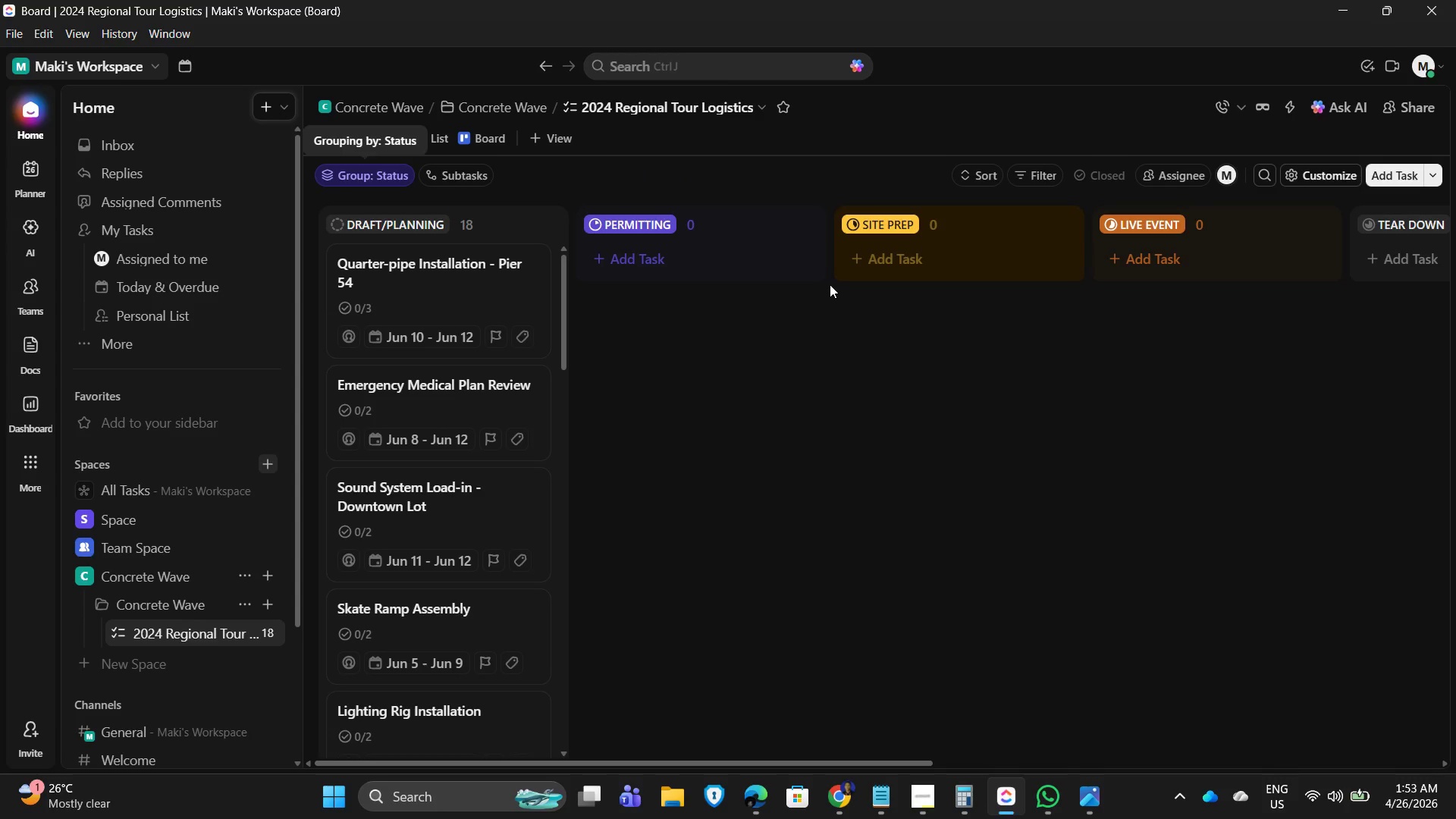 
left_click([489, 141])
 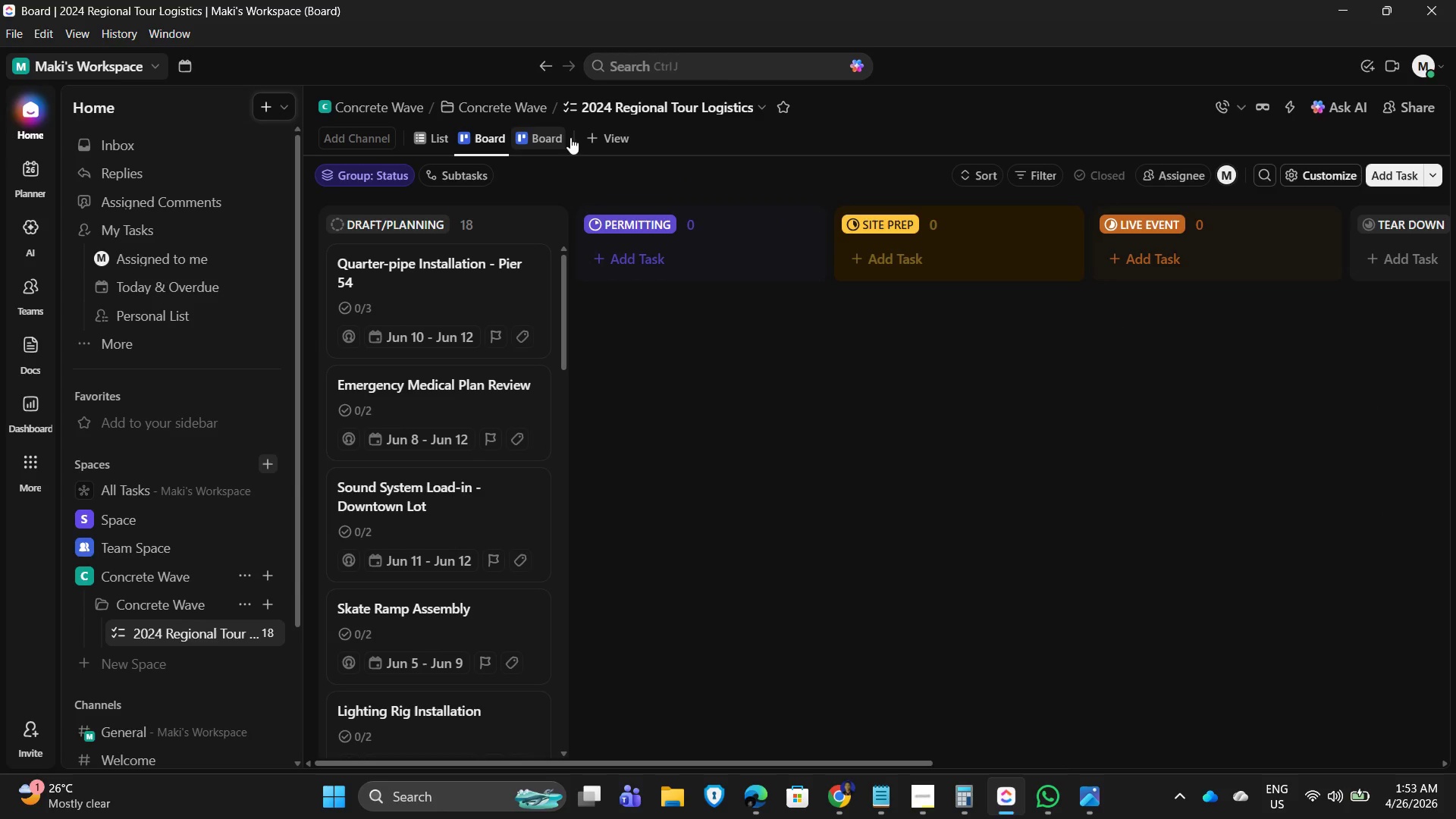 
double_click([529, 136])
 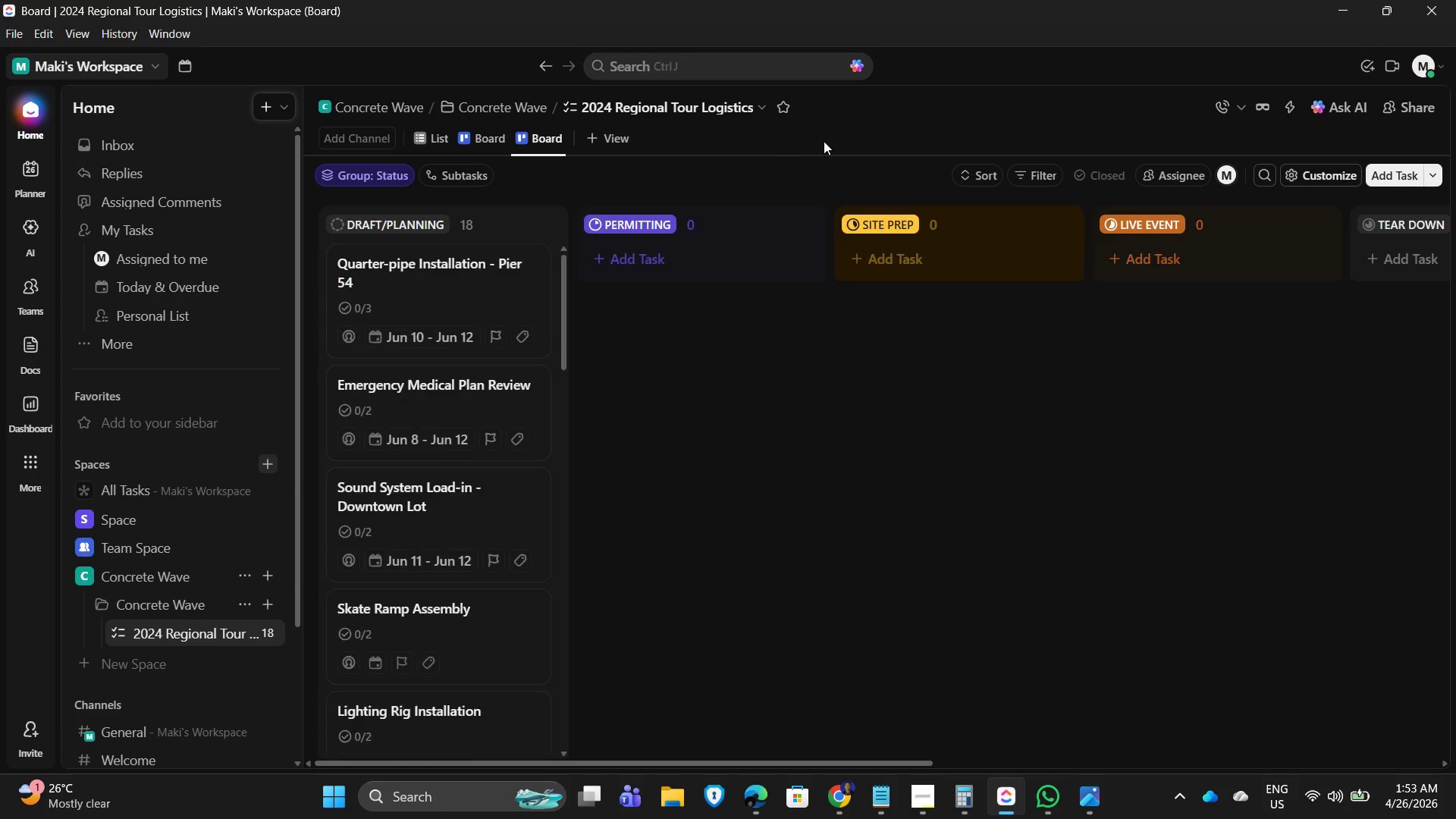 
left_click([827, 141])
 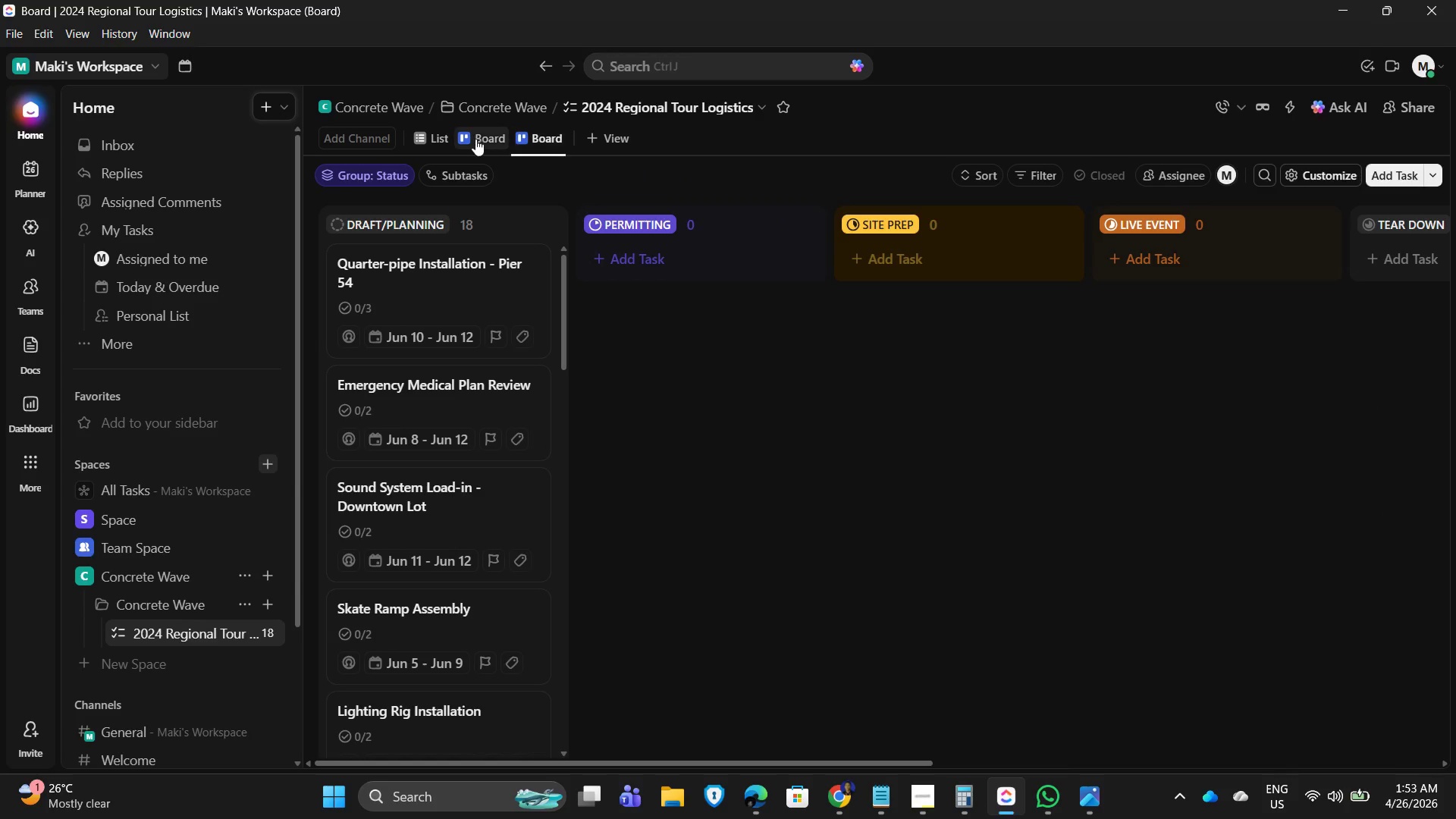 
left_click([475, 139])
 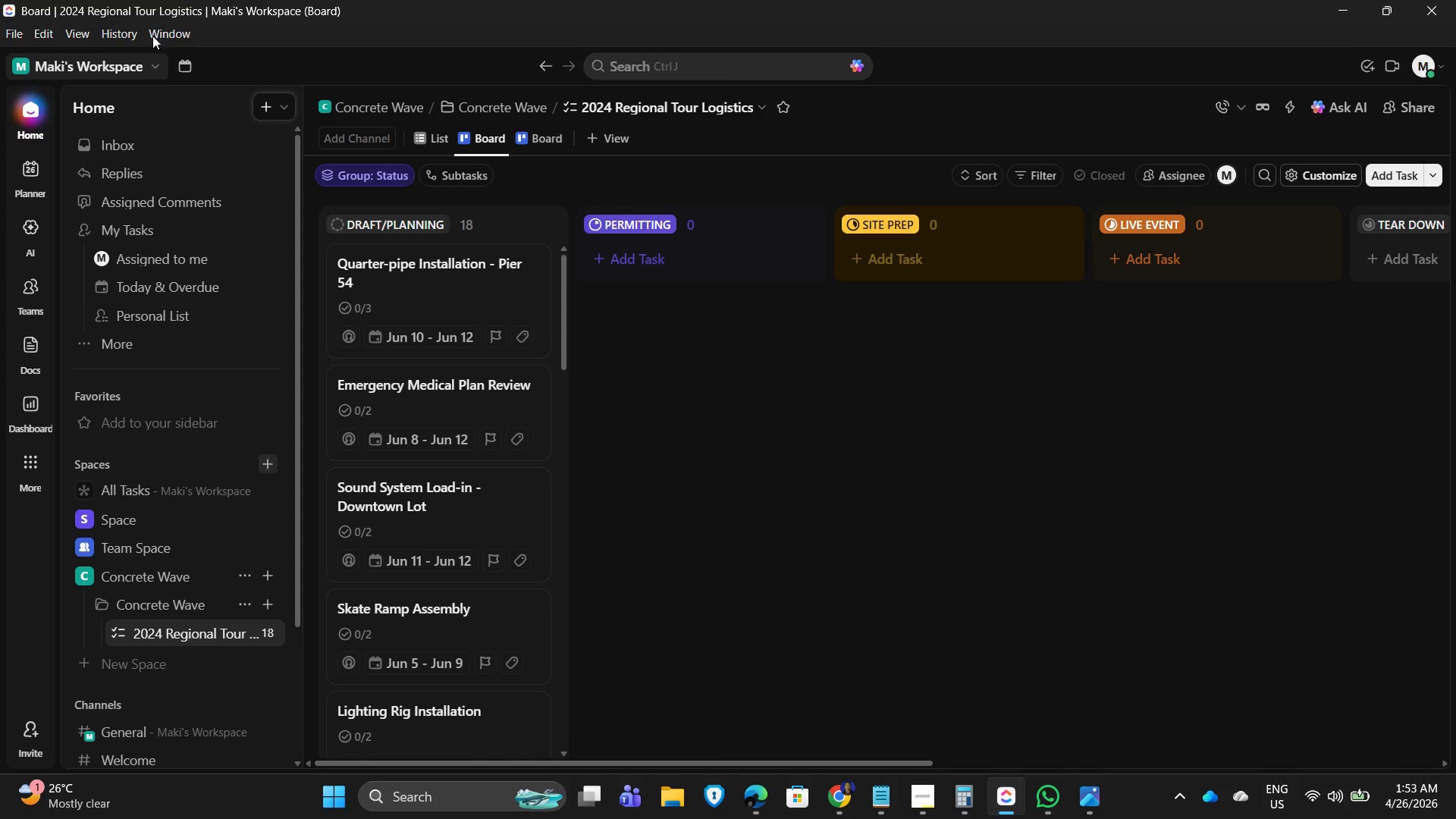 
left_click([67, 36])
 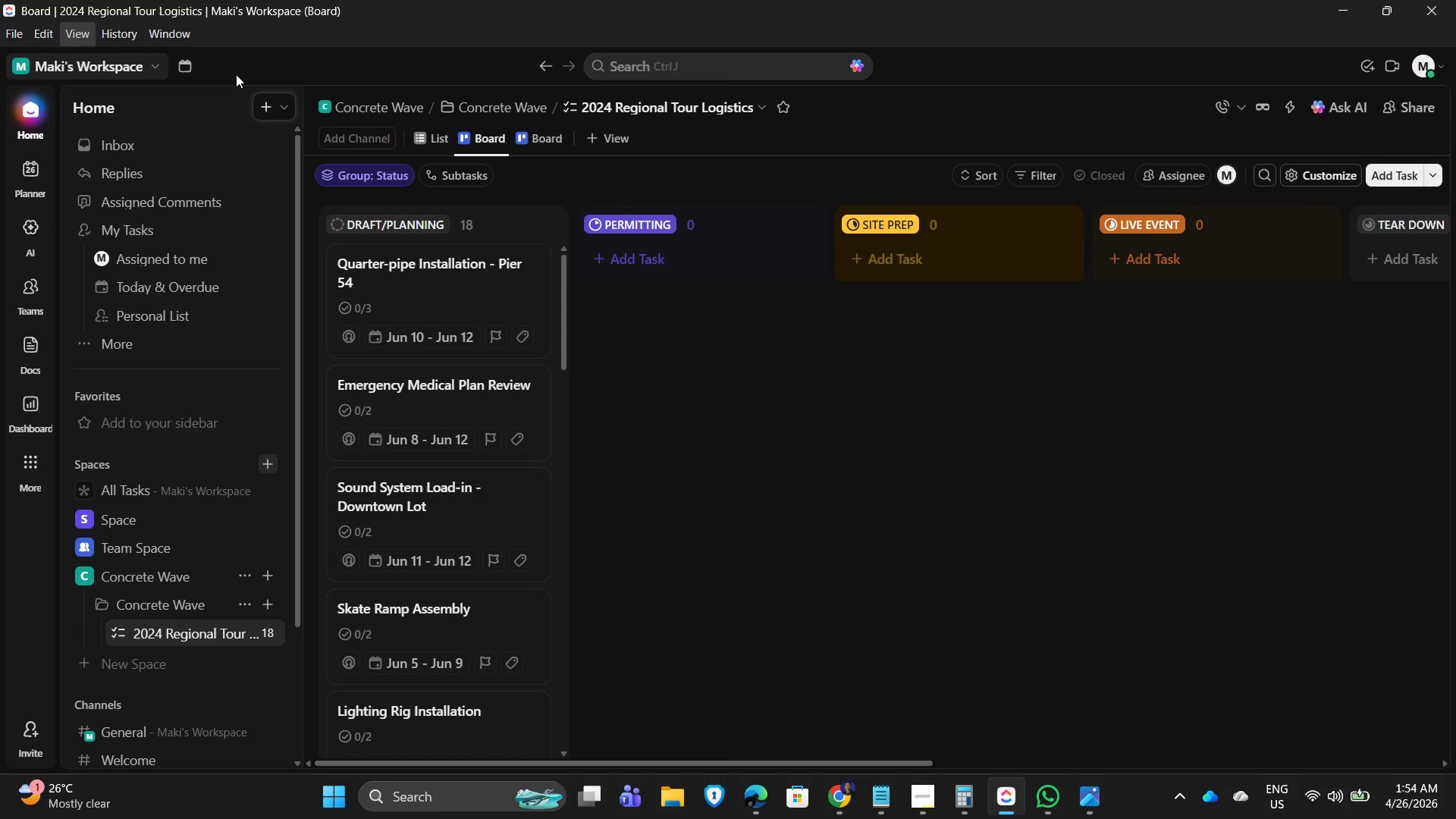 
mouse_move([1125, 134])
 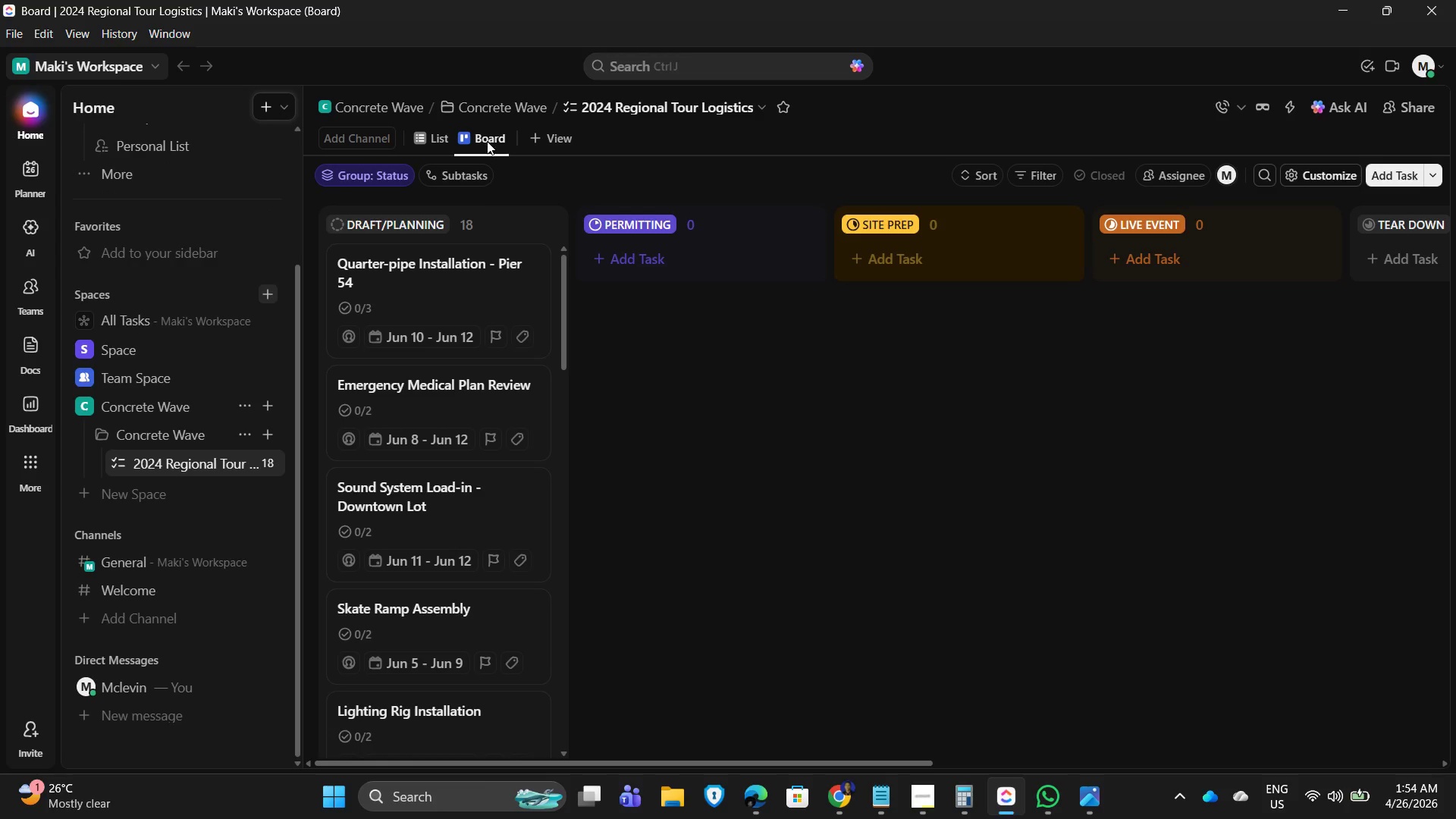 
left_click([487, 141])
 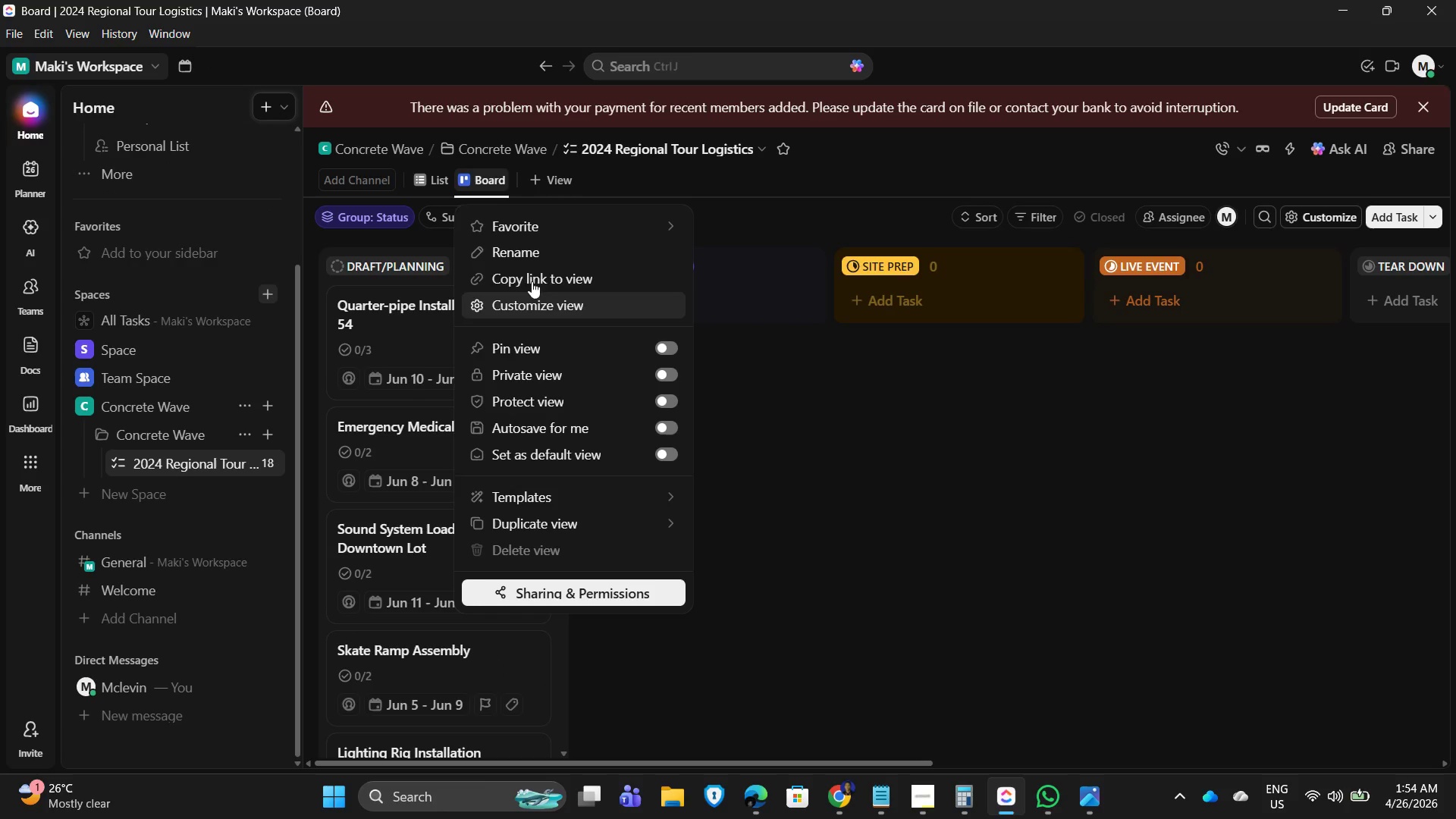 
left_click([535, 259])
 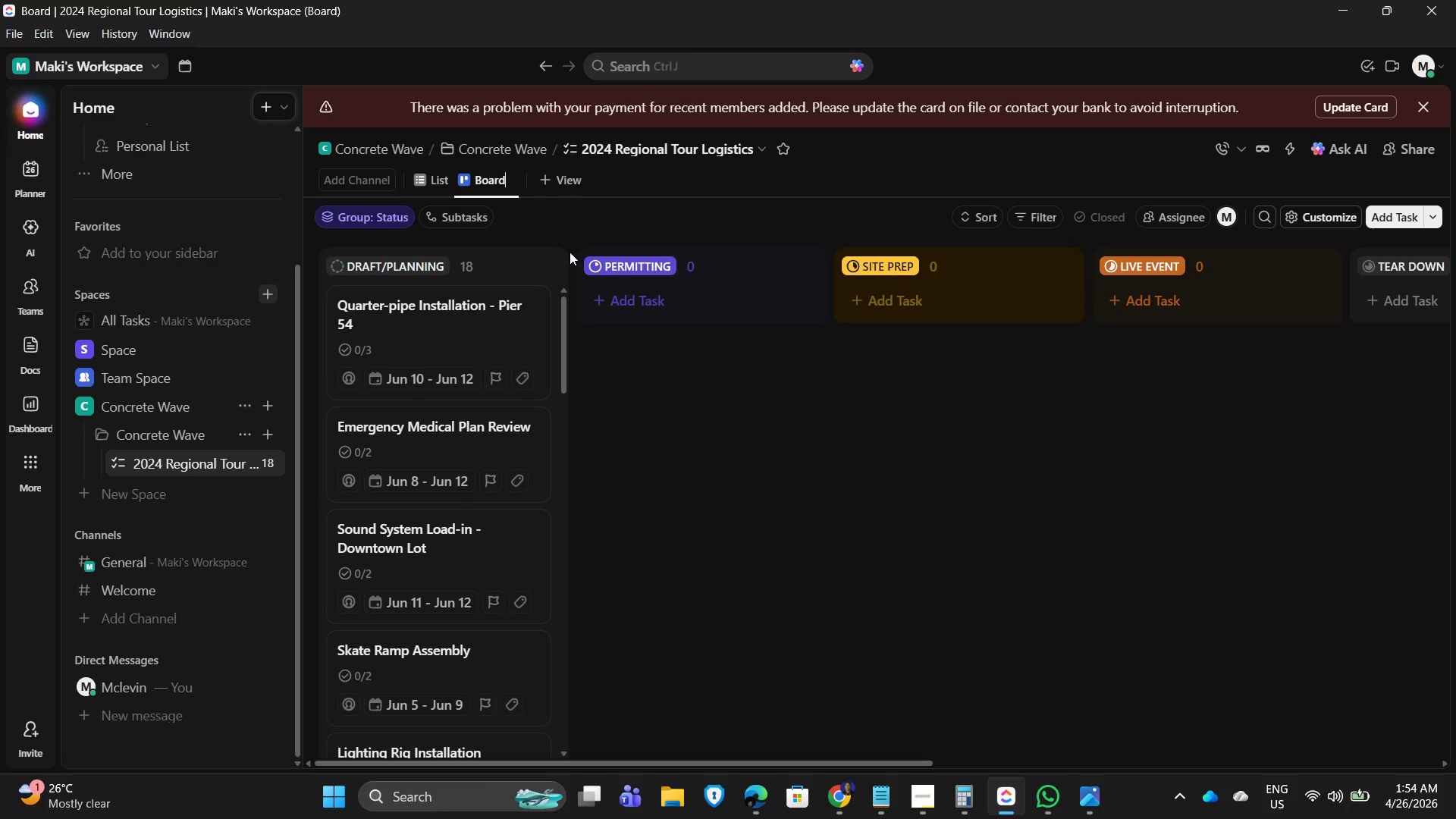 
key(ArrowLeft)
 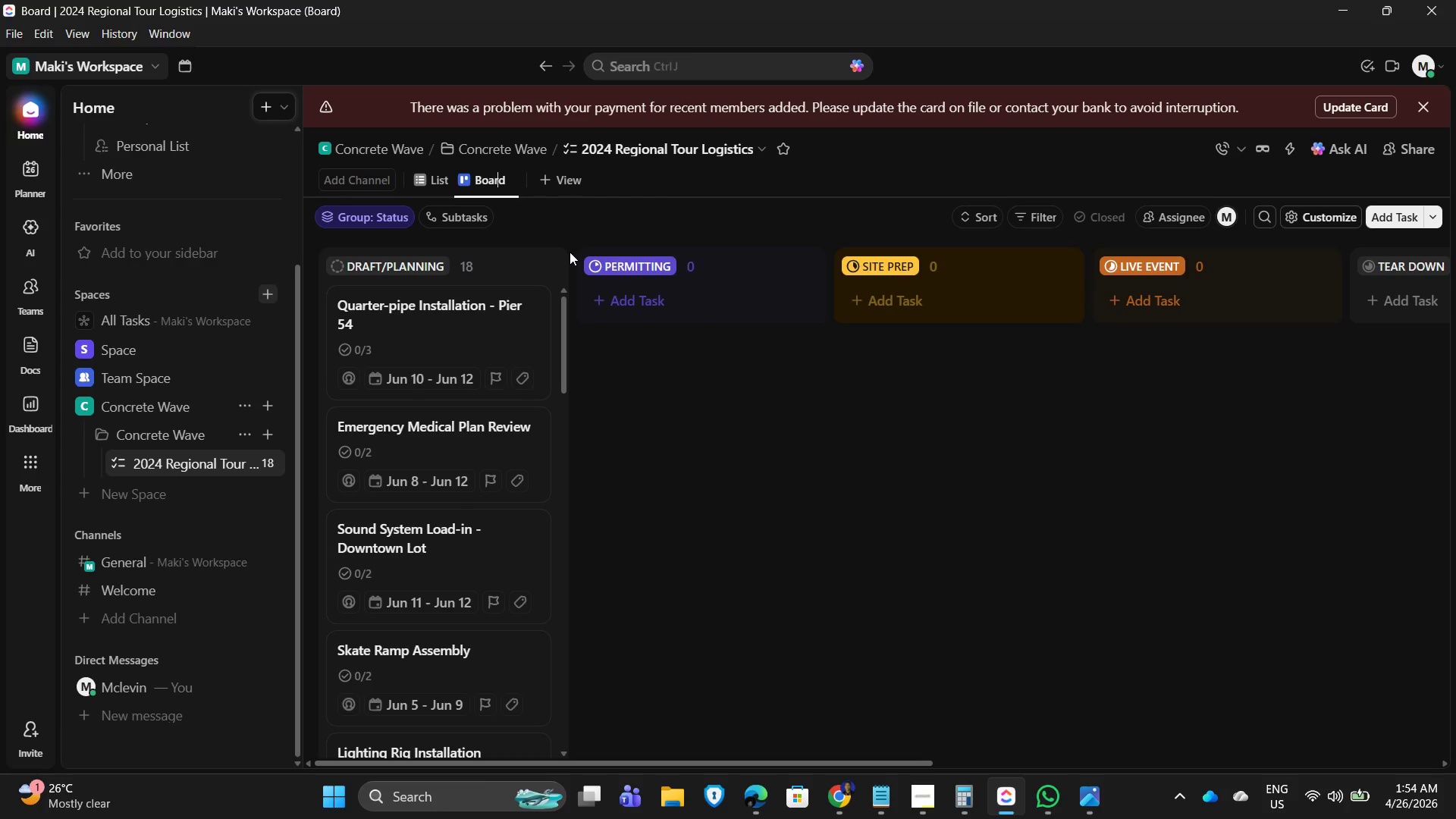 
key(ArrowLeft)
 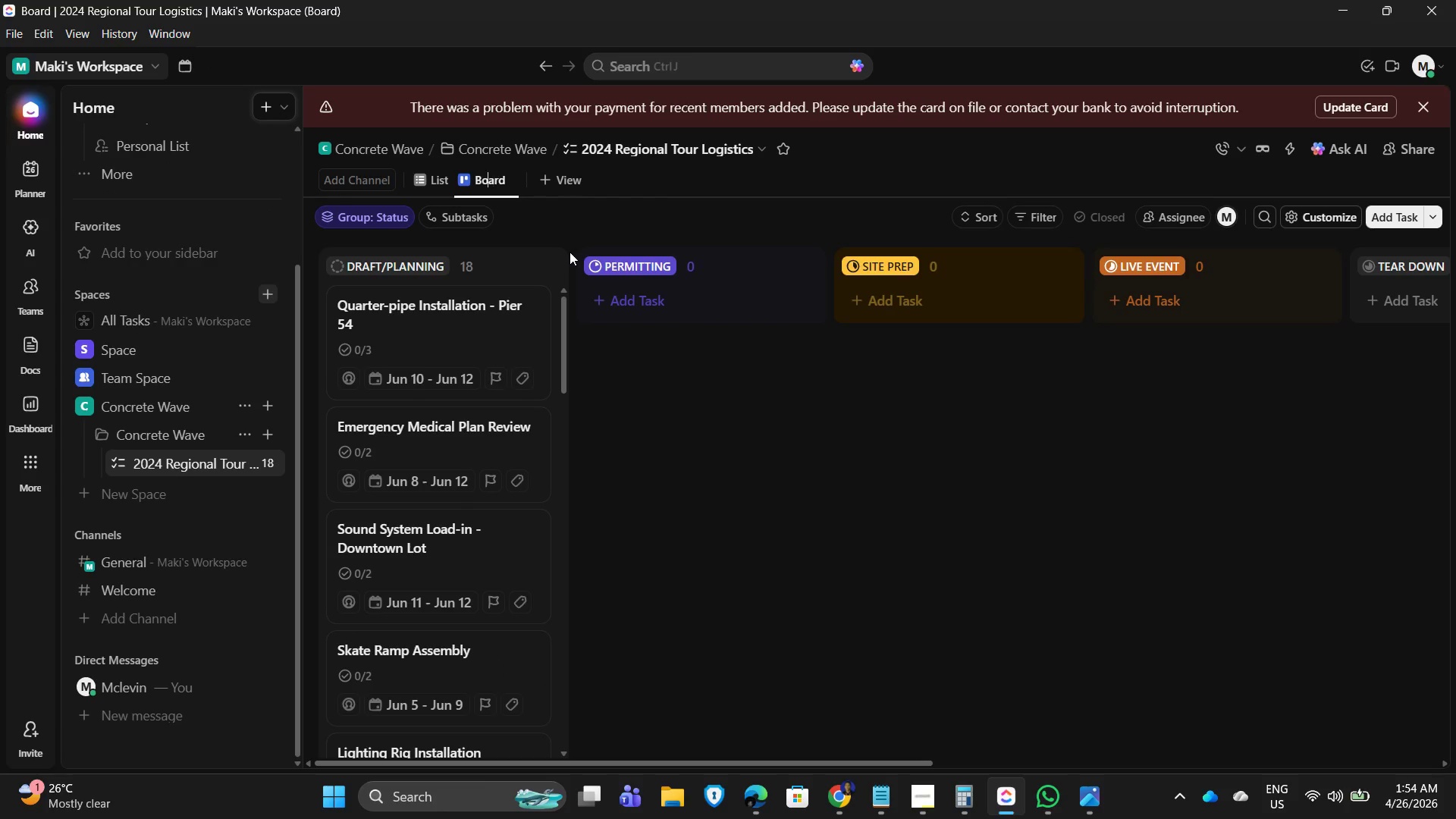 
key(ArrowLeft)
 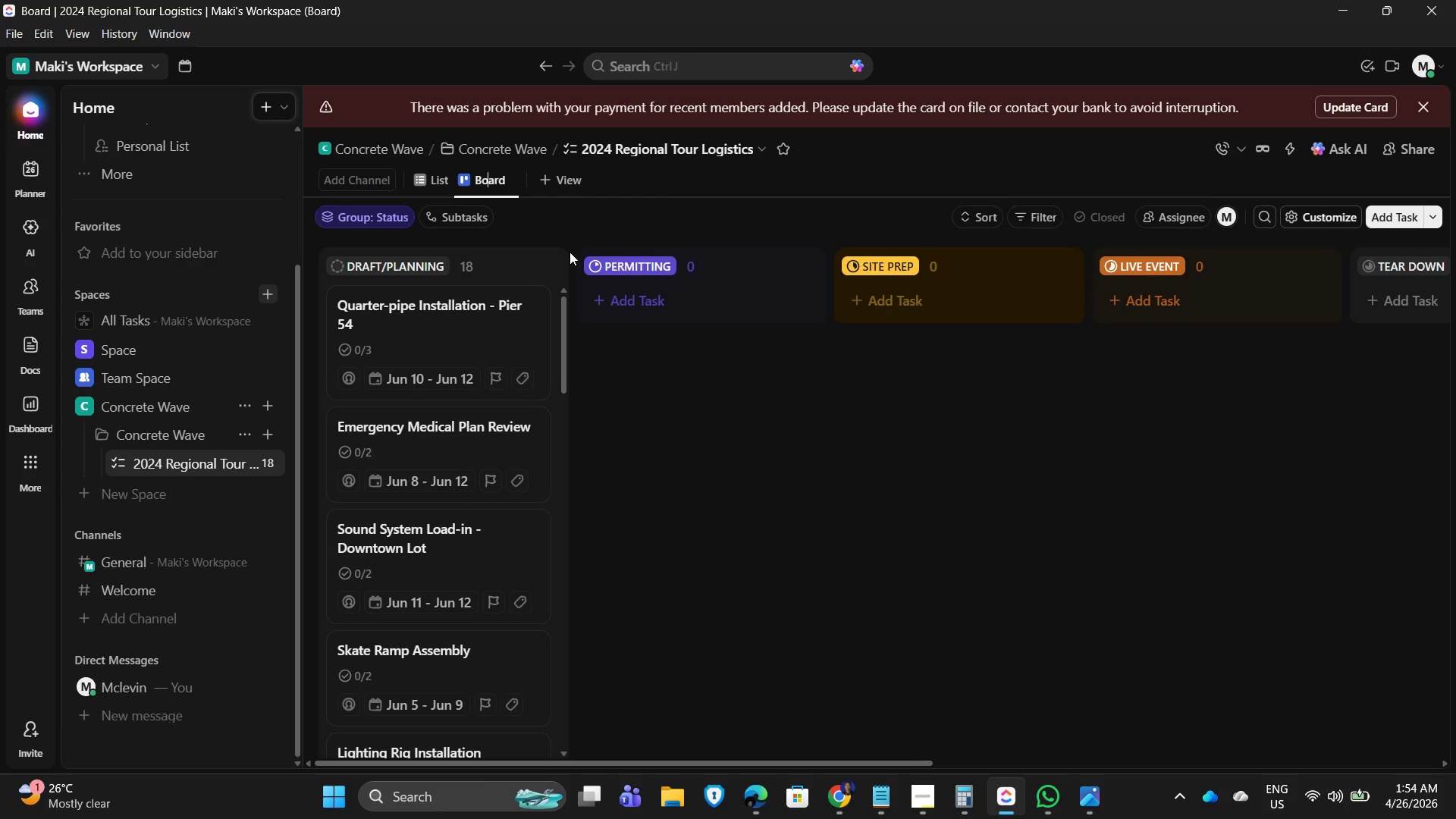 
key(ArrowLeft)
 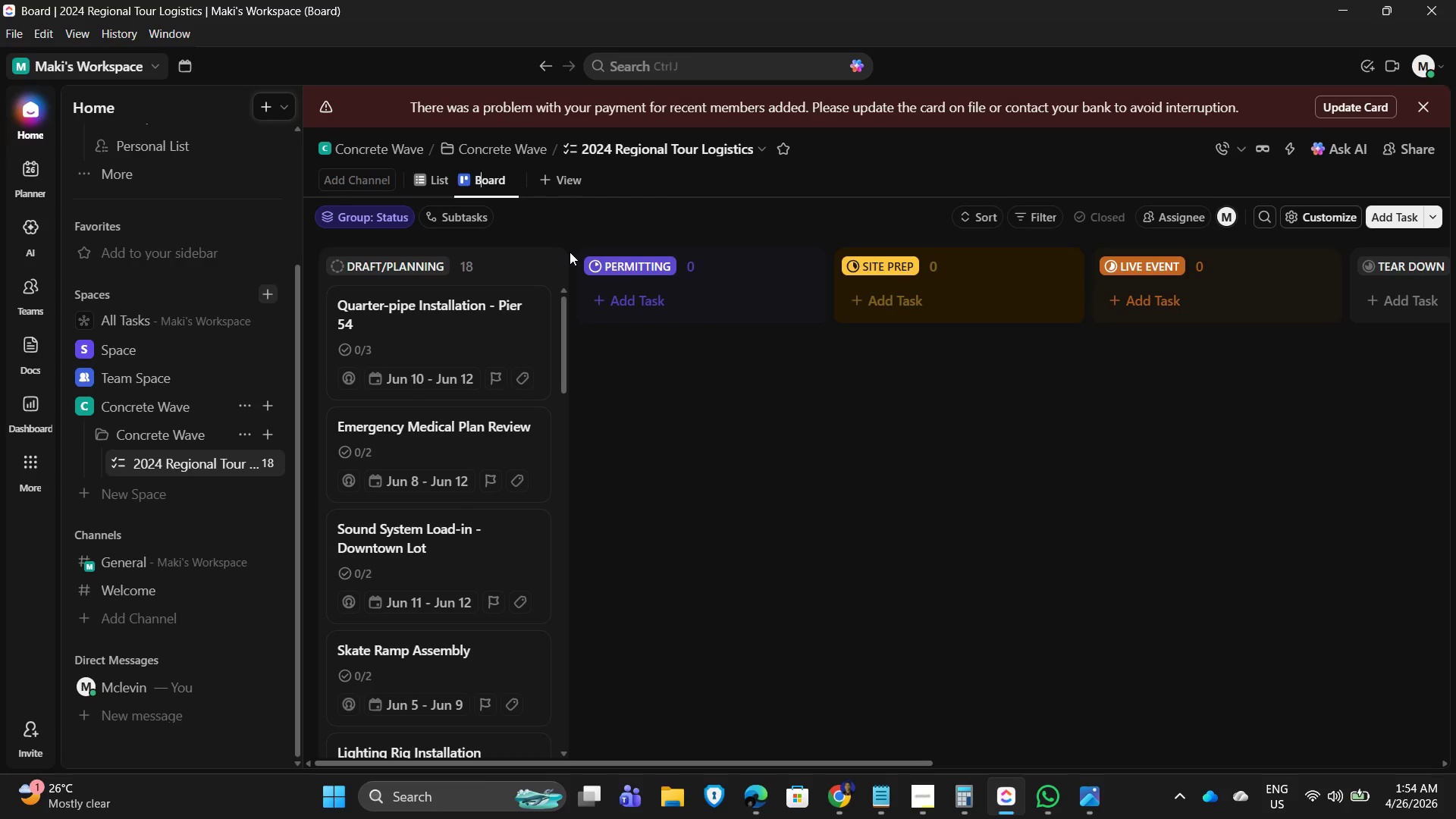 
key(ArrowLeft)
 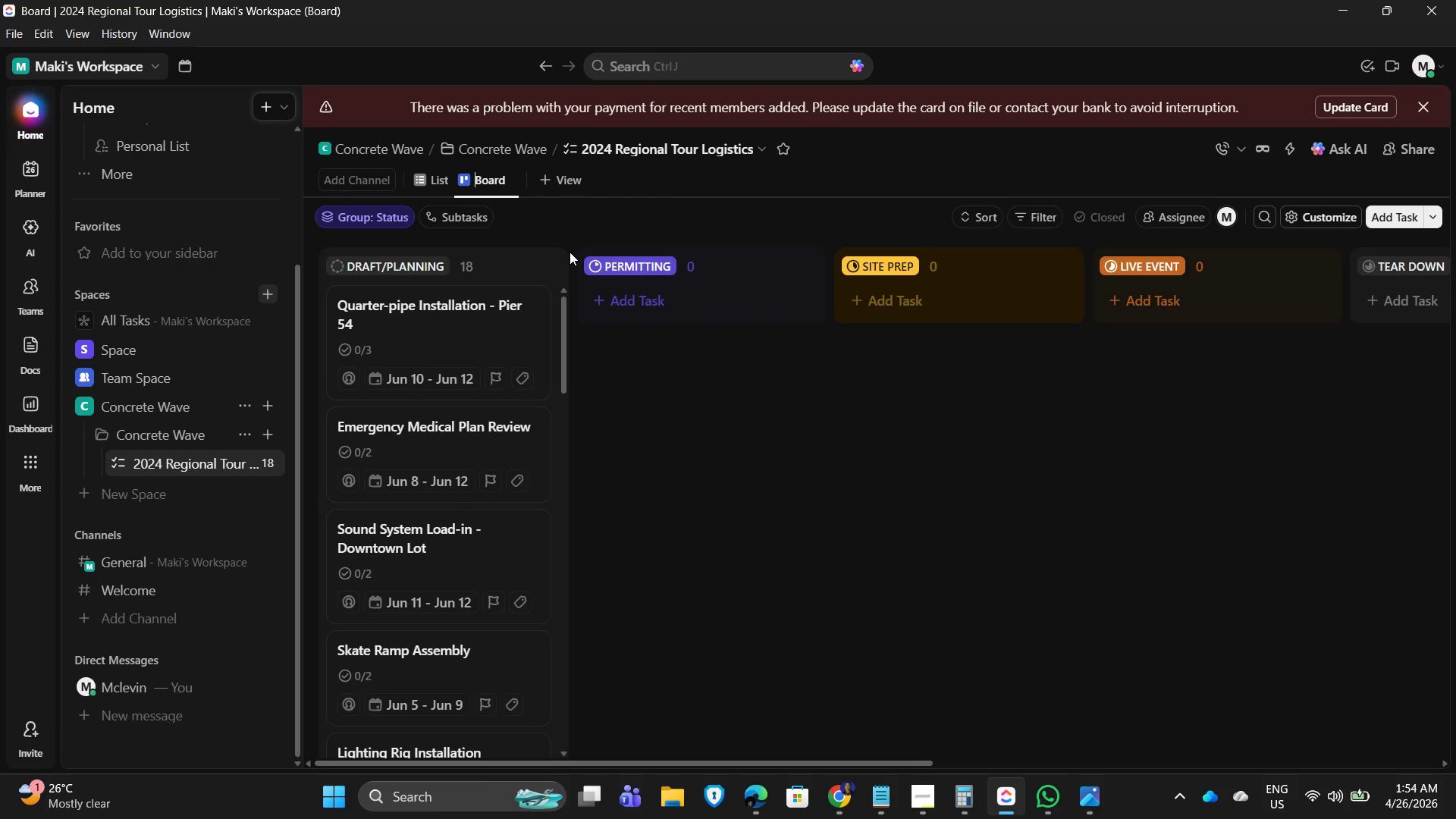 
type(Tour Workflow )
 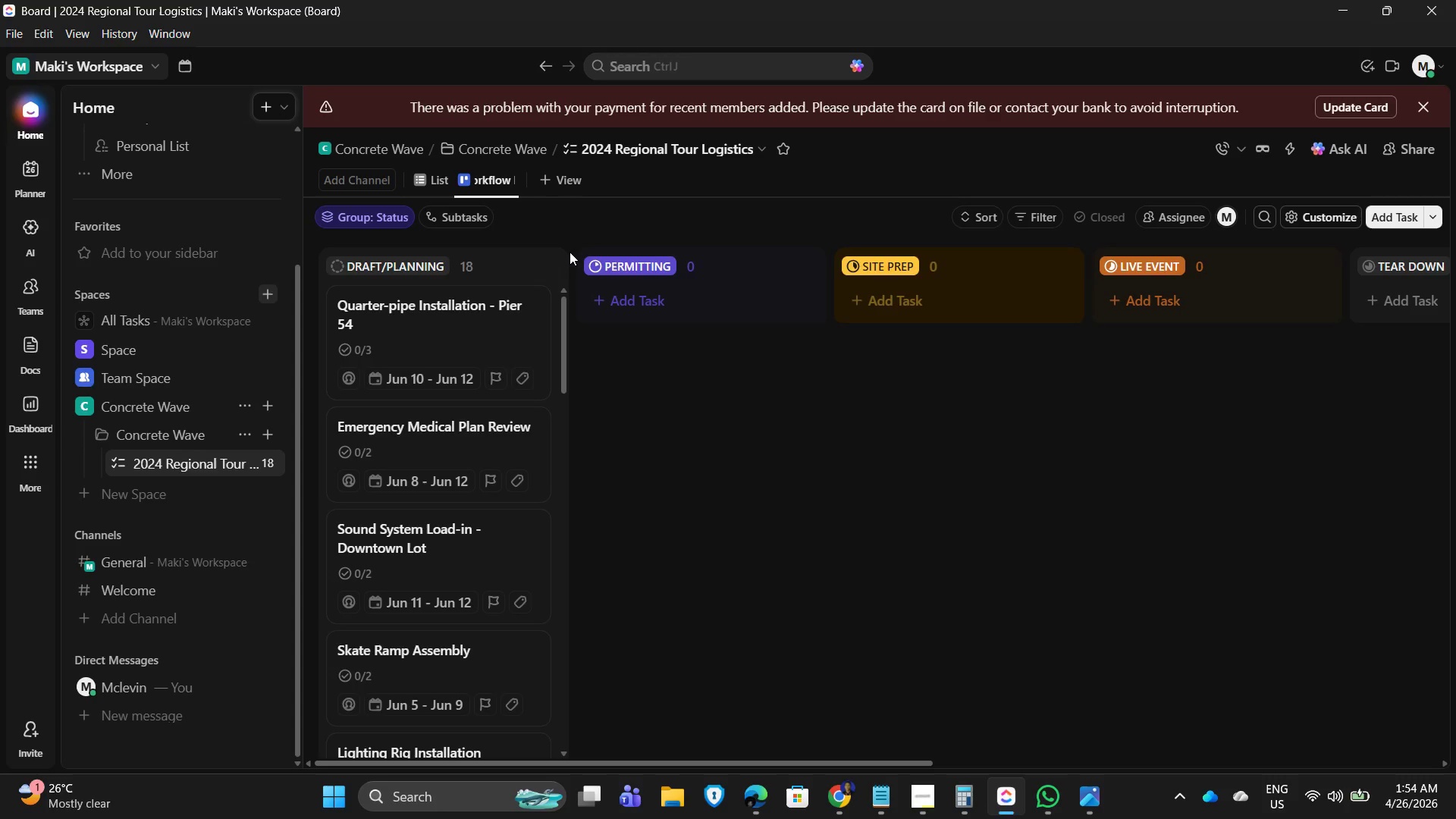 
left_click([715, 179])
 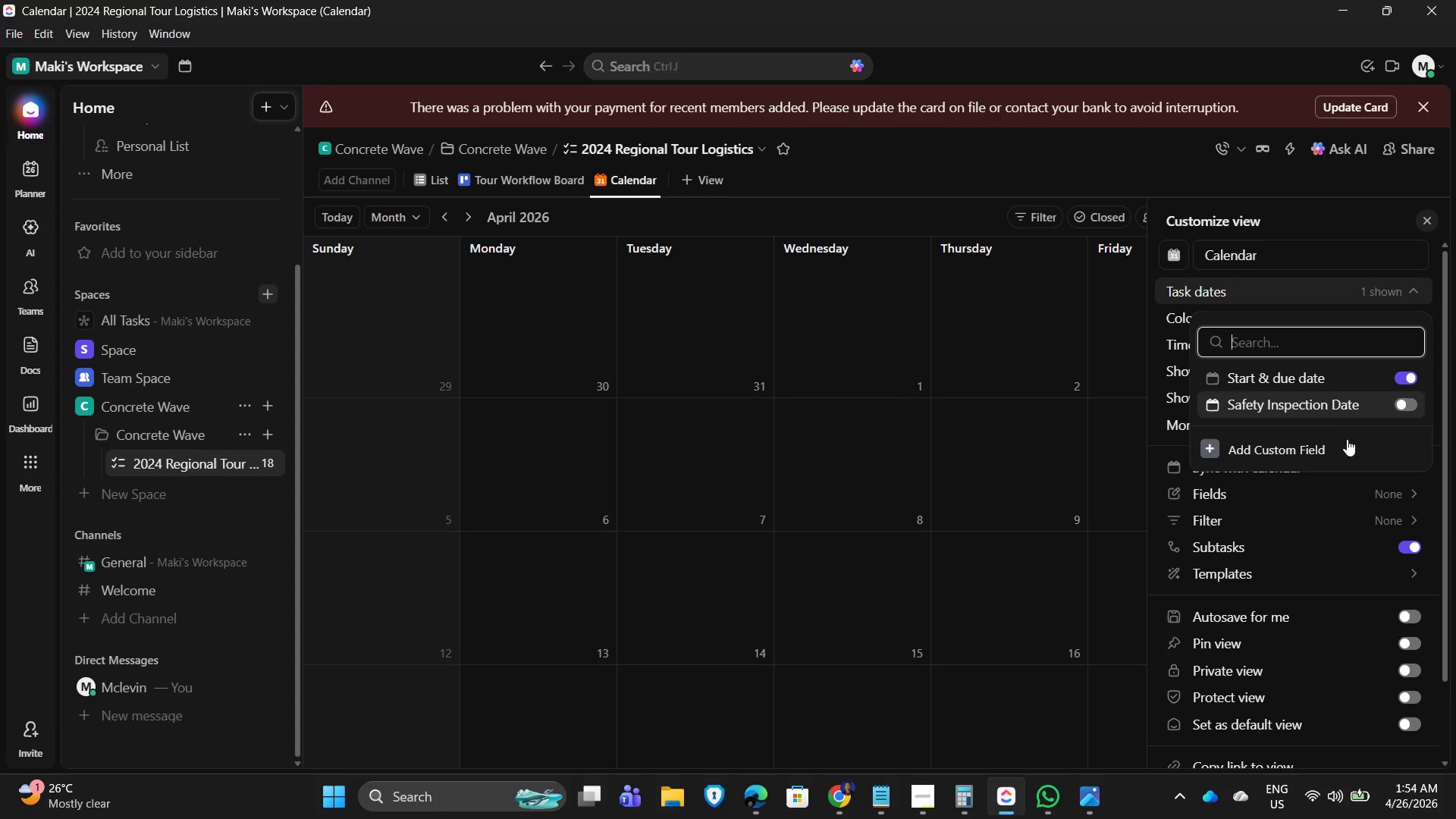 
wait(16.39)
 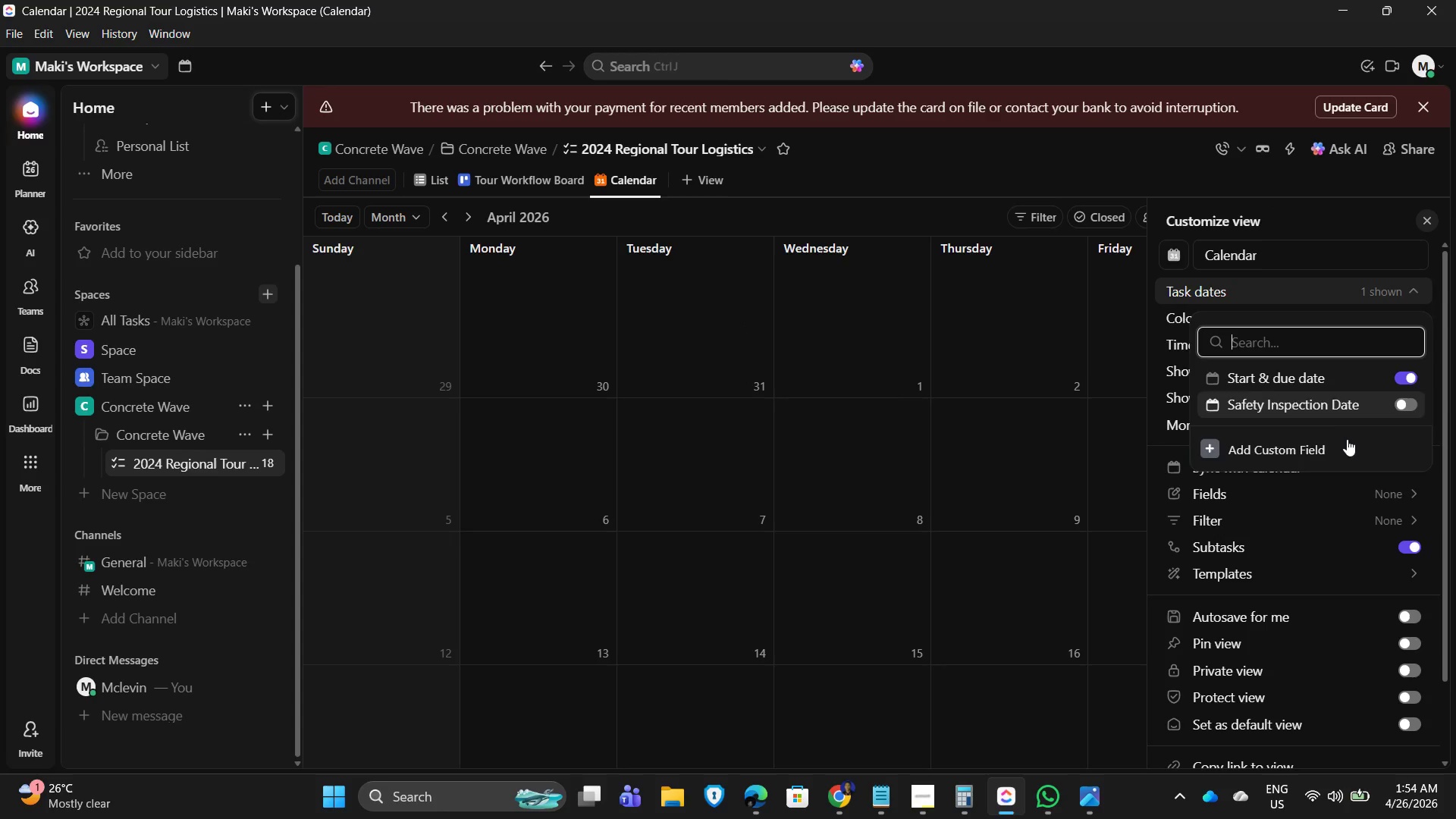 
left_click([1392, 405])
 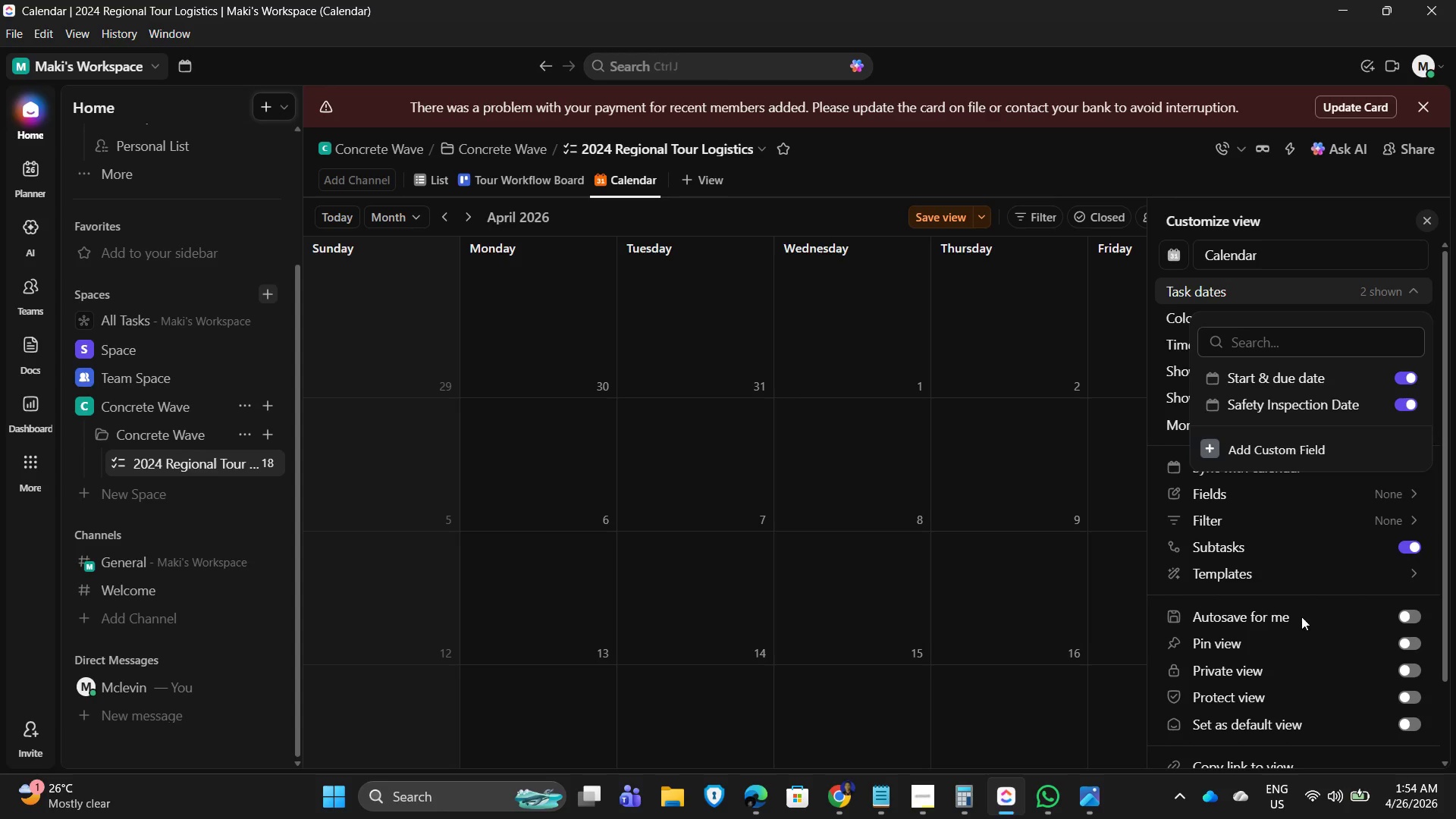 
double_click([1268, 615])
 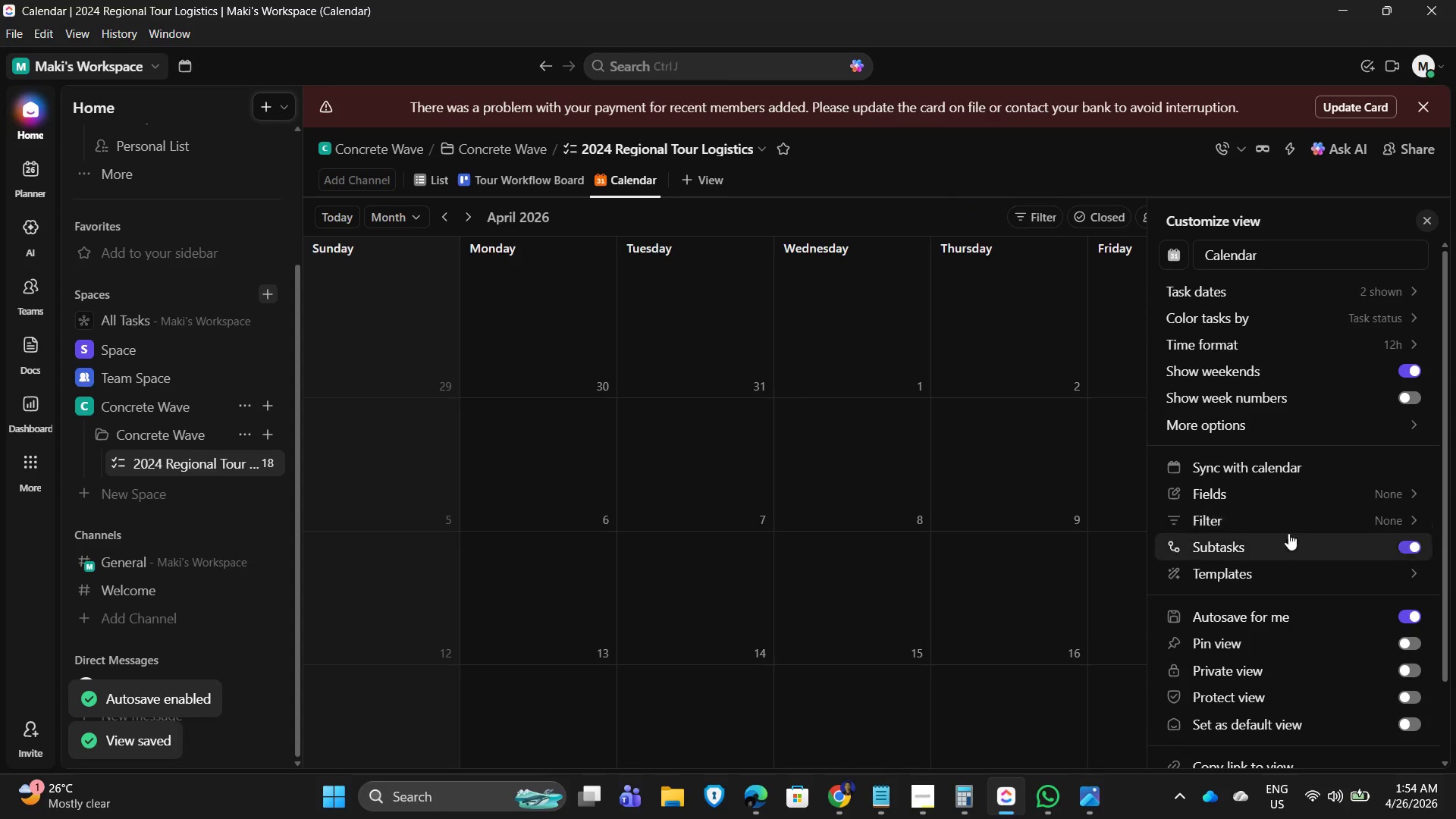 
left_click([1321, 495])
 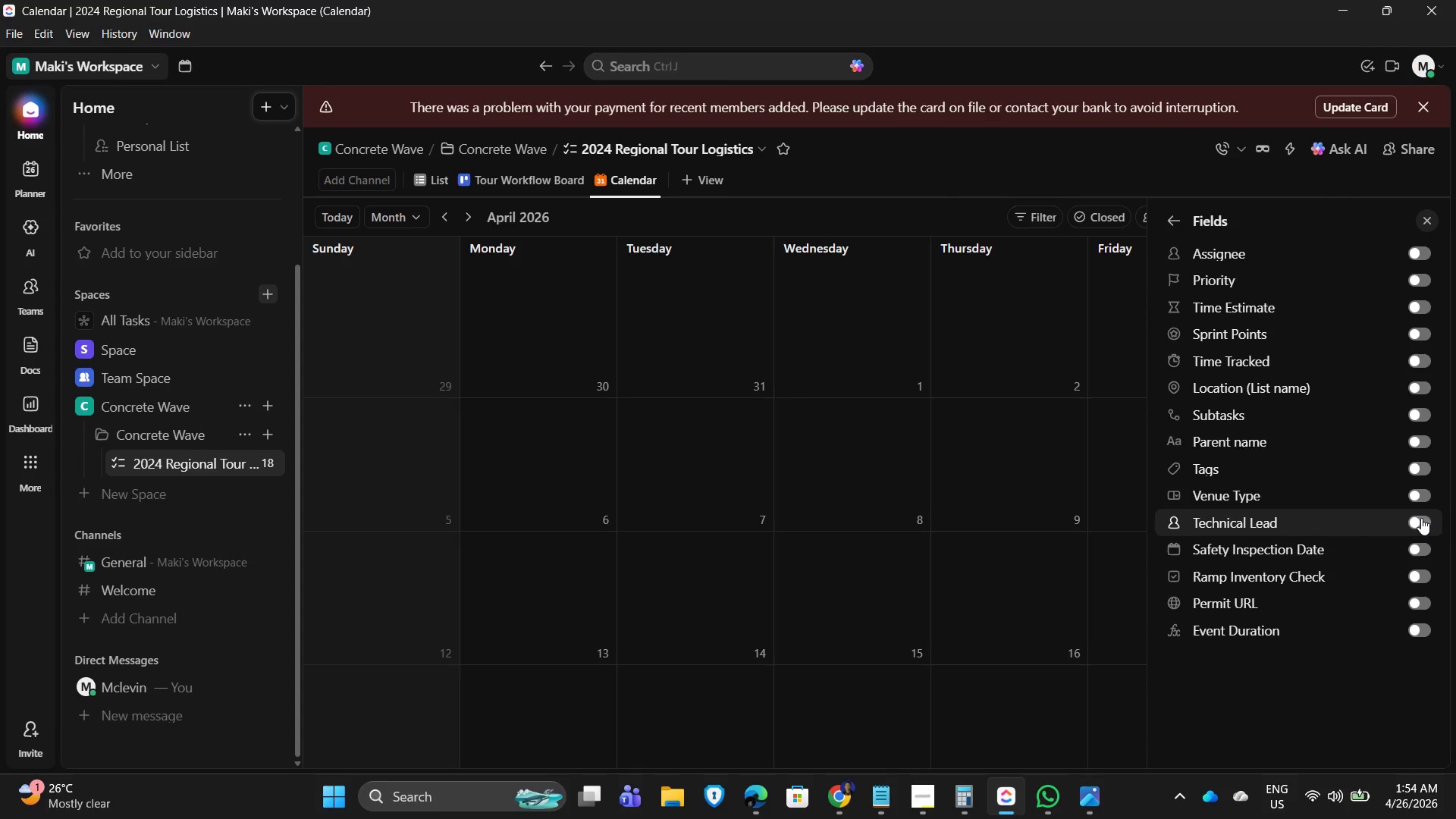 
wait(5.44)
 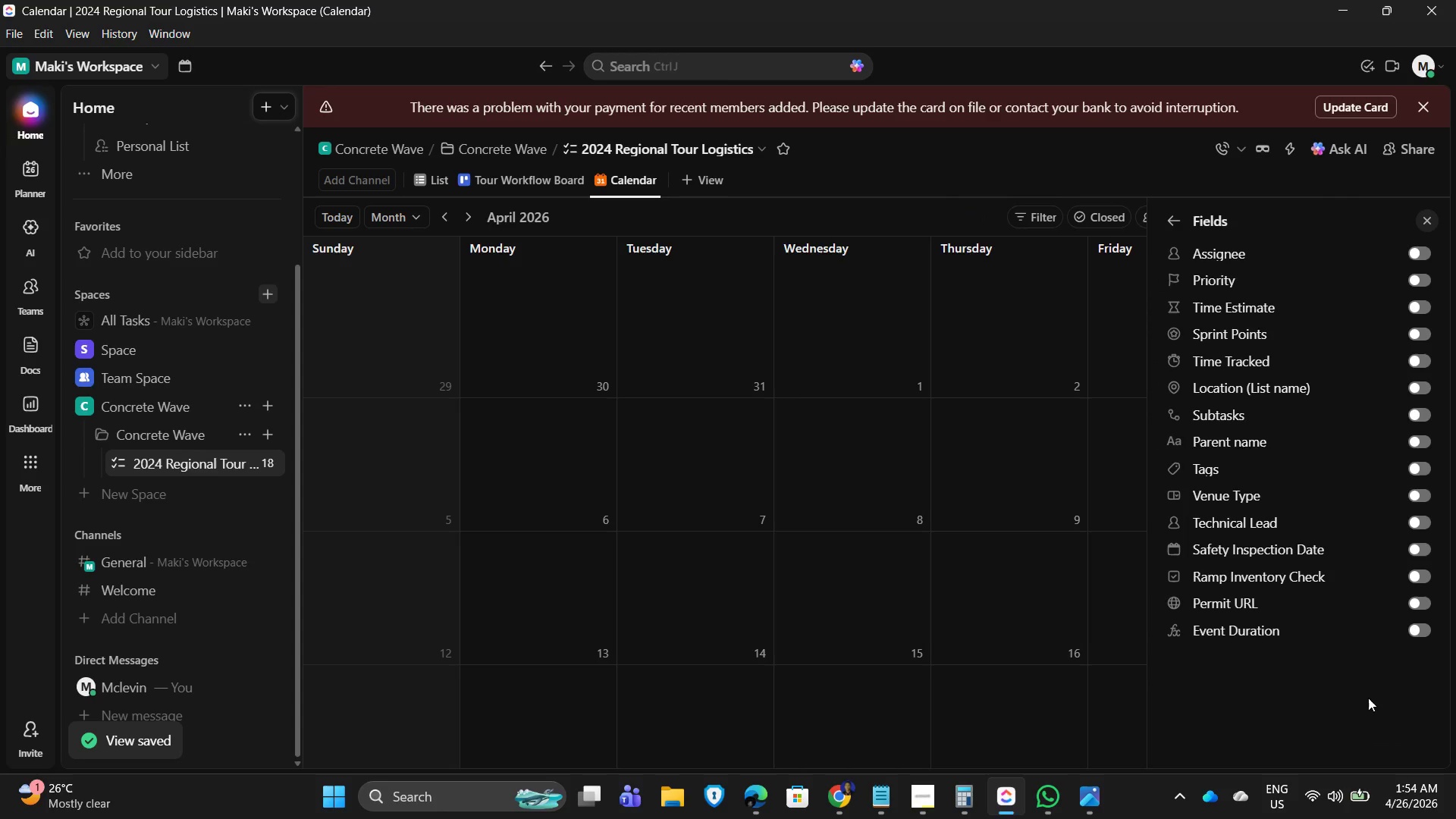 
left_click([1421, 518])
 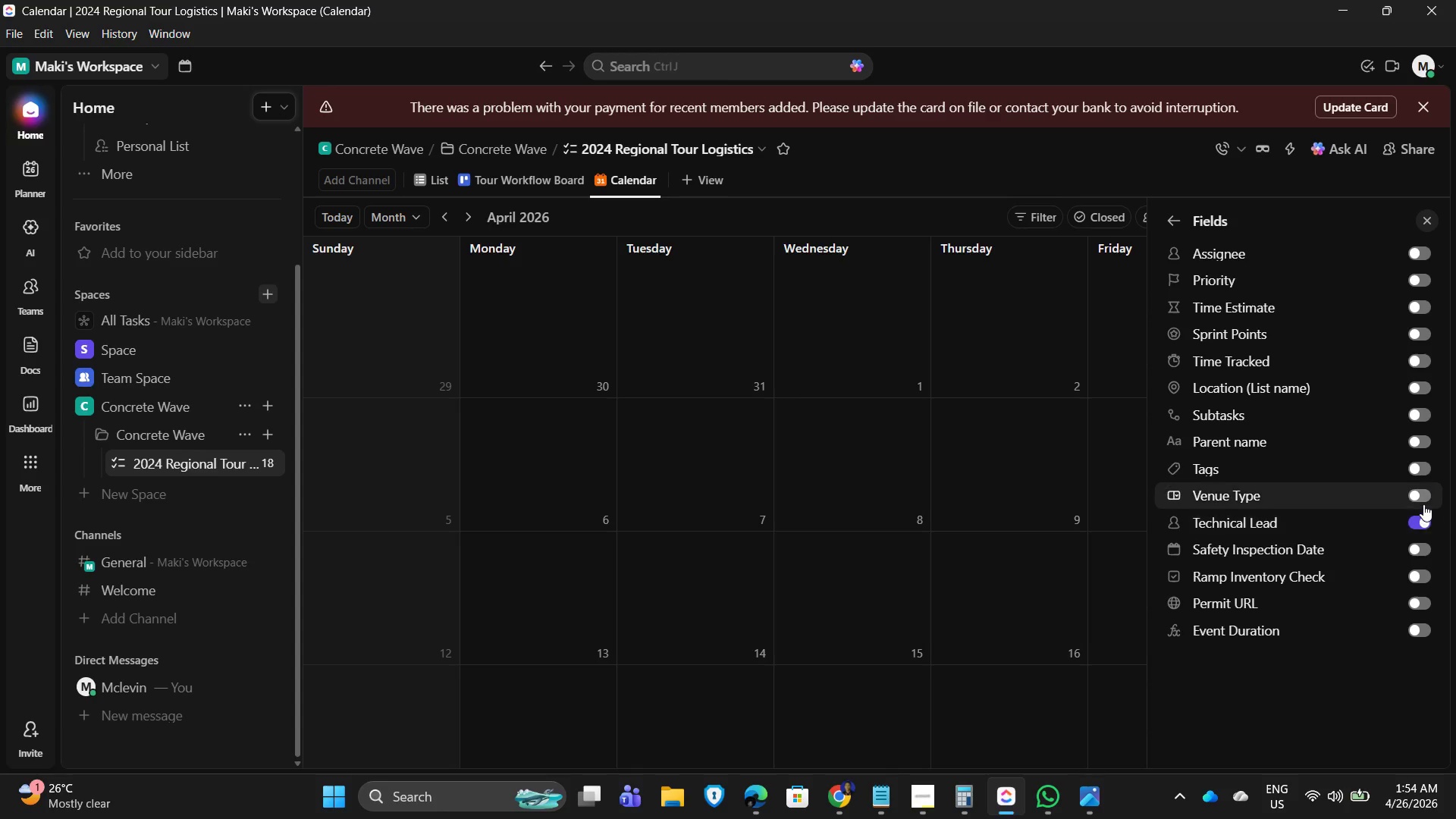 
left_click([1422, 497])
 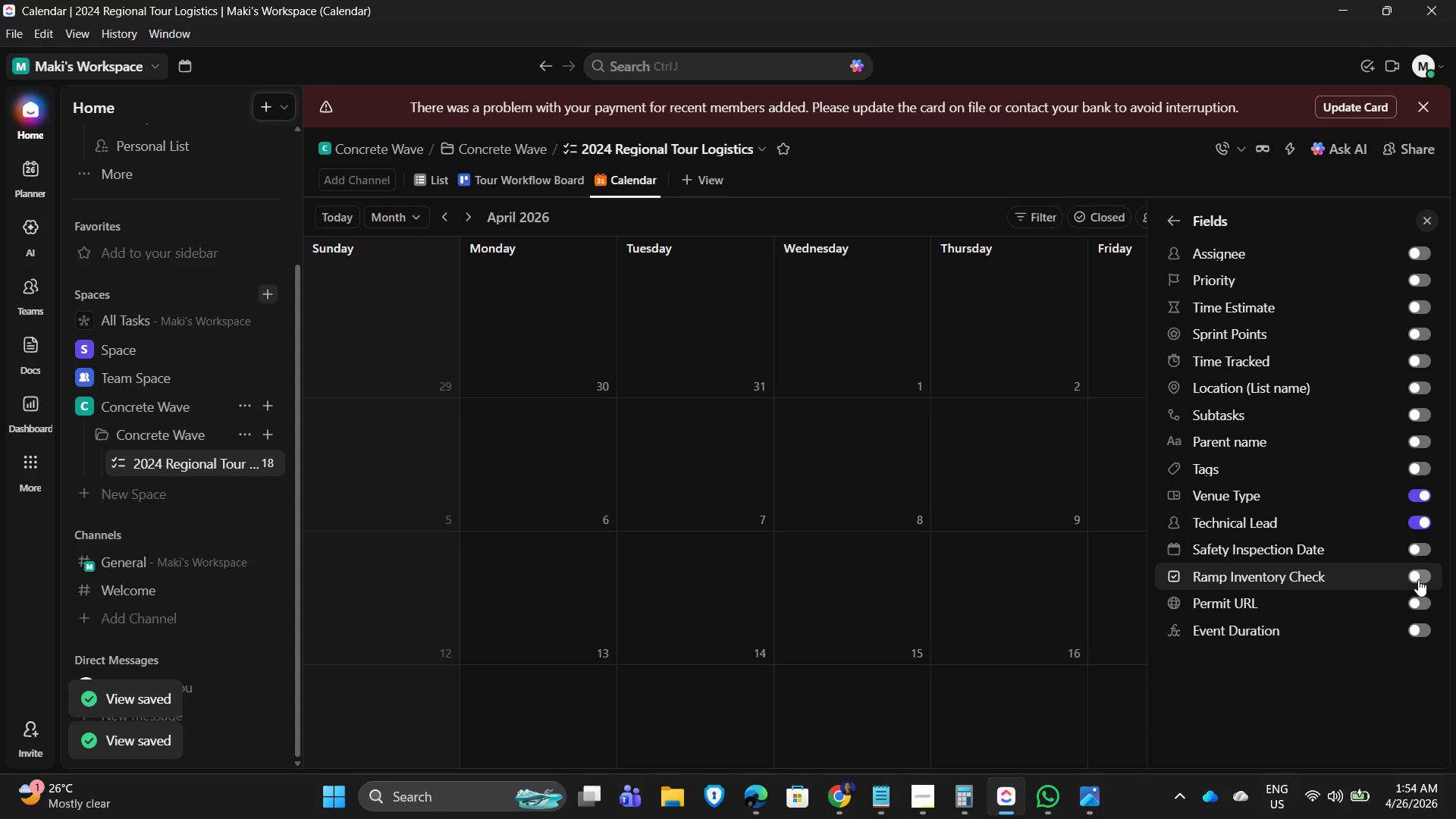 
left_click([1418, 579])
 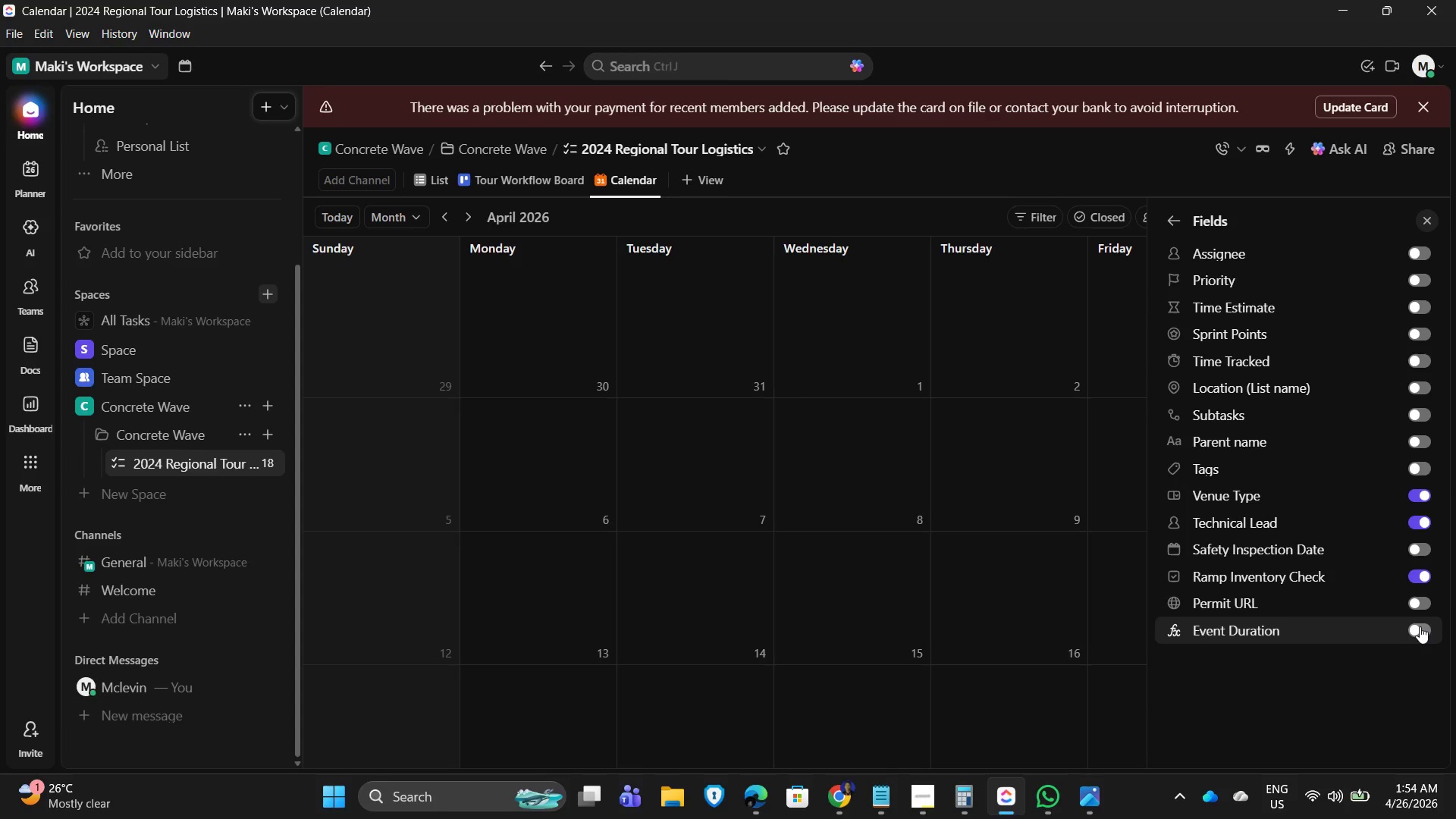 
double_click([1425, 627])
 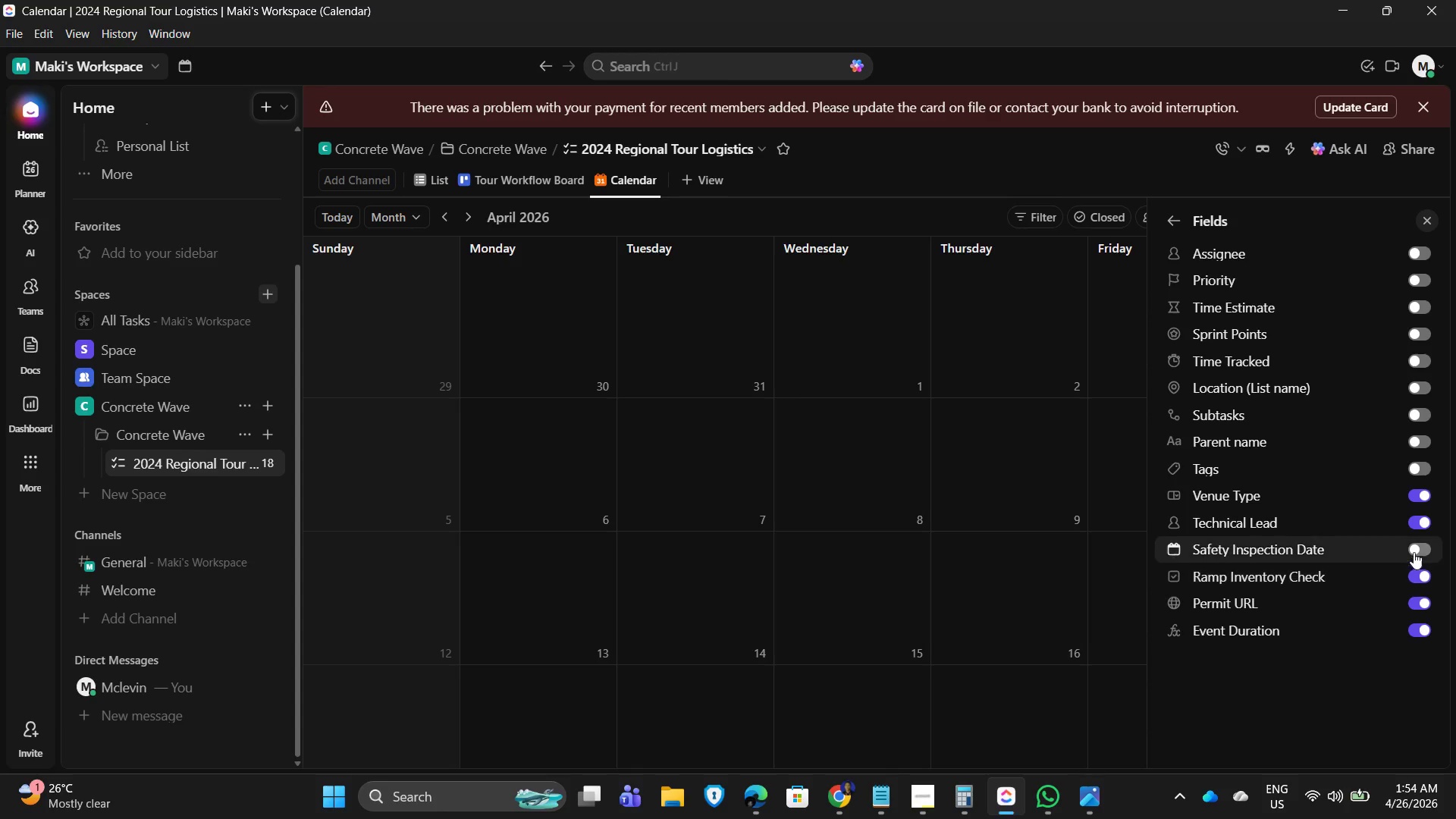 
left_click([1413, 550])
 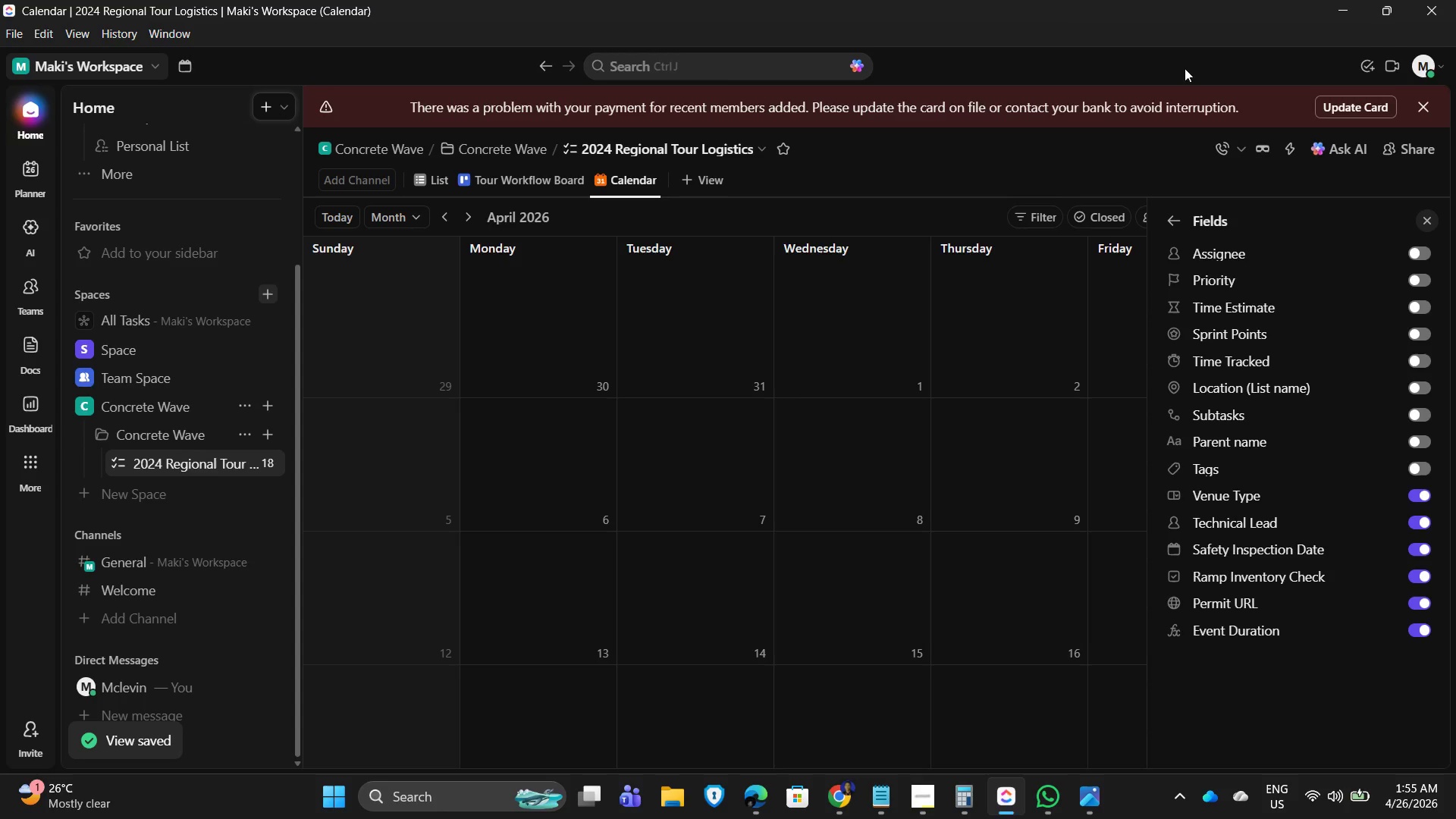 
left_click([1429, 104])
 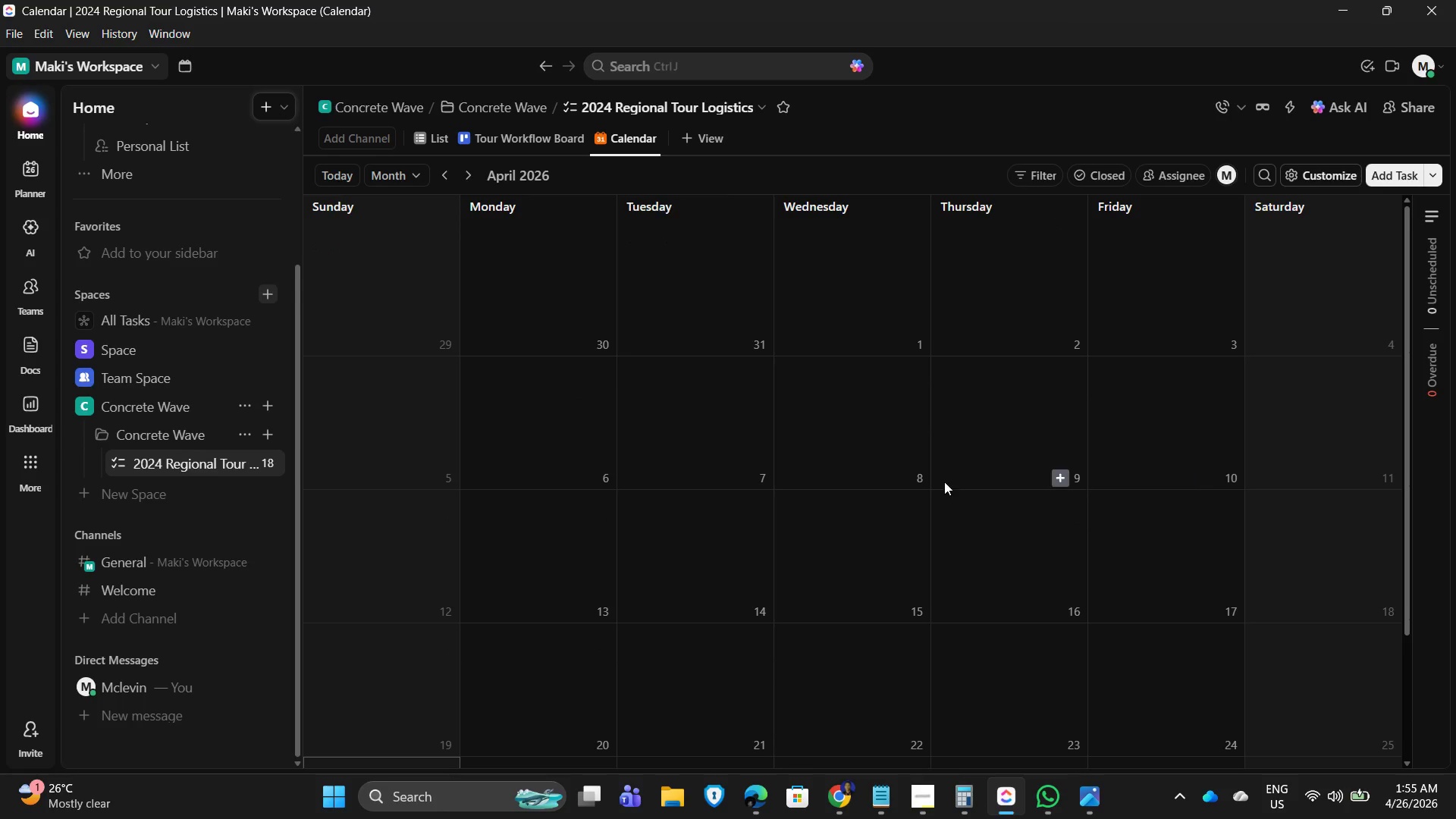 
scroll: coordinate [818, 473], scroll_direction: down, amount: 5.0
 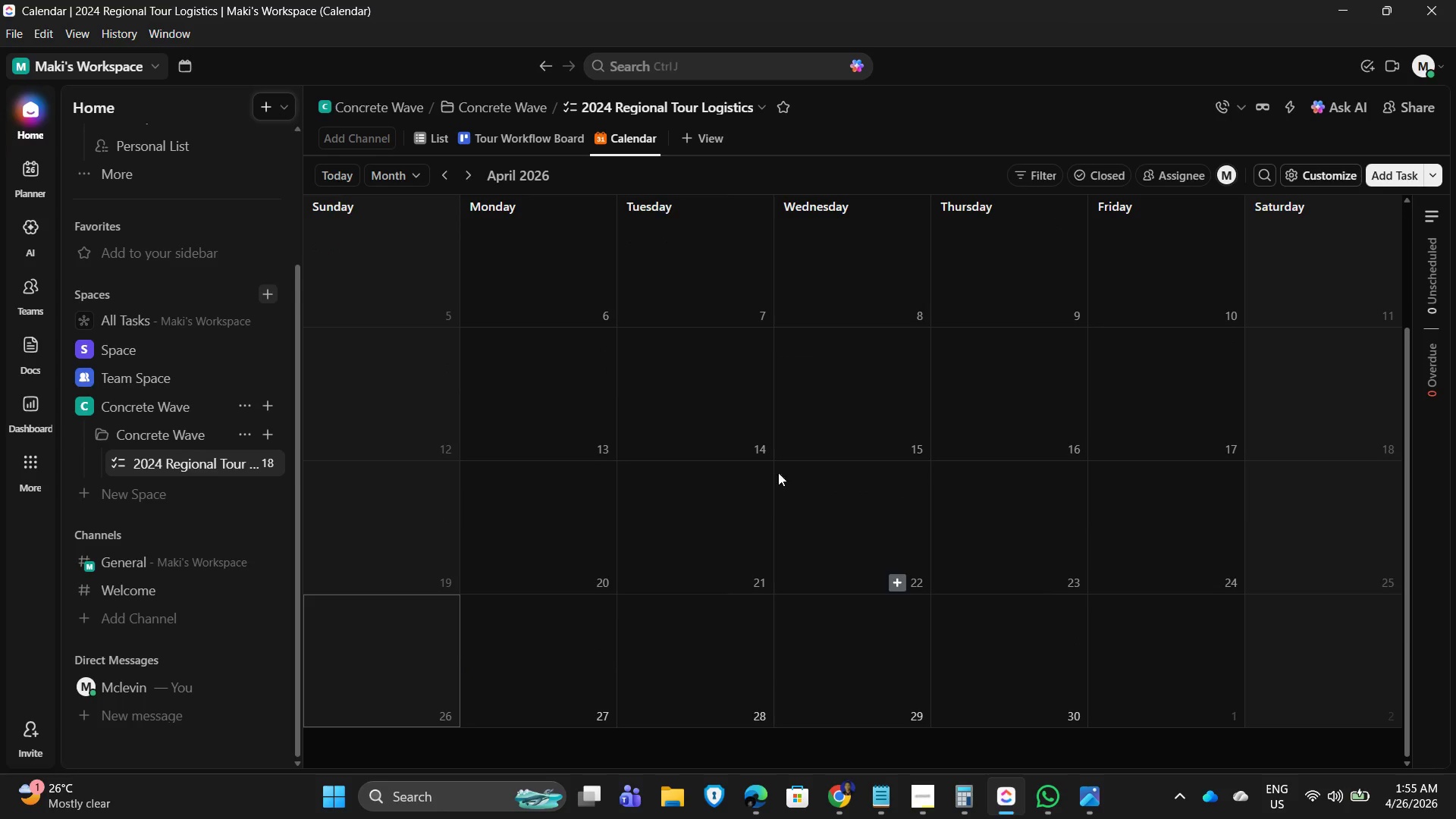 
scroll: coordinate [567, 432], scroll_direction: up, amount: 3.0
 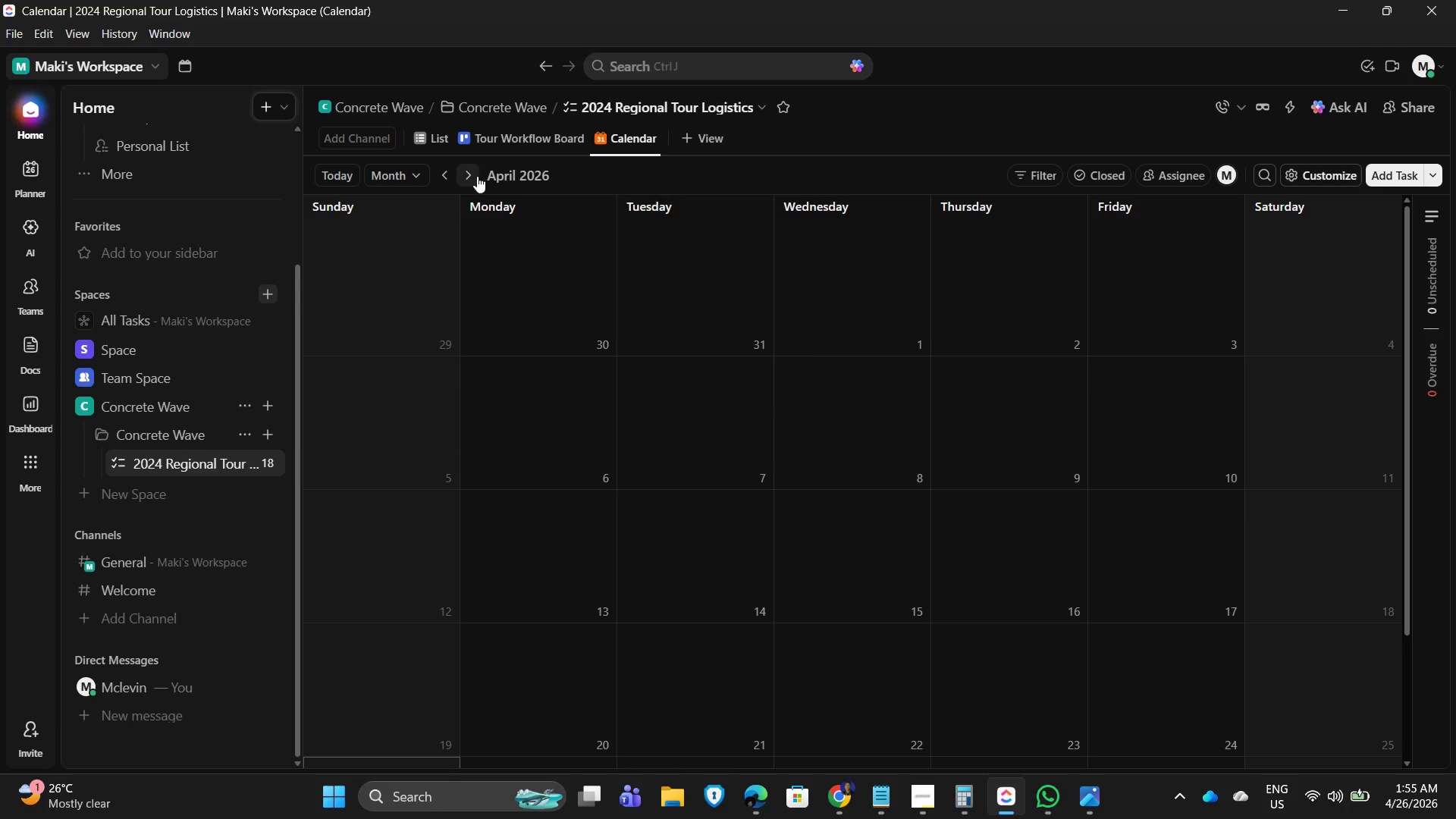 
double_click([475, 172])
 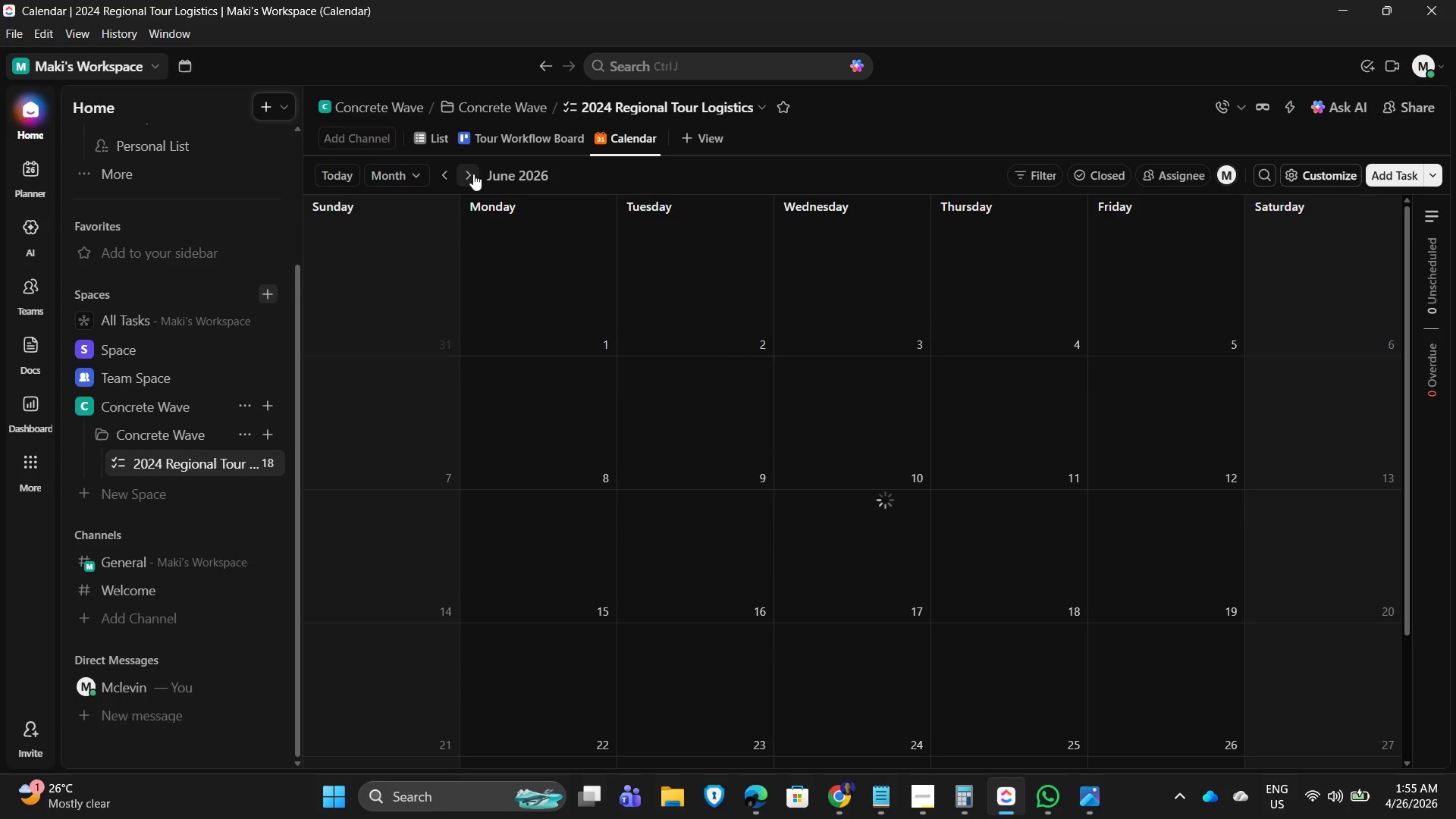 
scroll: coordinate [936, 414], scroll_direction: down, amount: 4.0
 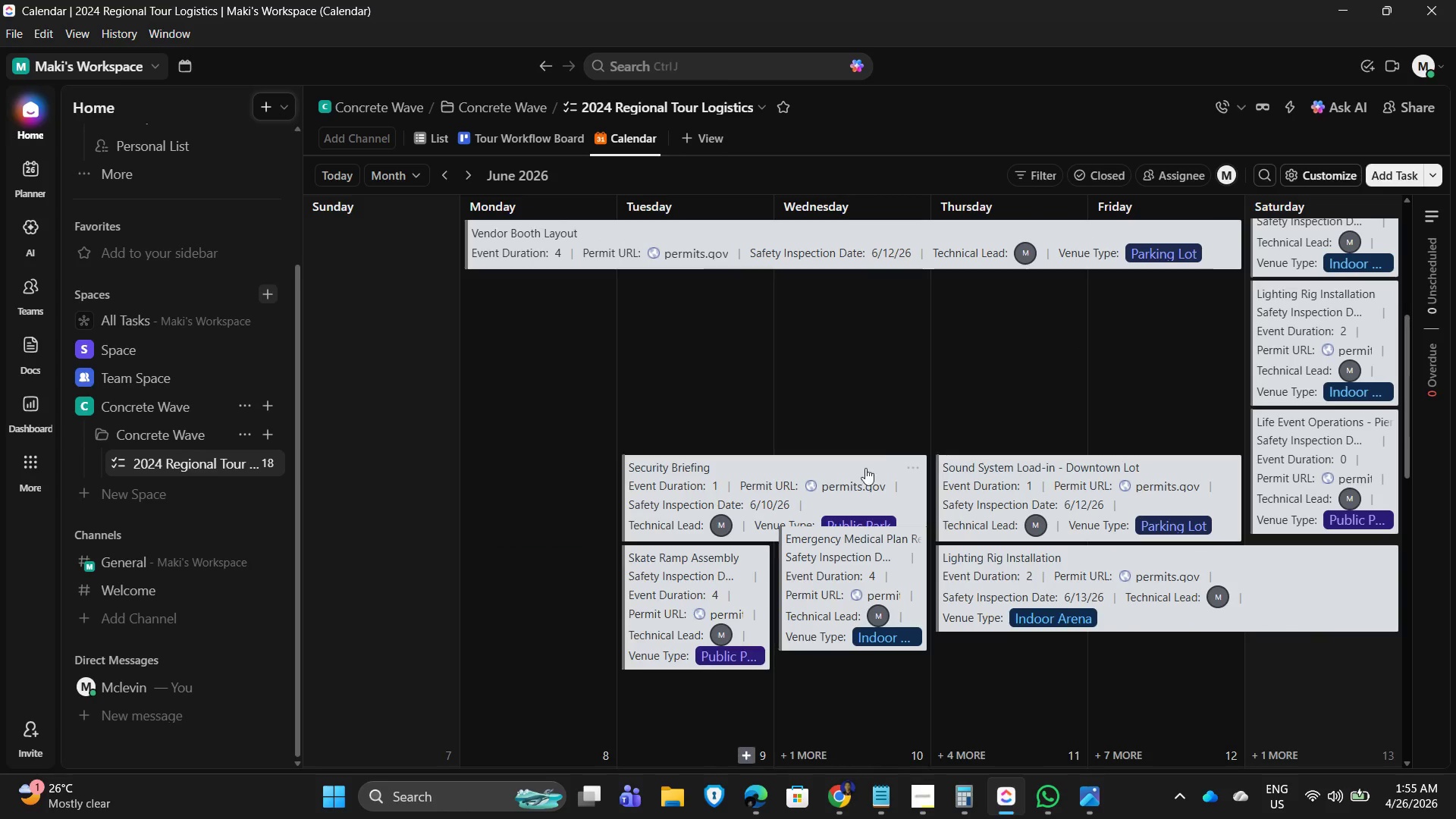 
scroll: coordinate [929, 479], scroll_direction: up, amount: 6.0
 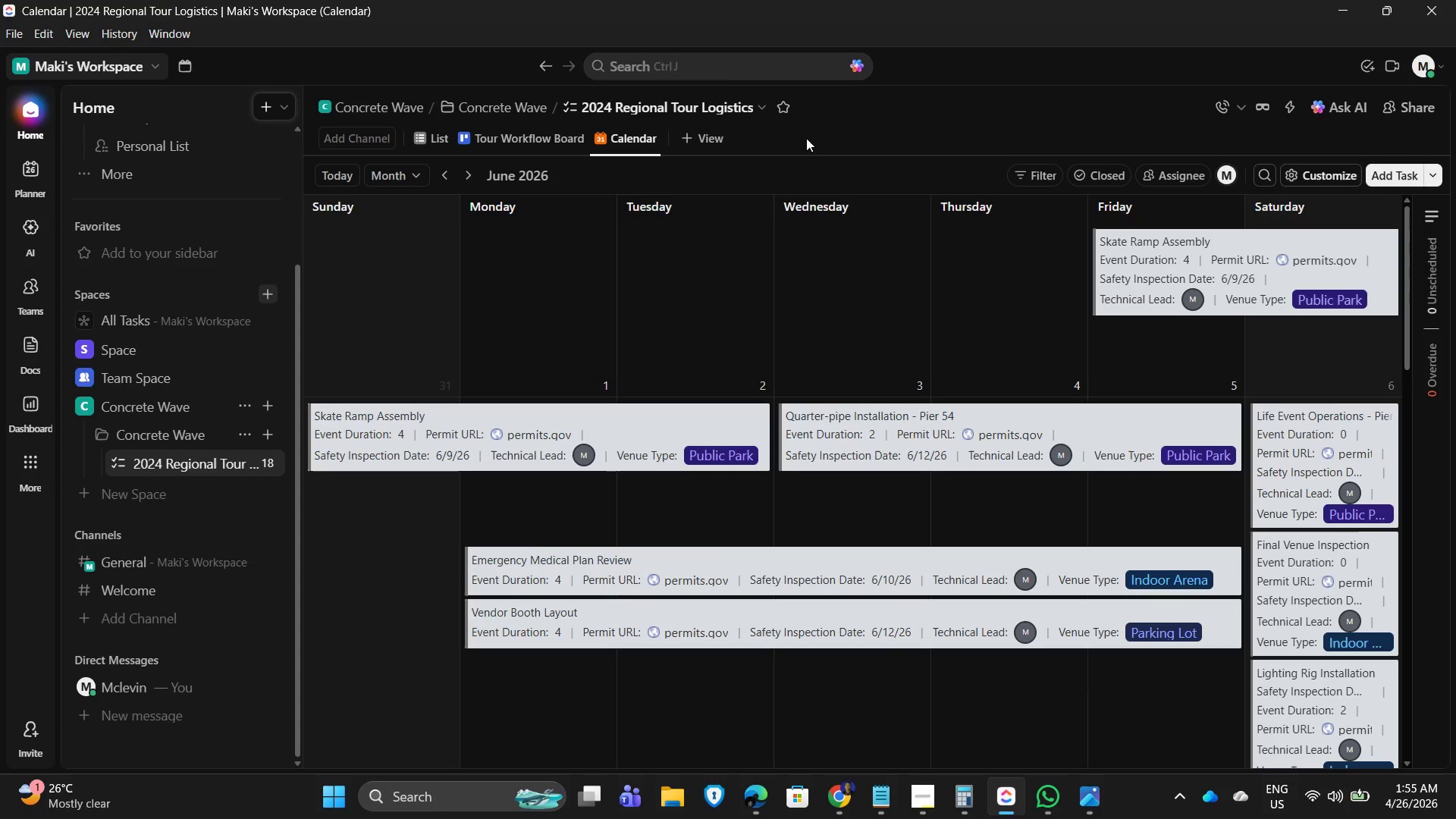 
left_click([610, 136])
 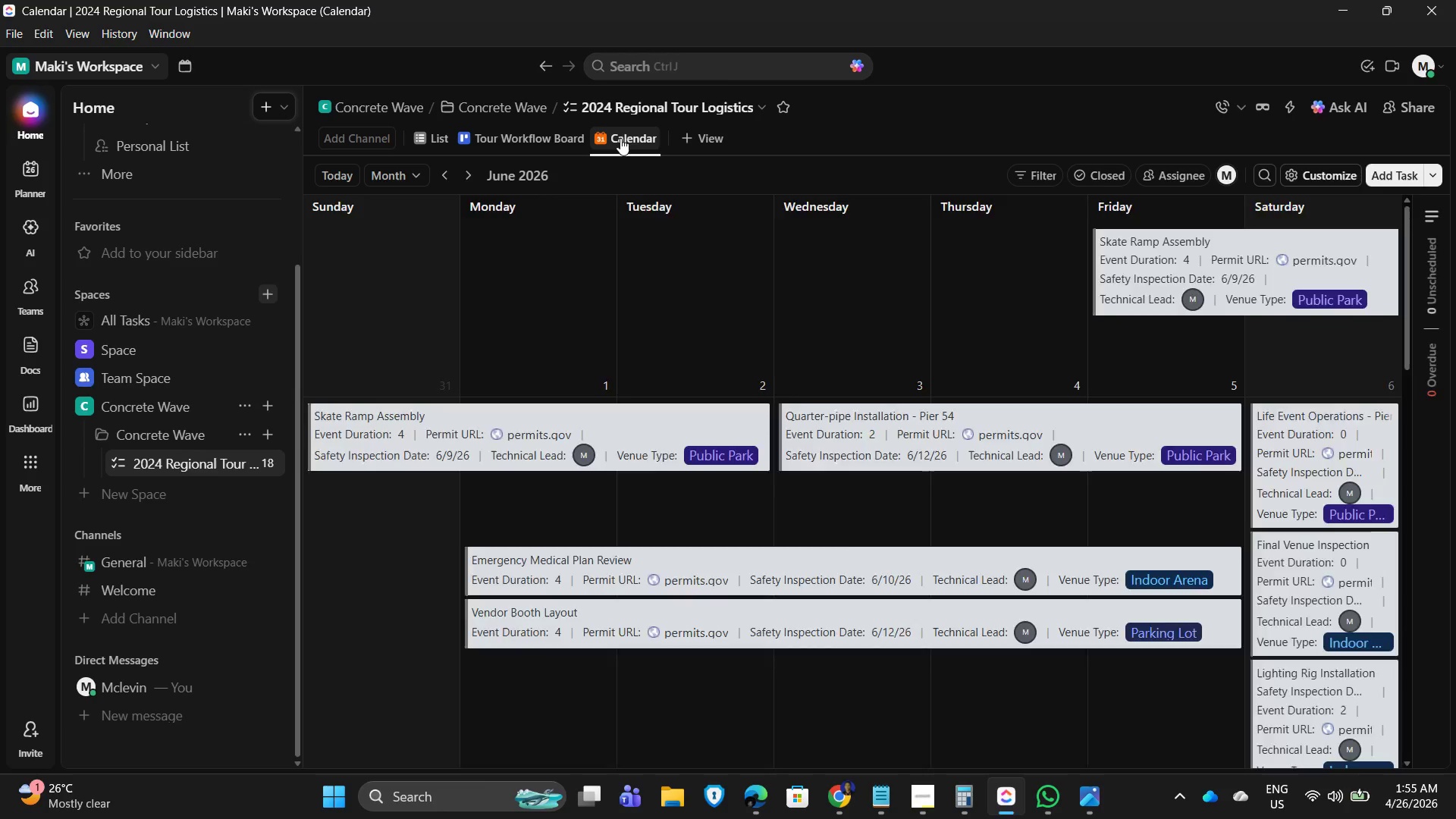 
mouse_move([648, 139])
 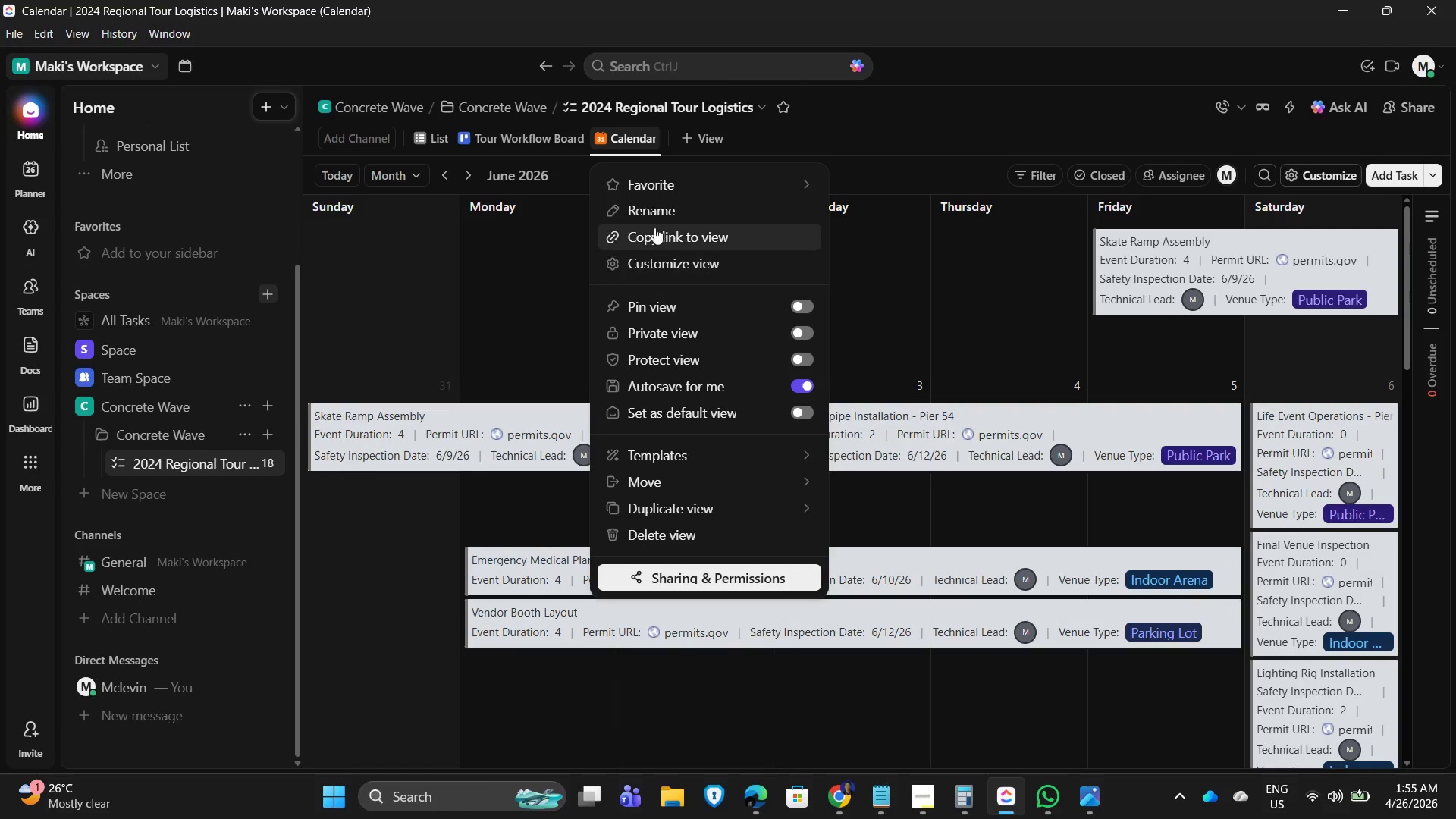 
left_click([662, 215])
 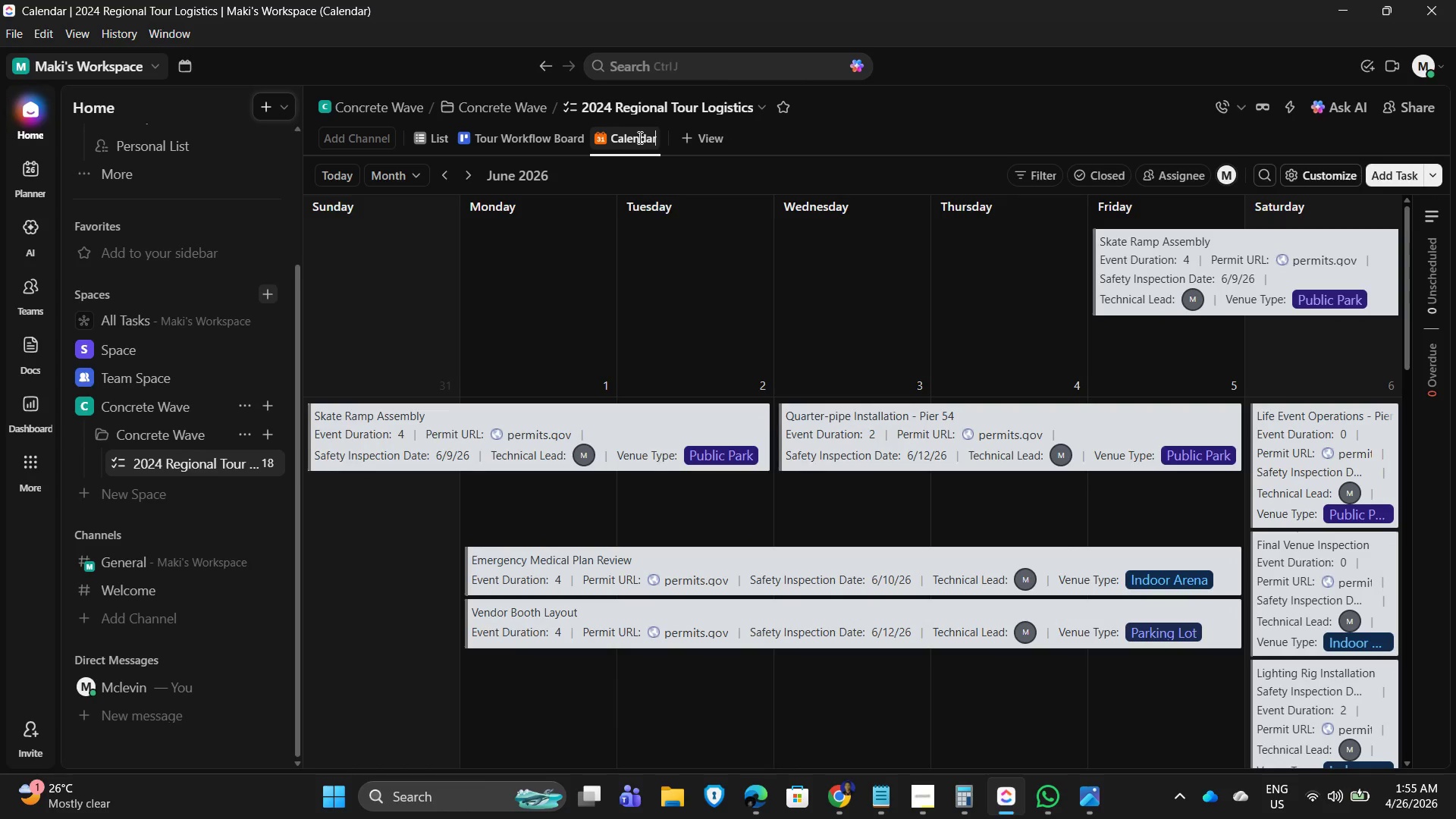 
hold_key(key=Backspace, duration=0.91)
 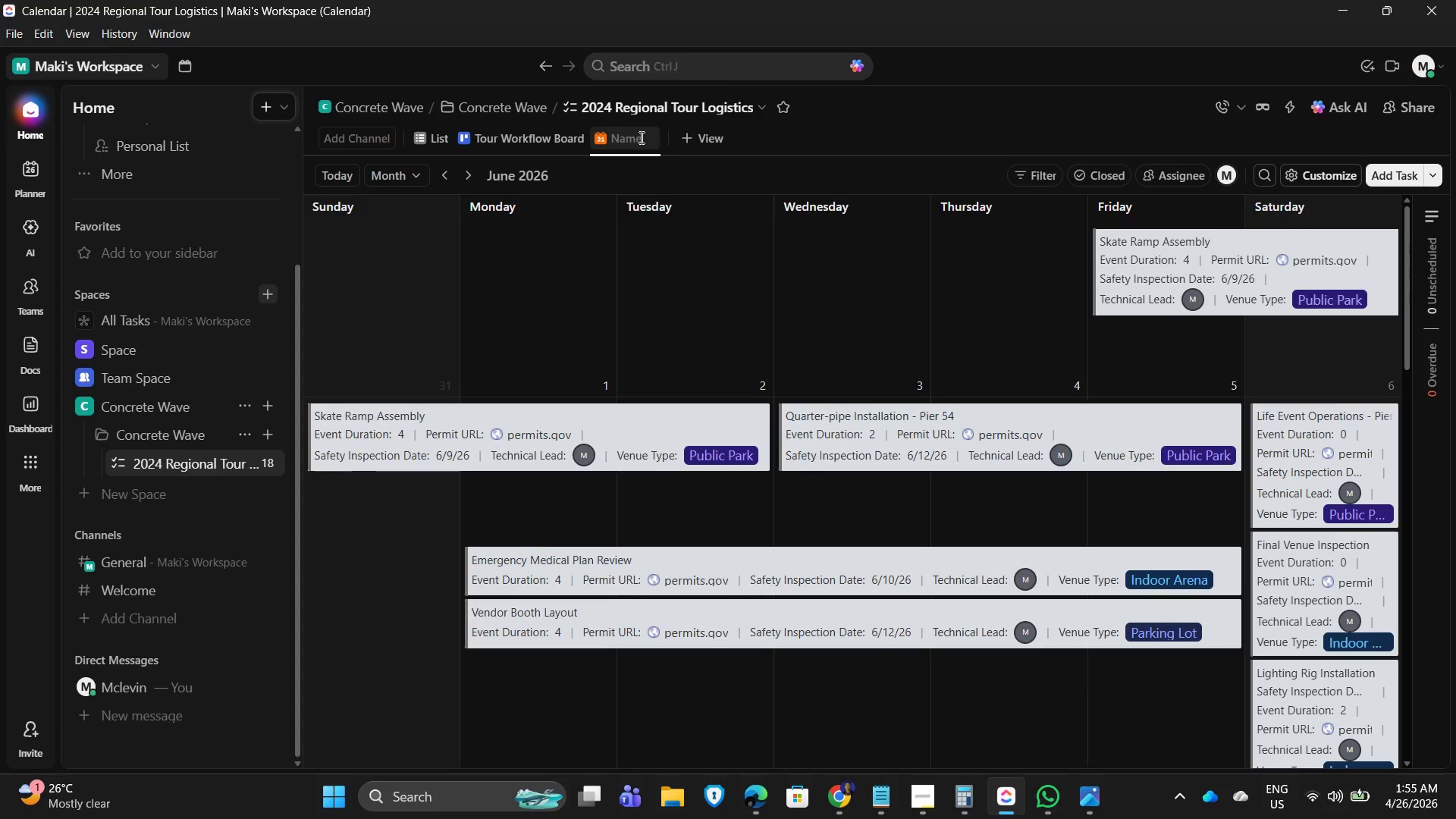 
type(Tour Schedule Timeline)
 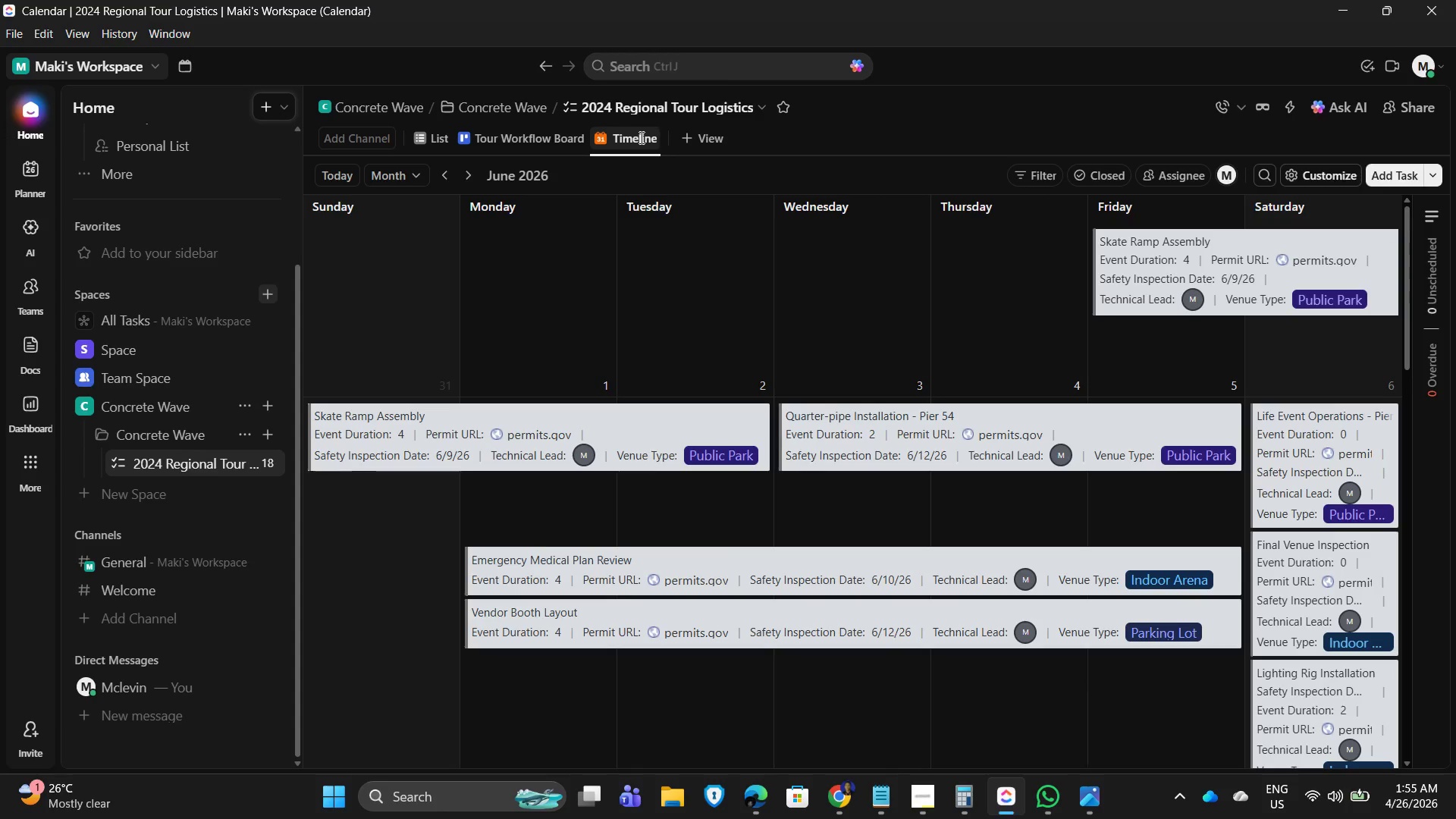 
wait(12.42)
 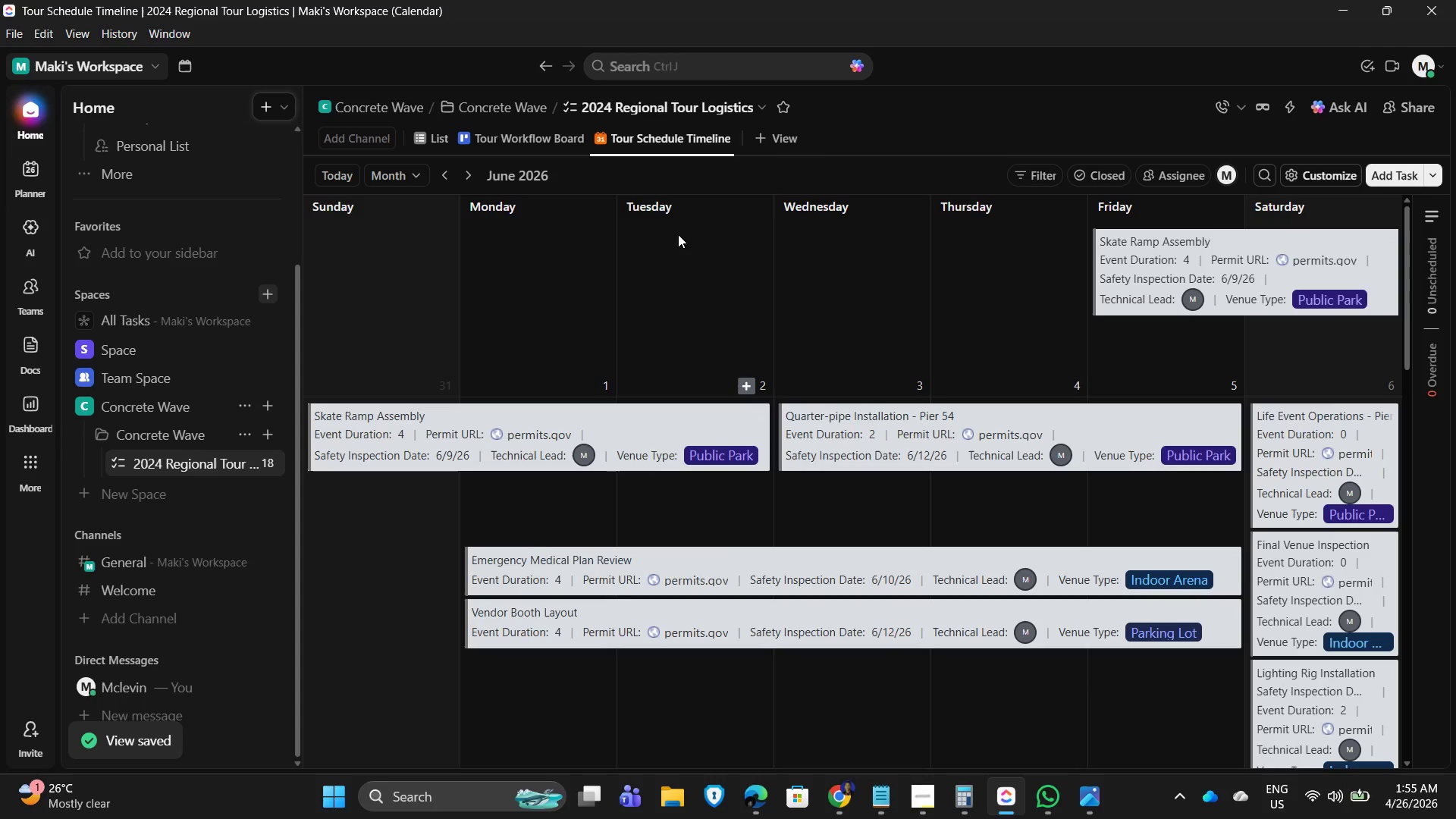 
left_click([1293, 105])
 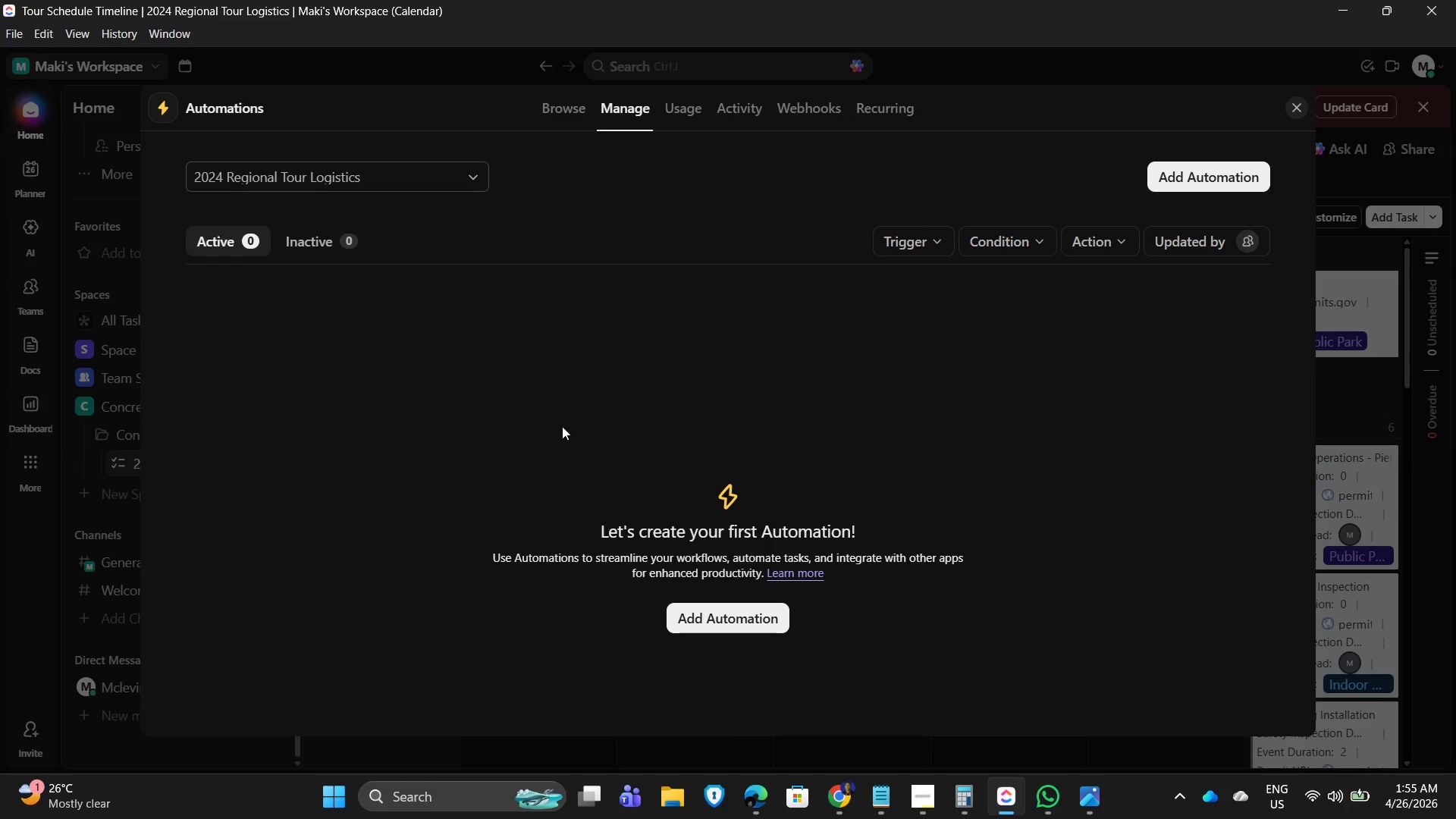 
left_click([757, 620])
 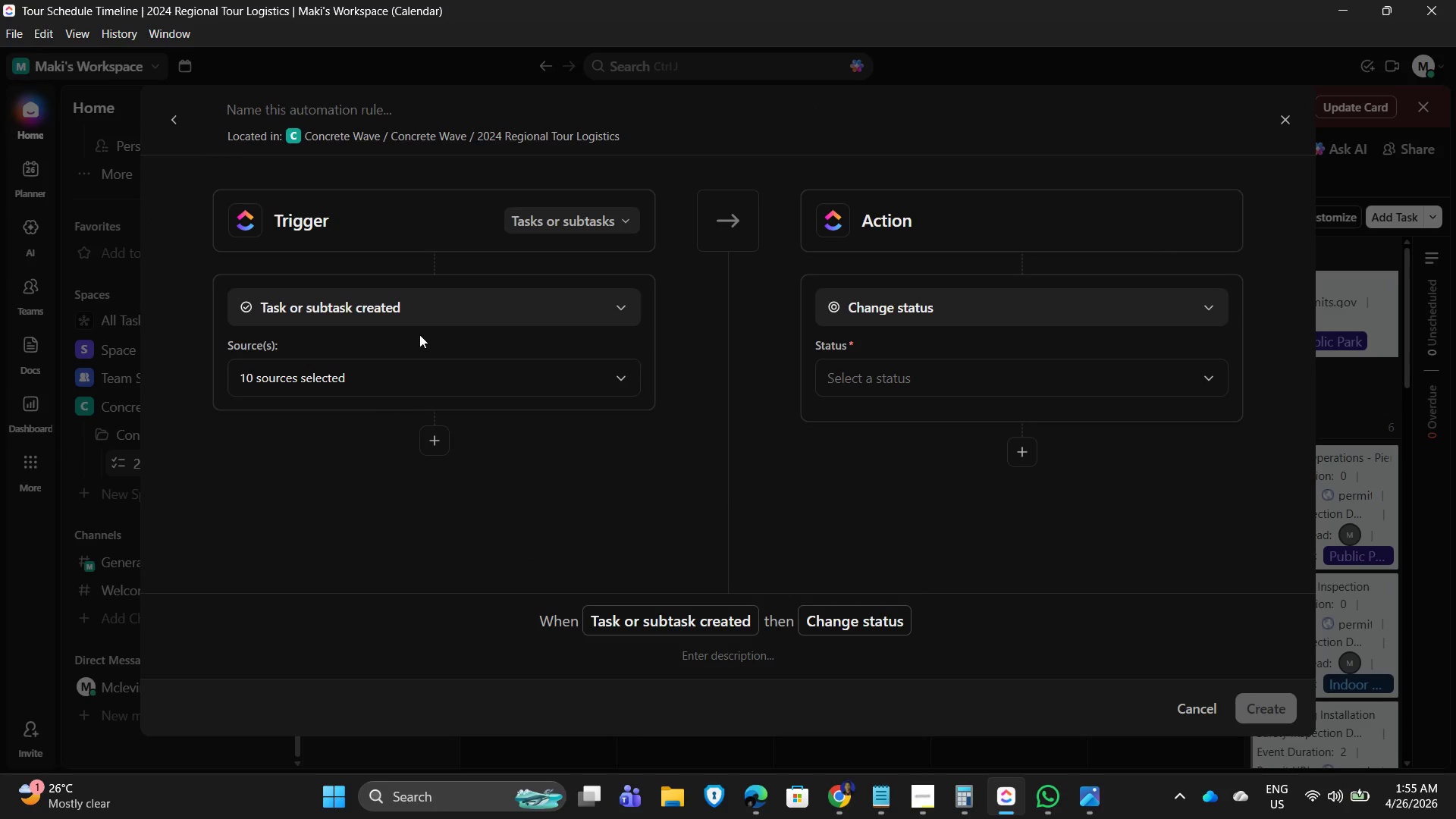 
left_click([549, 303])
 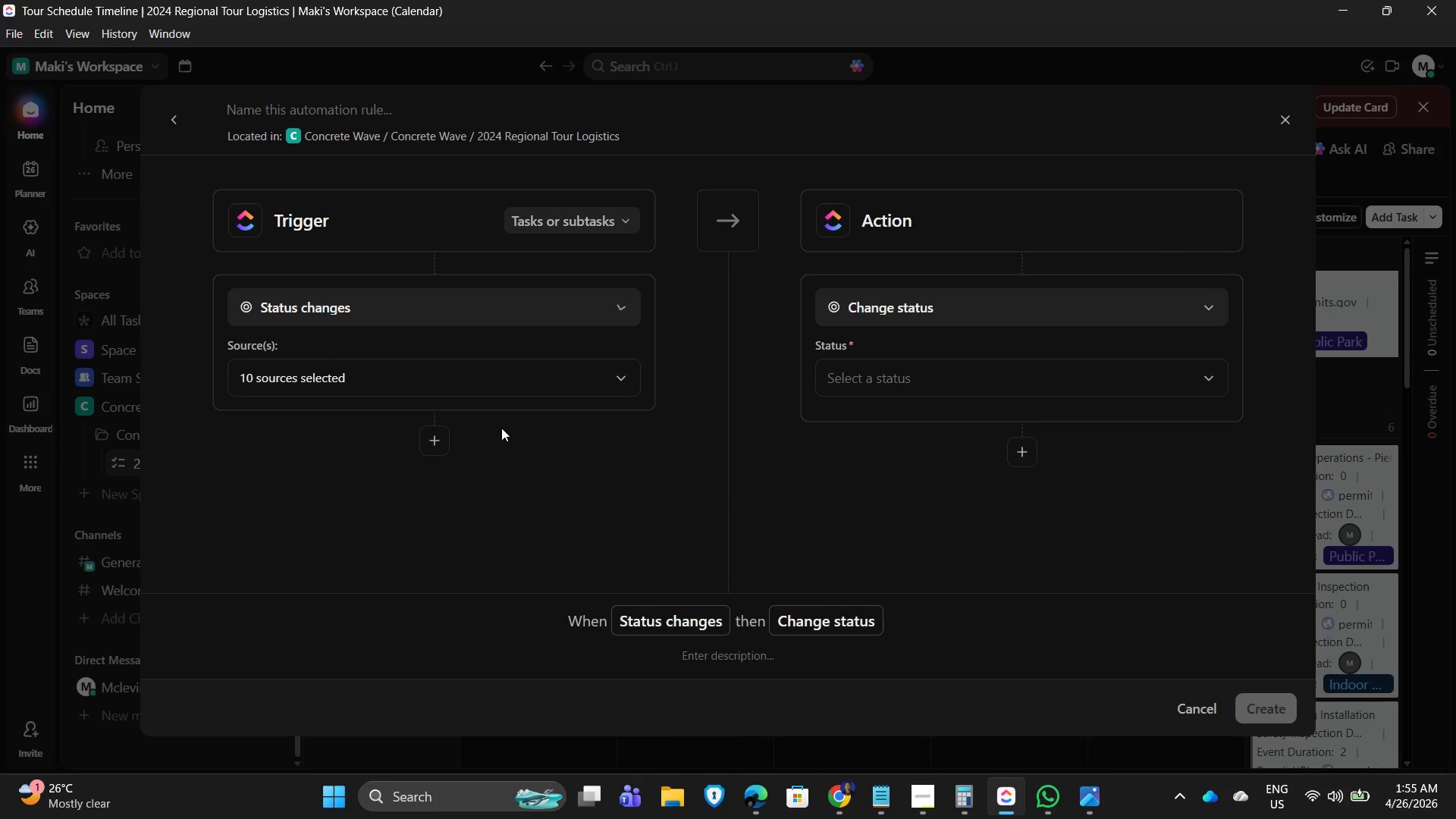 
left_click([573, 383])
 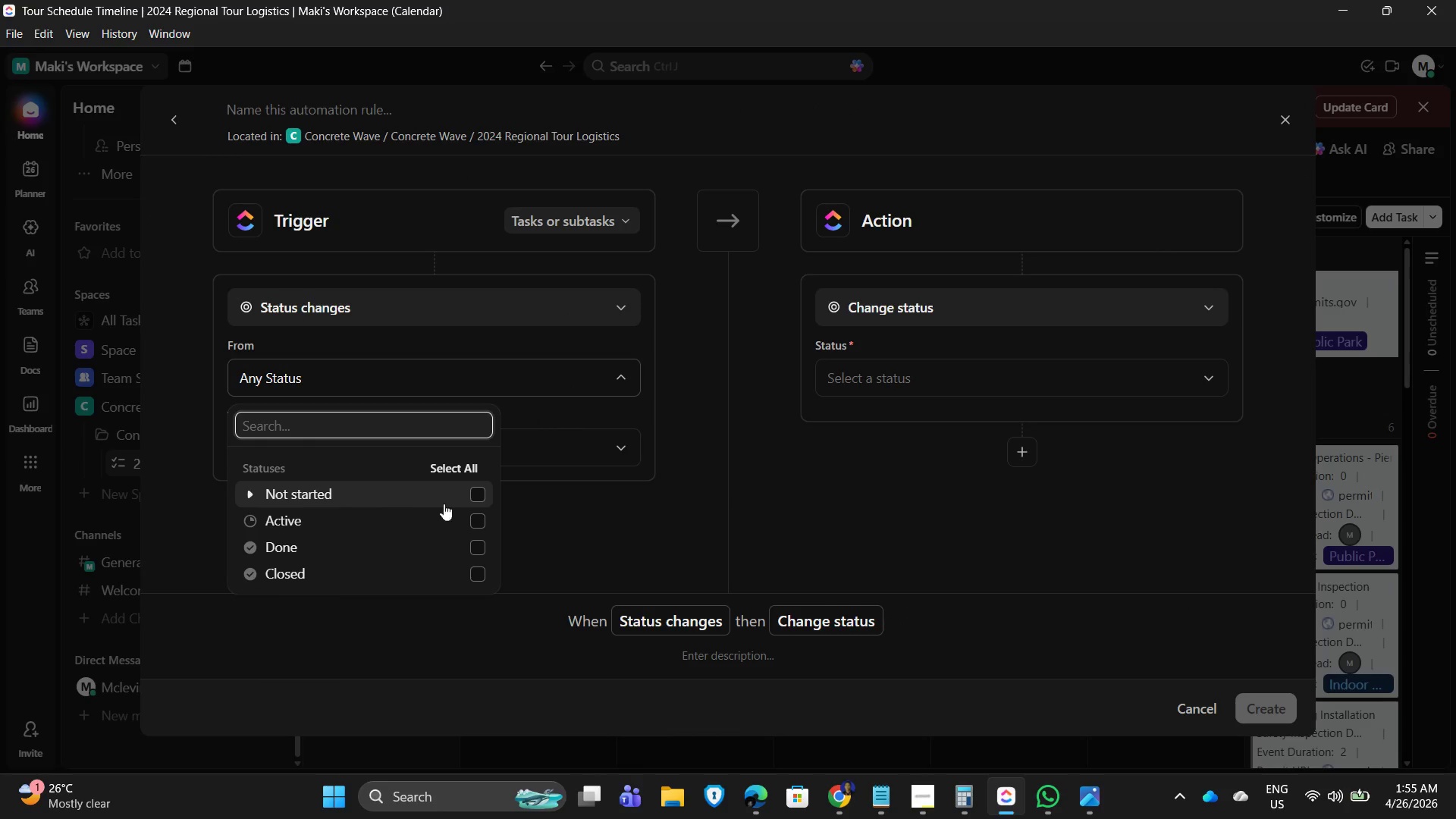 
left_click([482, 490])
 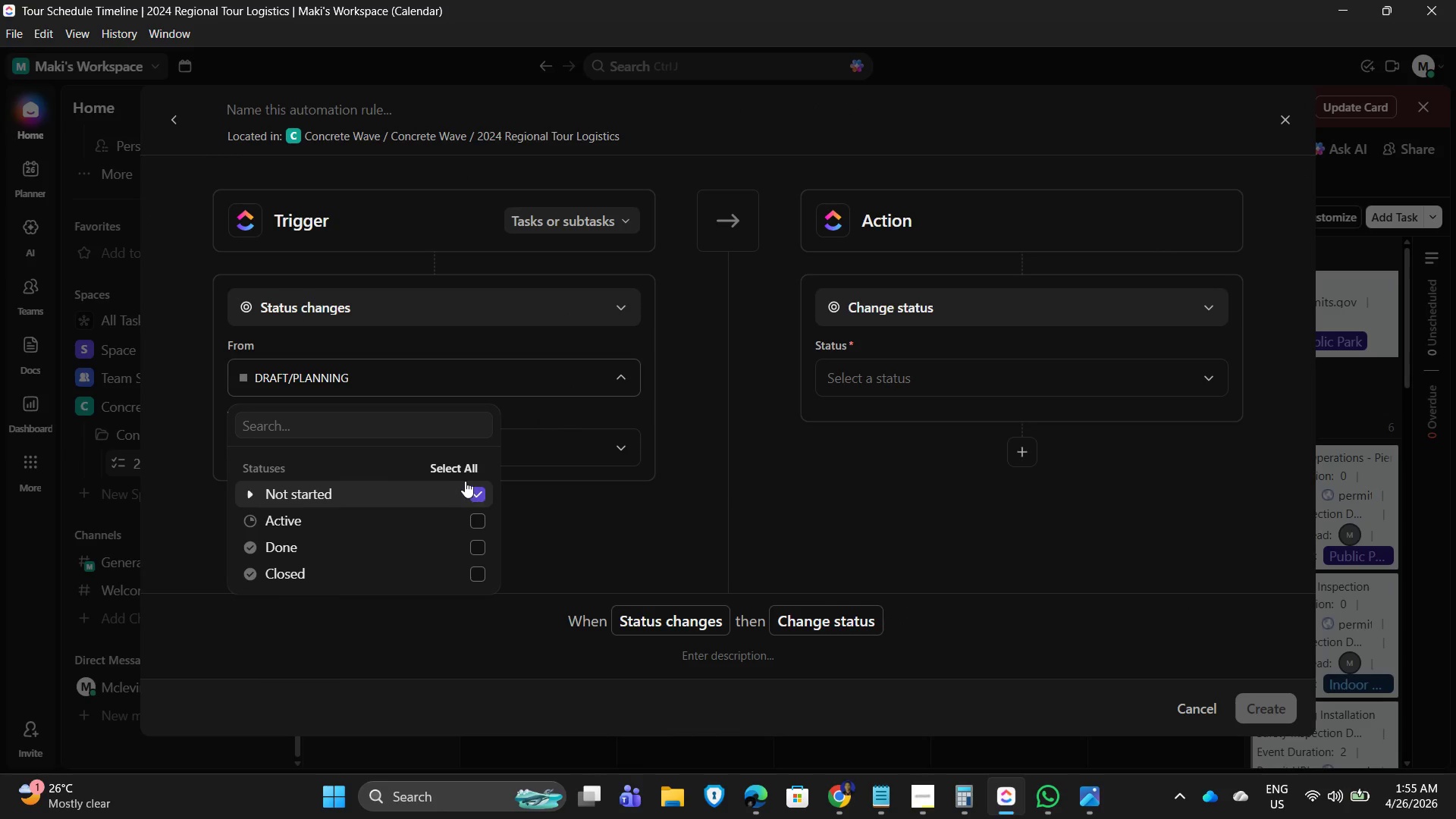 
left_click([459, 469])
 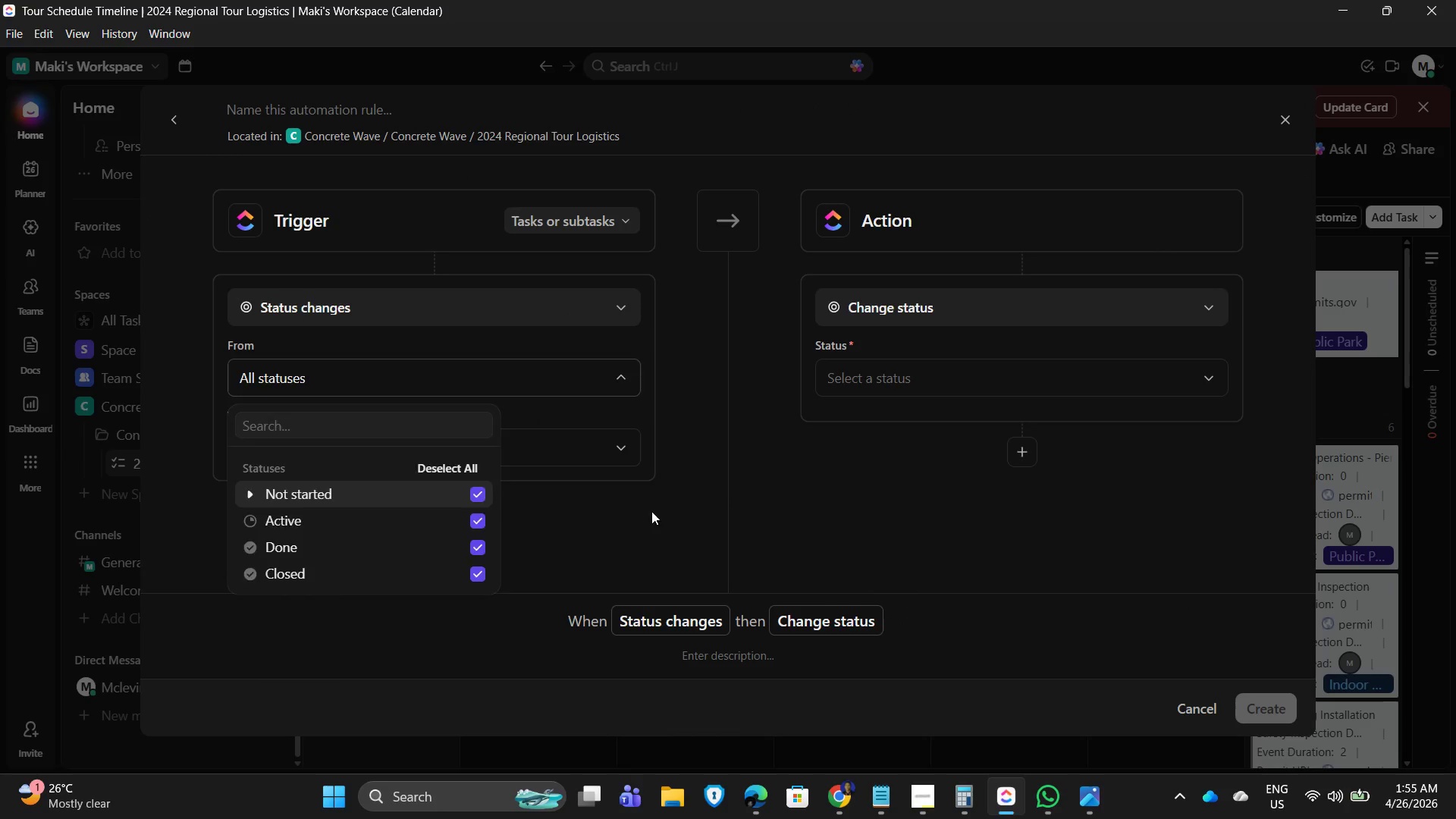 
double_click([560, 443])
 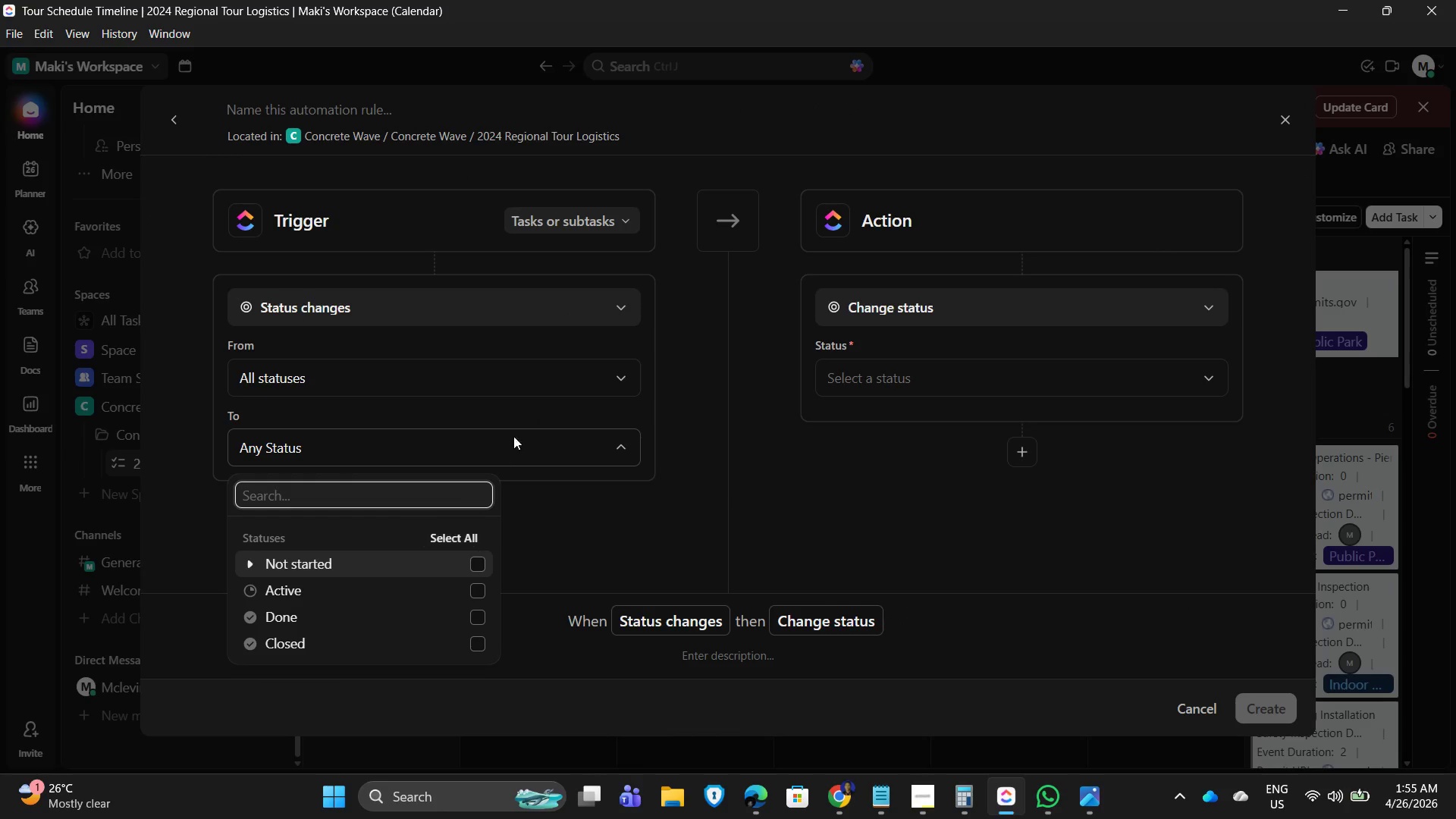 
left_click([615, 369])
 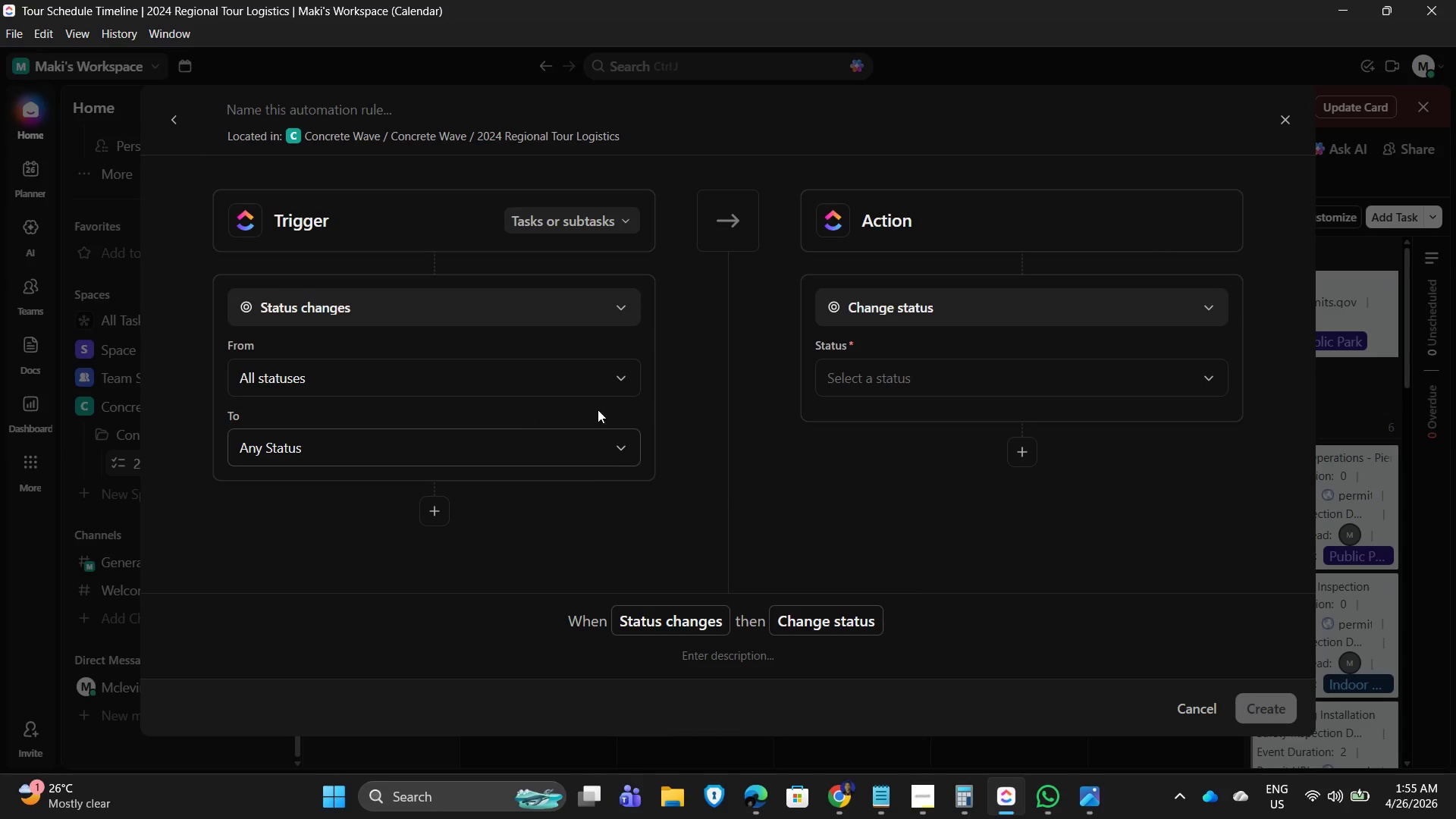 
left_click([598, 369])
 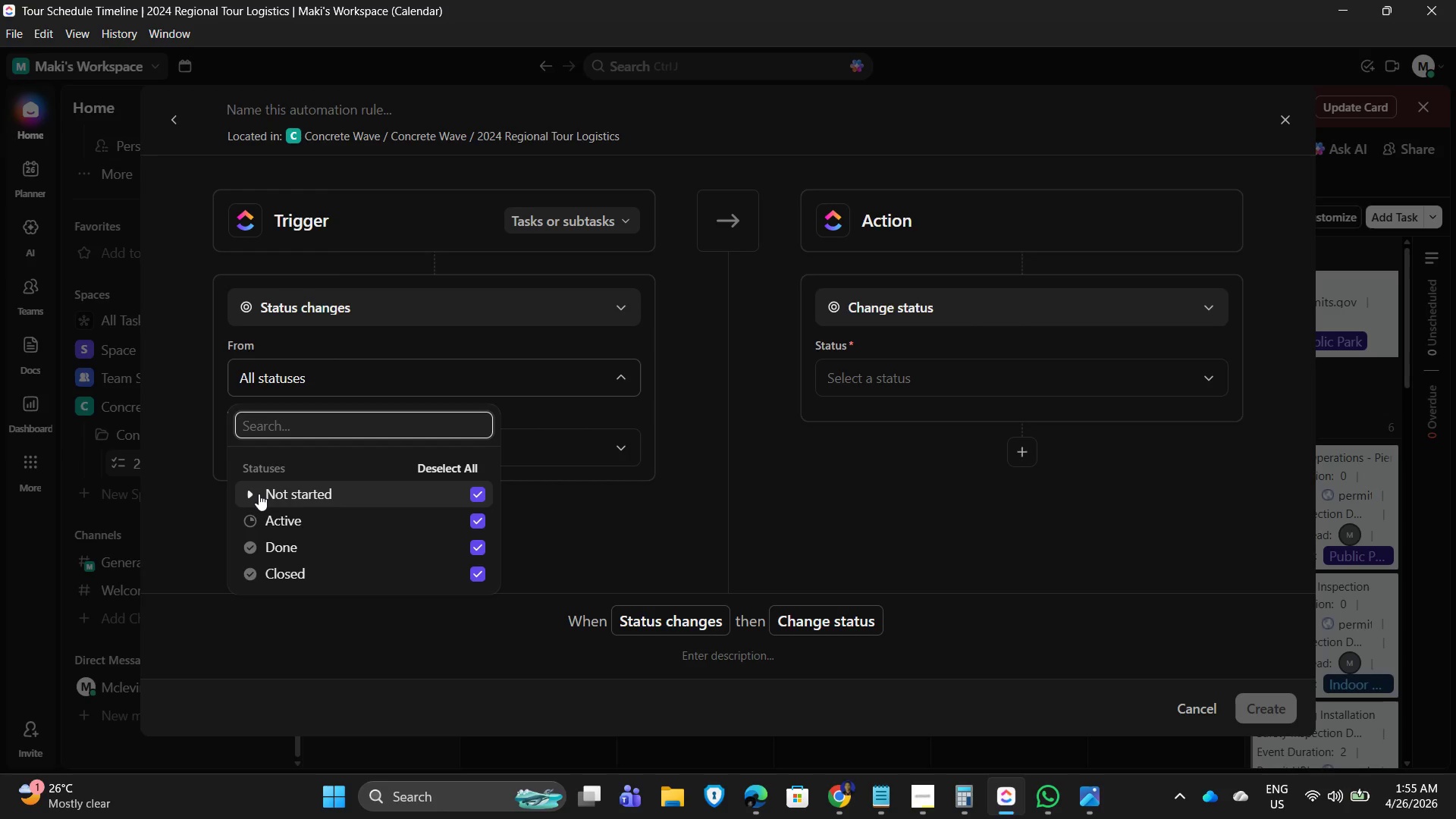 
left_click([259, 494])
 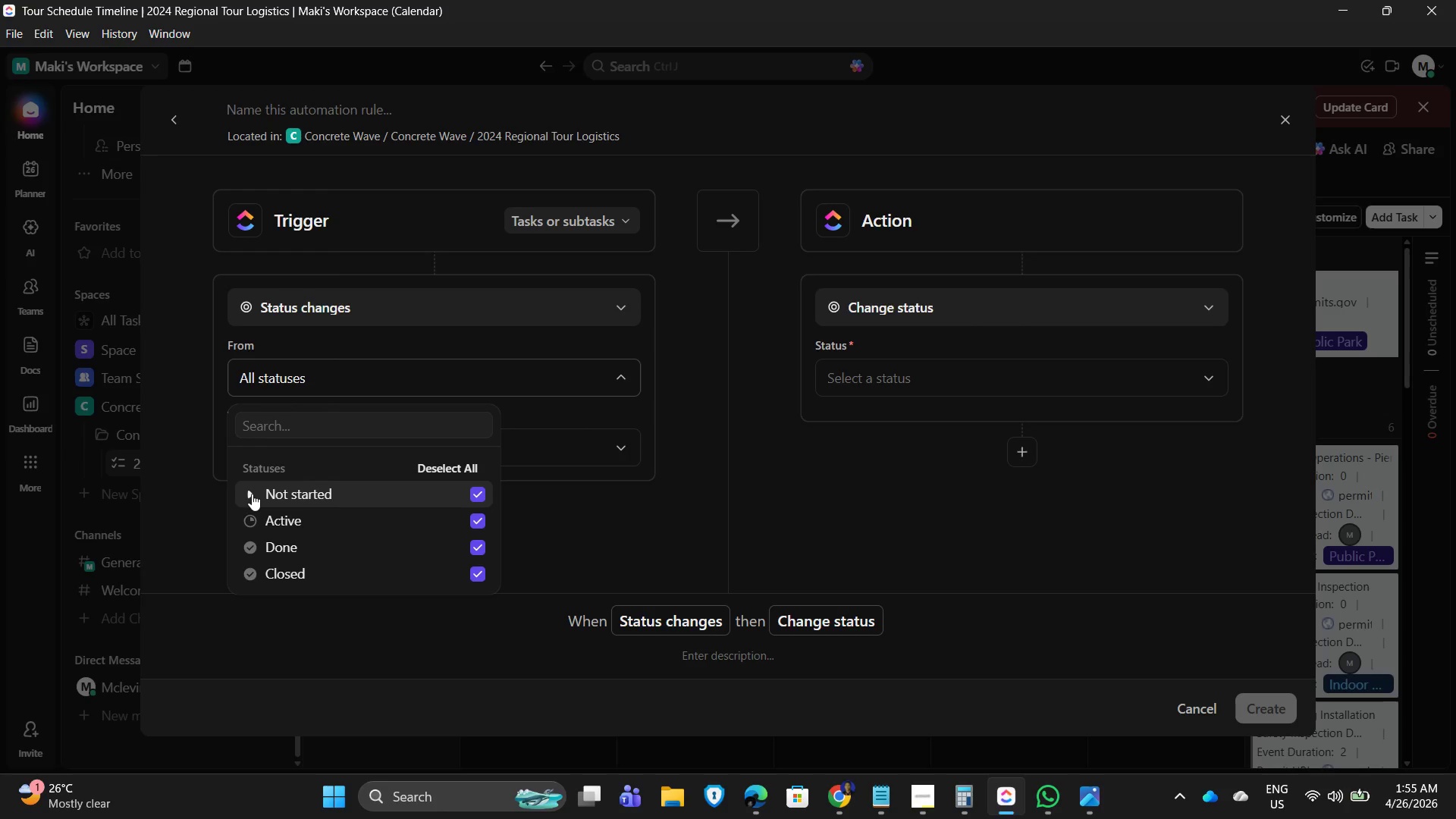 
left_click([252, 494])
 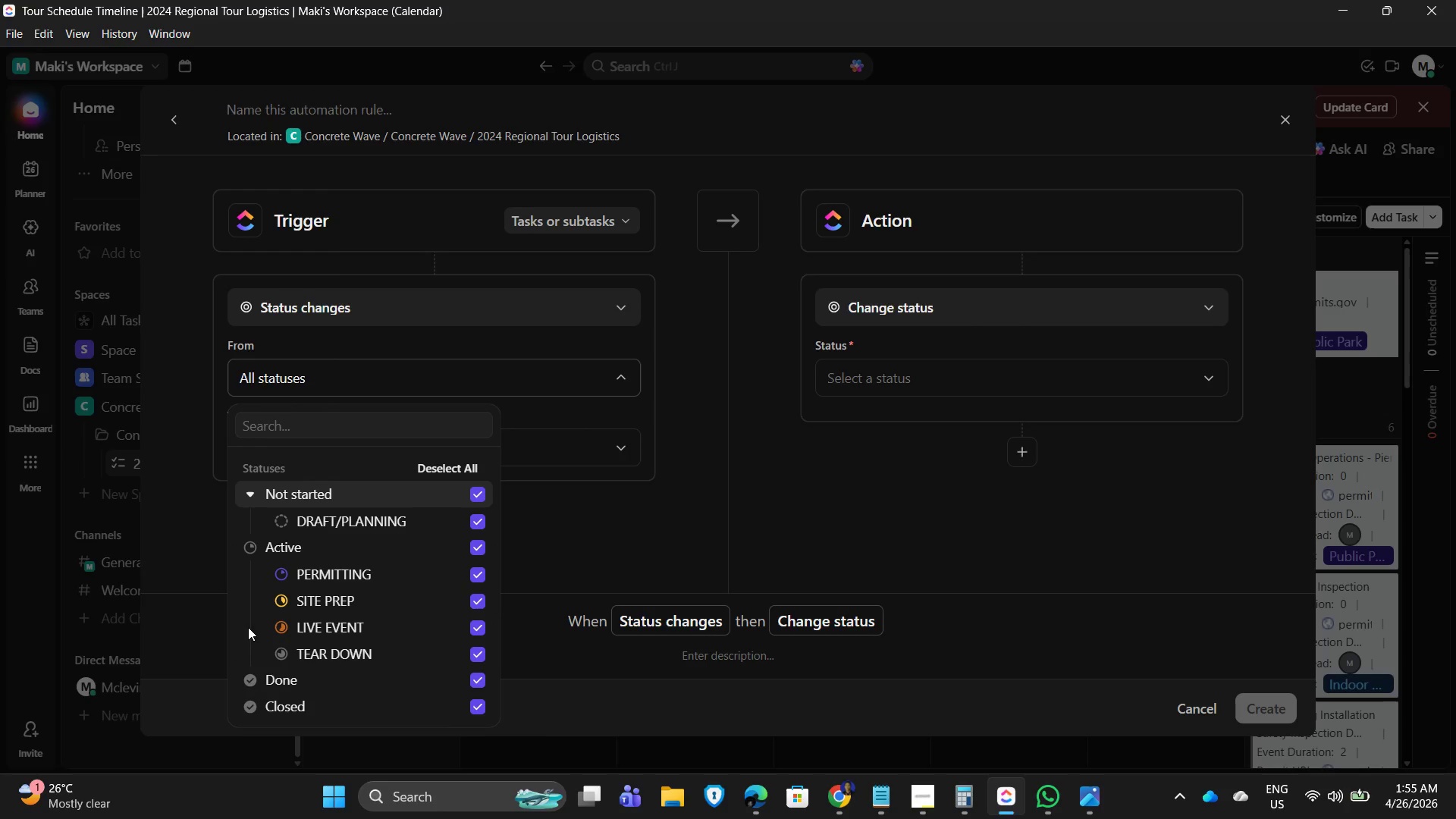 
scroll: coordinate [335, 615], scroll_direction: down, amount: 2.0
 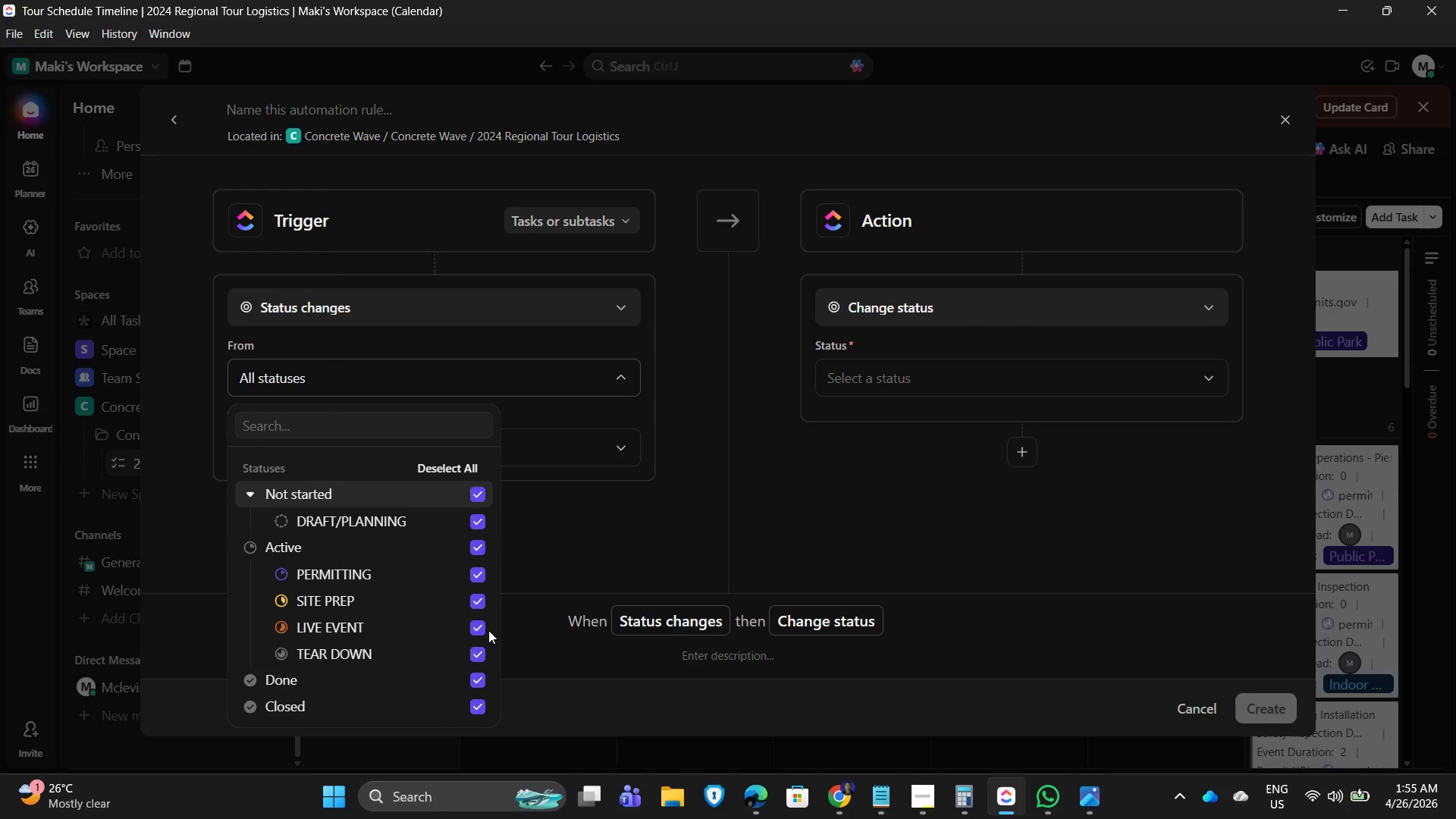 
left_click([476, 625])
 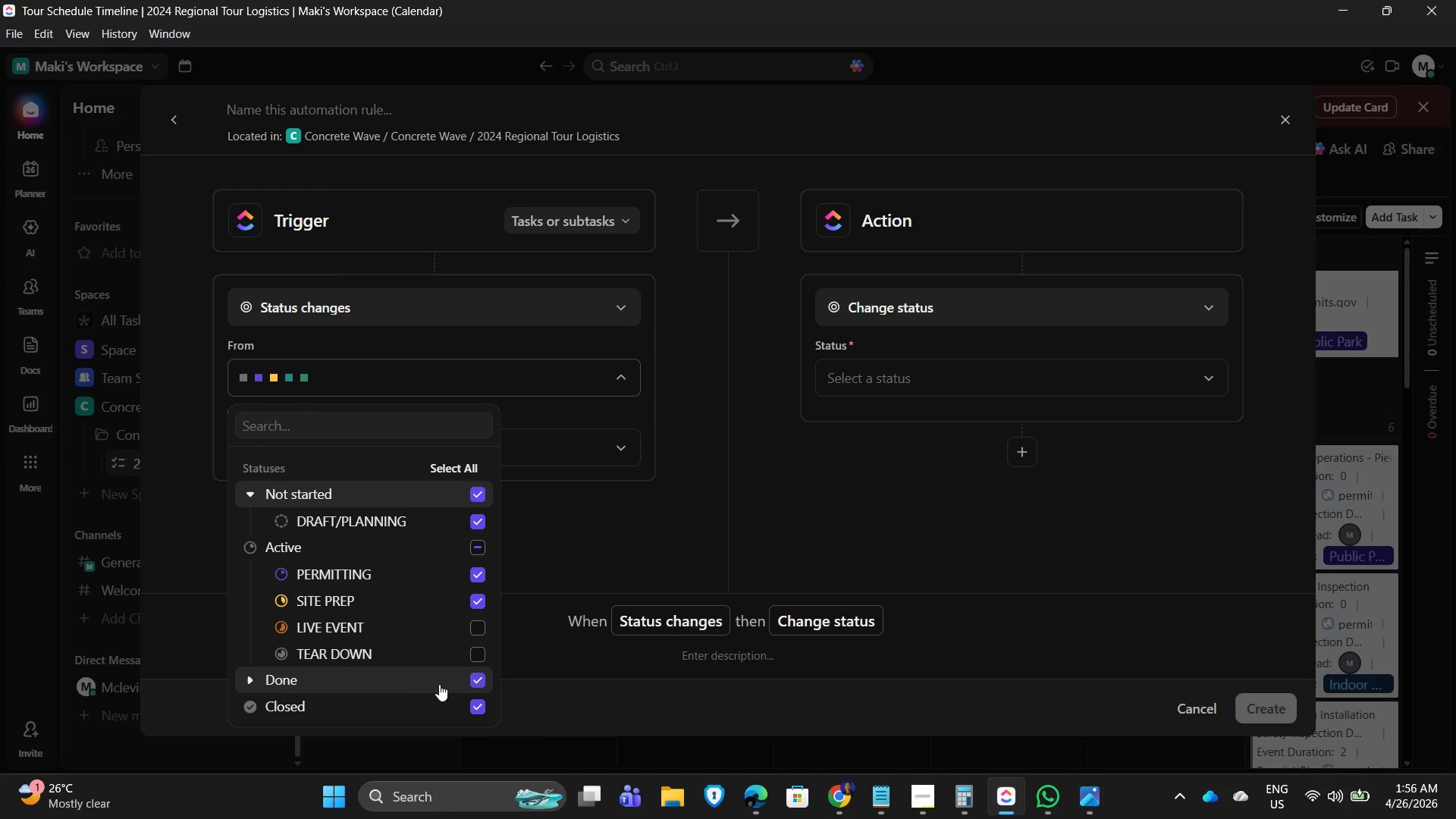 
left_click([480, 682])
 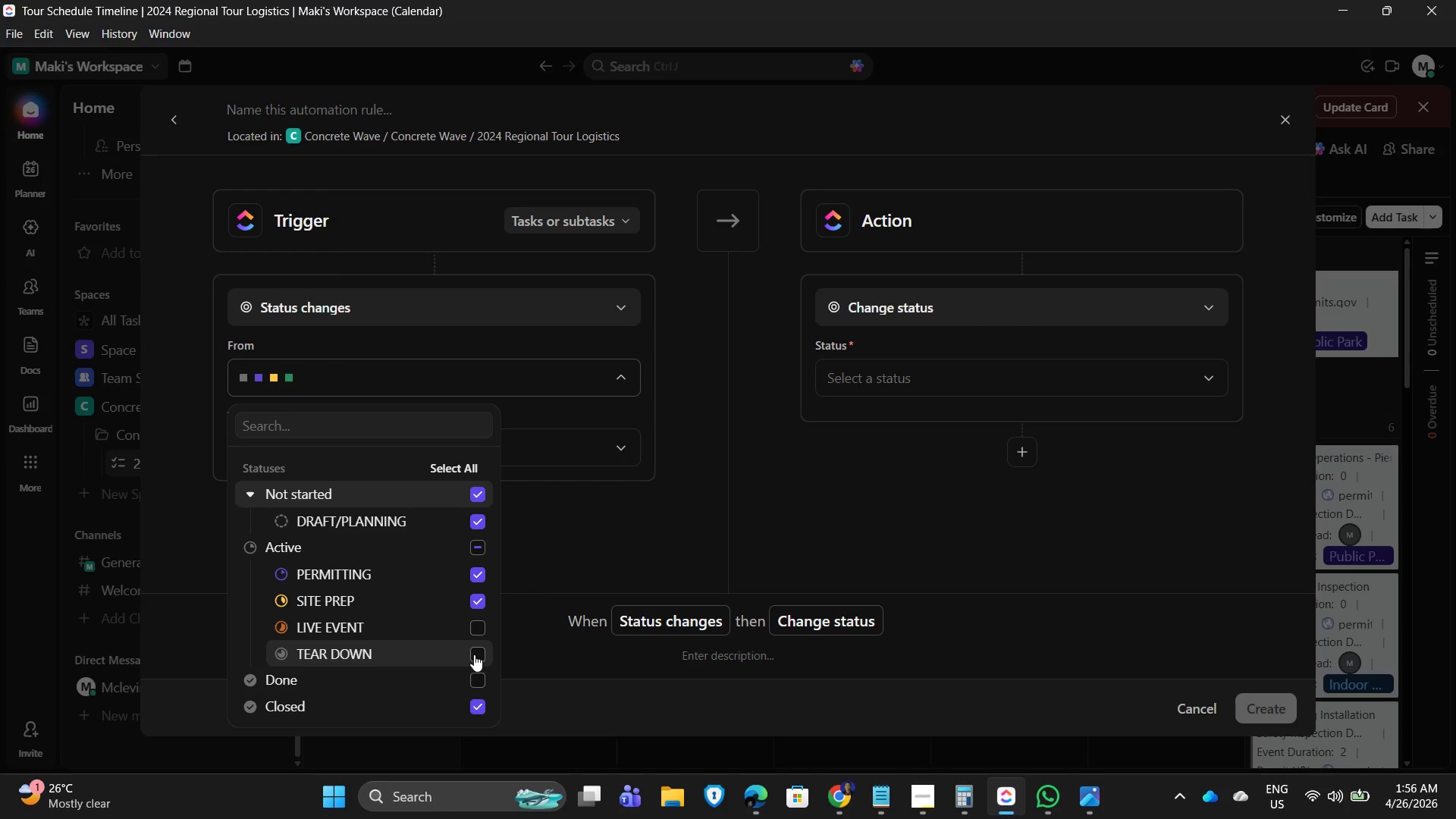 
left_click([477, 711])
 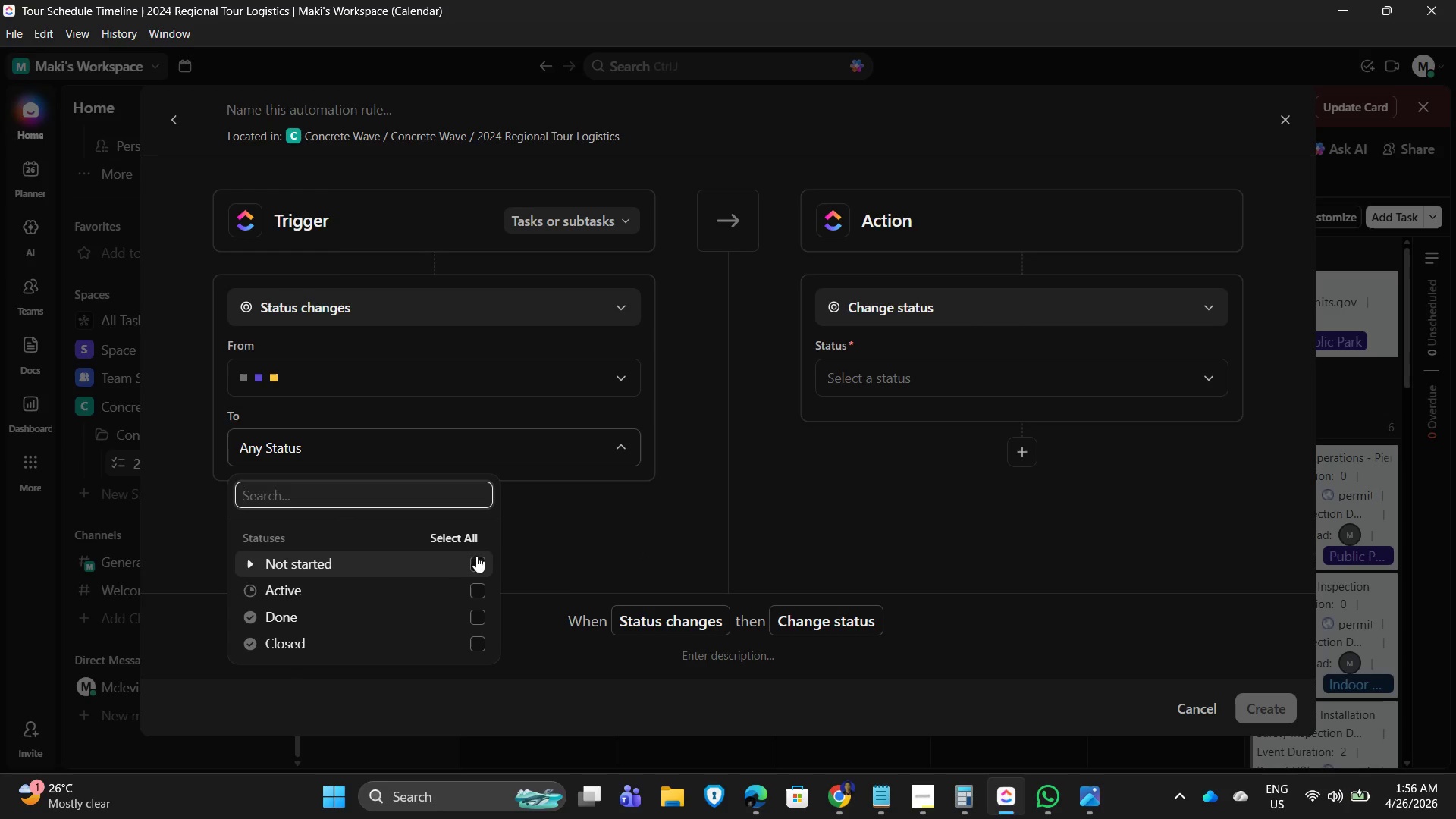 
left_click([252, 587])
 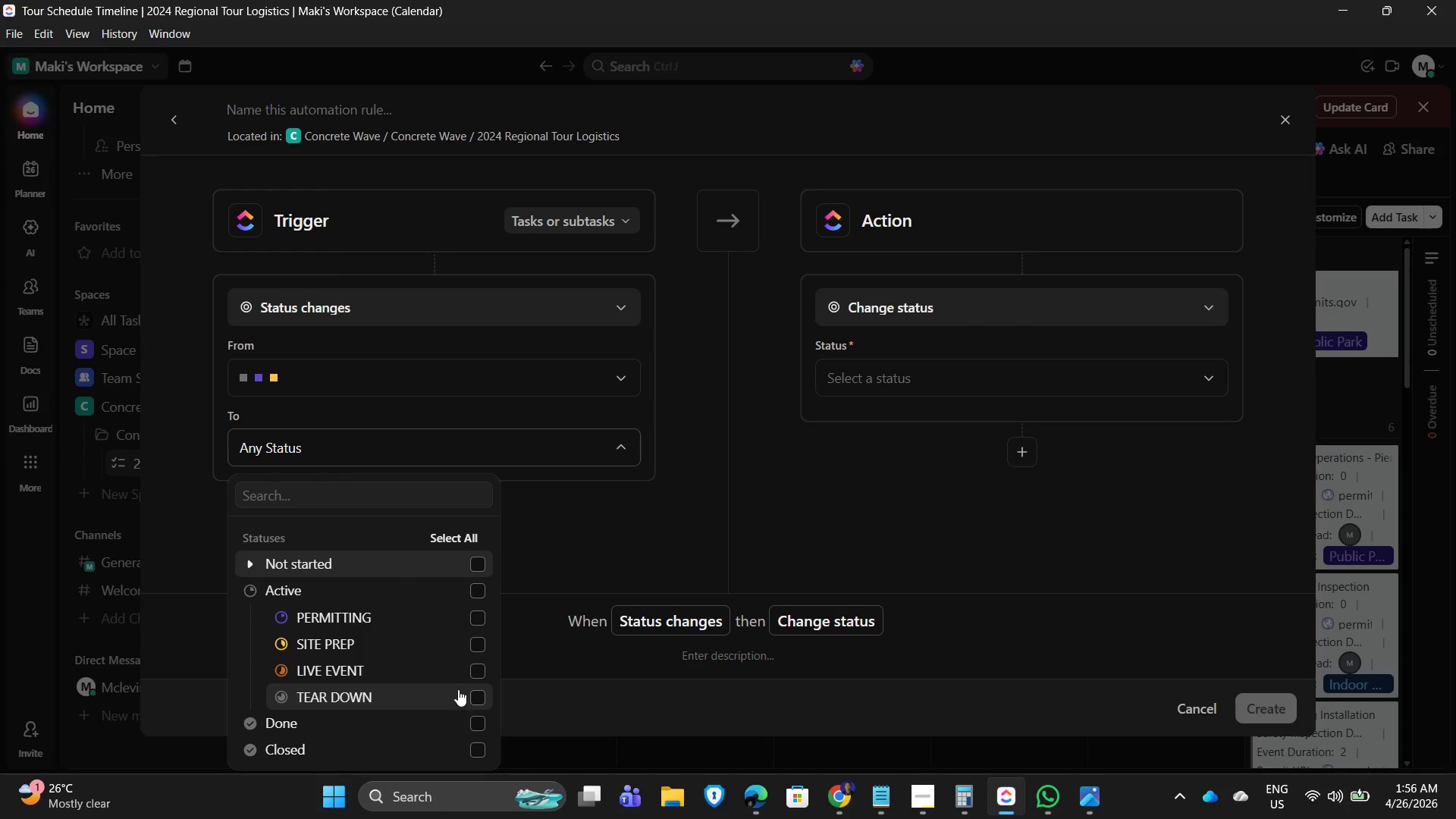 
left_click([467, 673])
 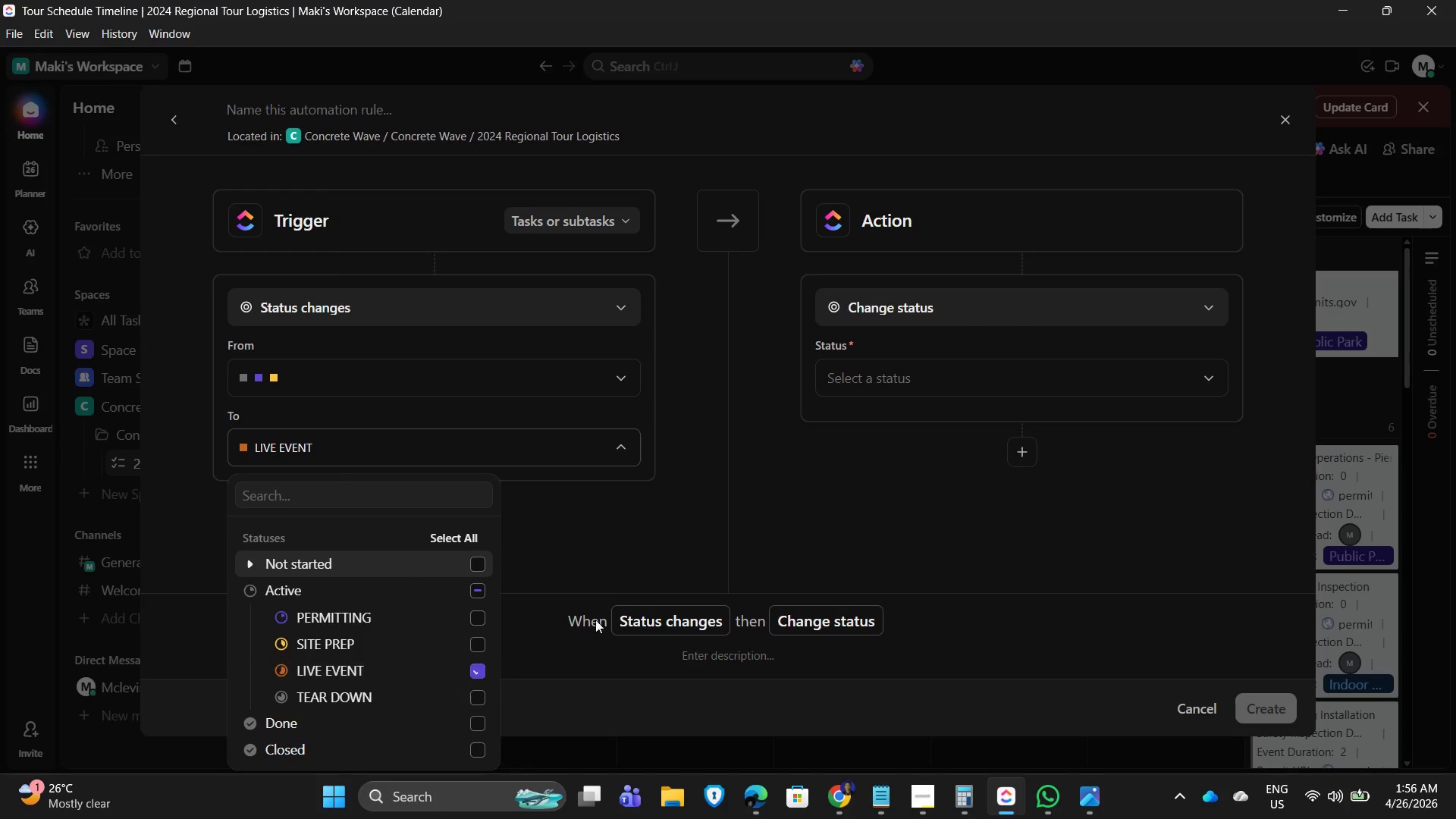 
left_click_drag(start_coordinate=[610, 561], to_coordinate=[613, 557])
 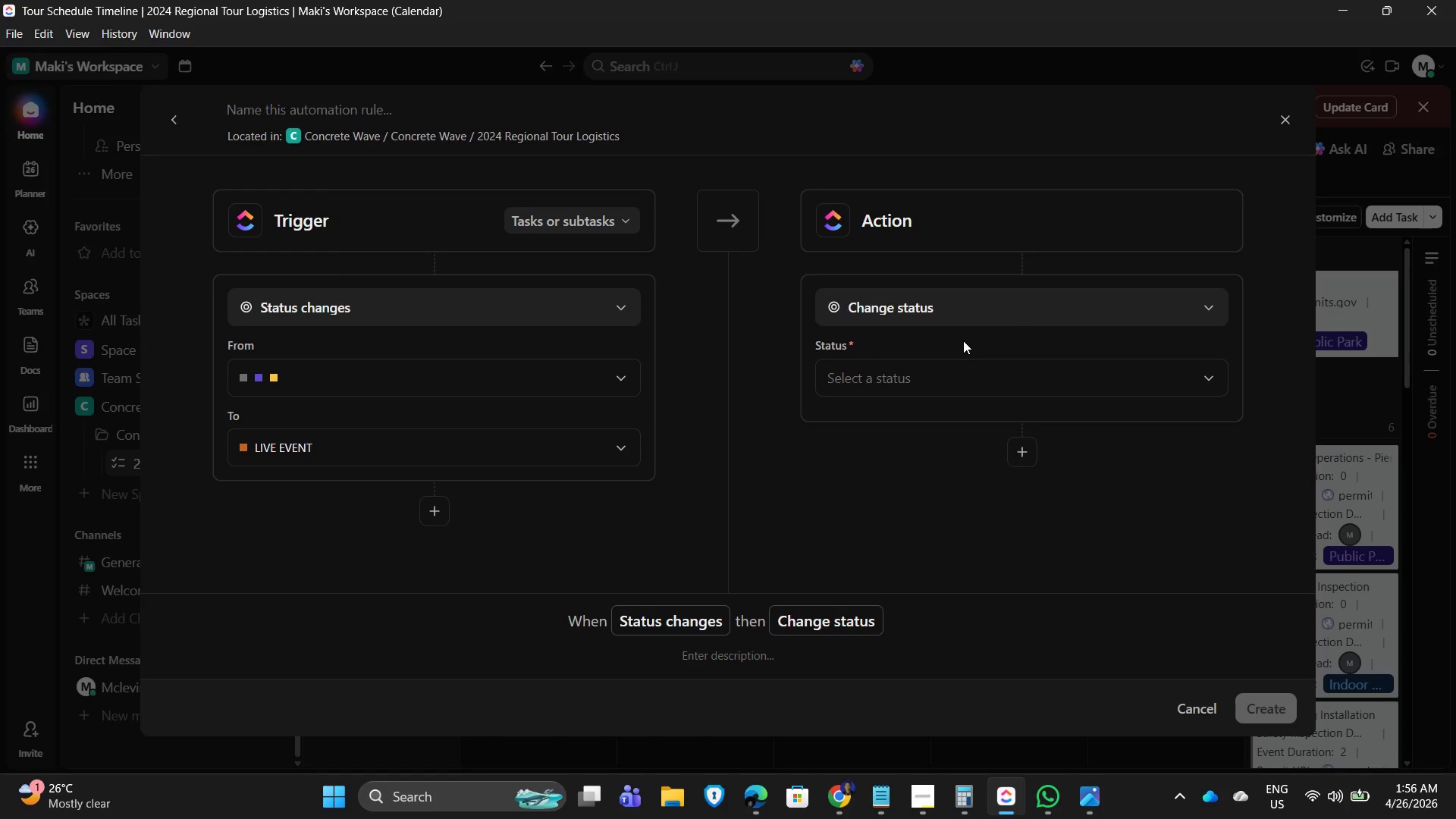 
left_click([1023, 293])
 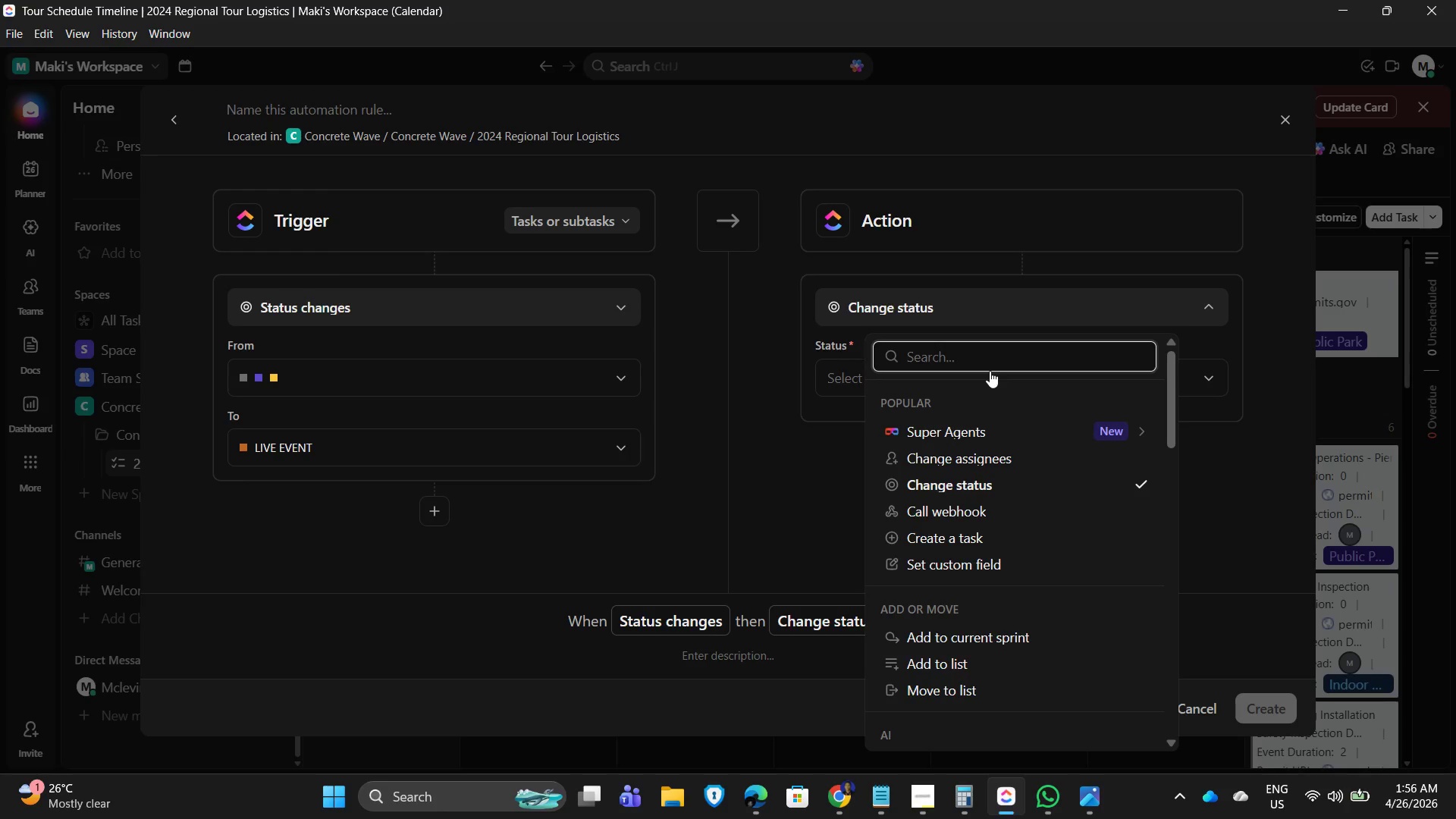 
type(priory)
key(Backspace)
type(ity)
 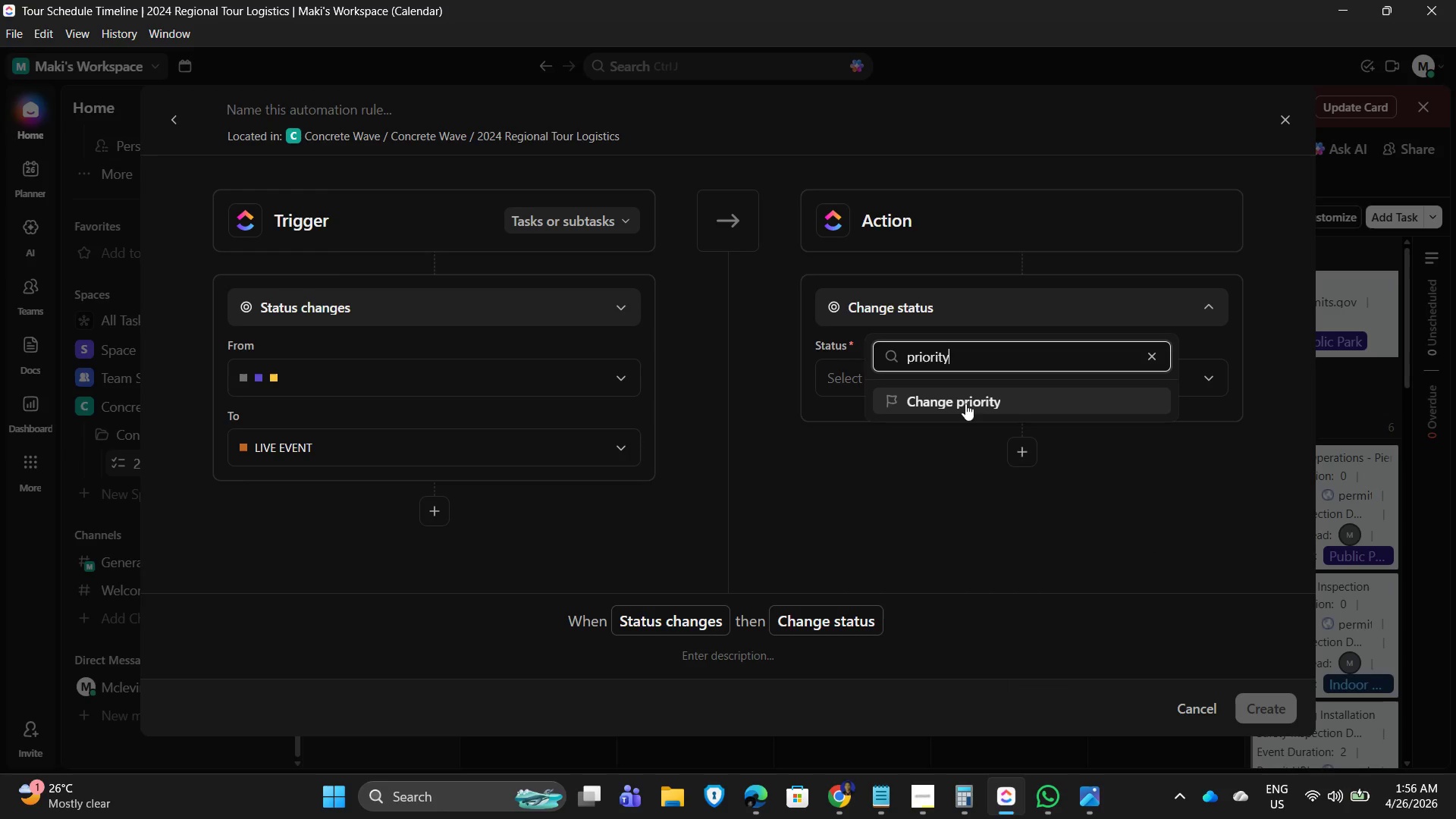 
left_click([969, 398])
 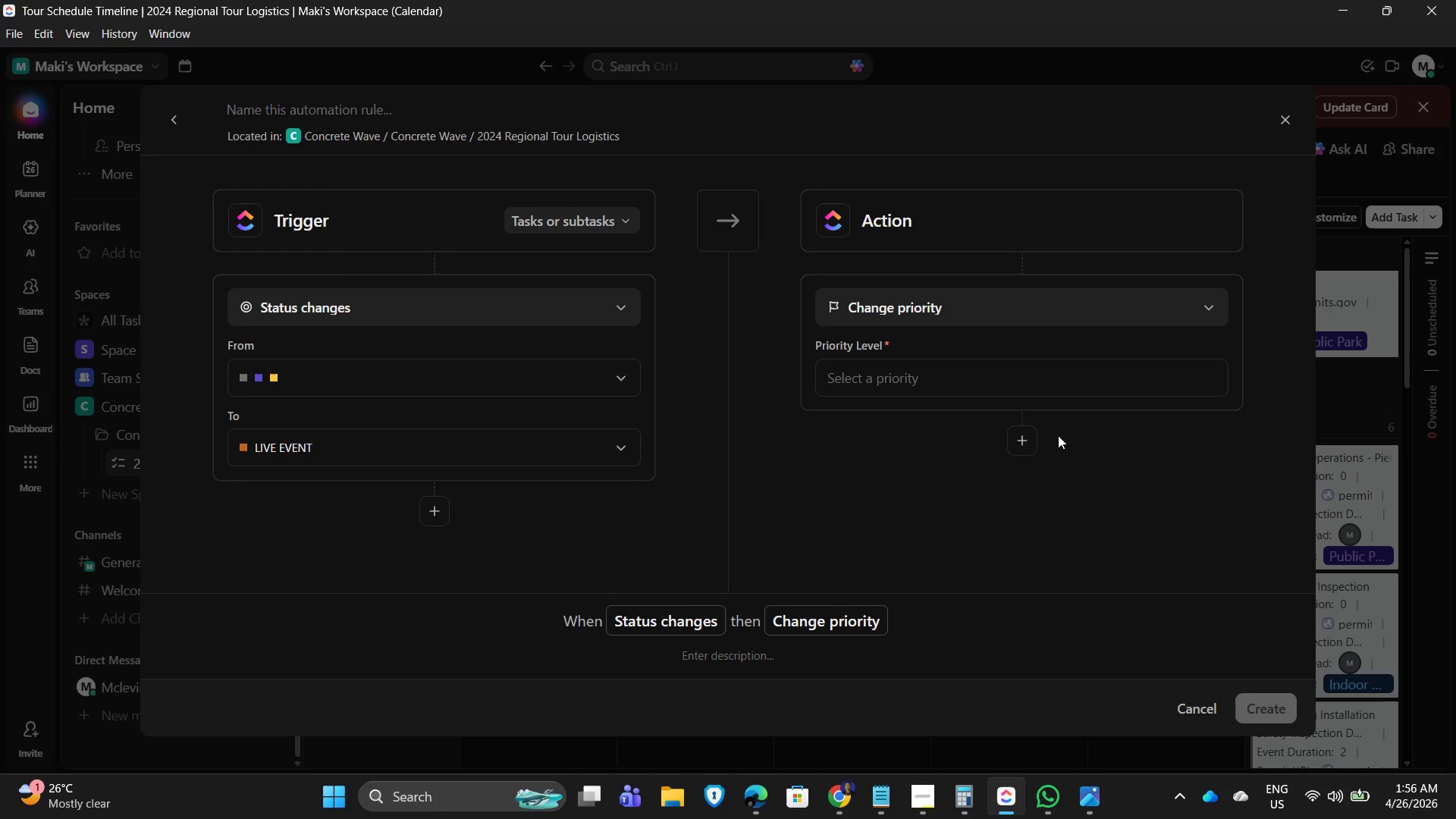 
double_click([999, 380])
 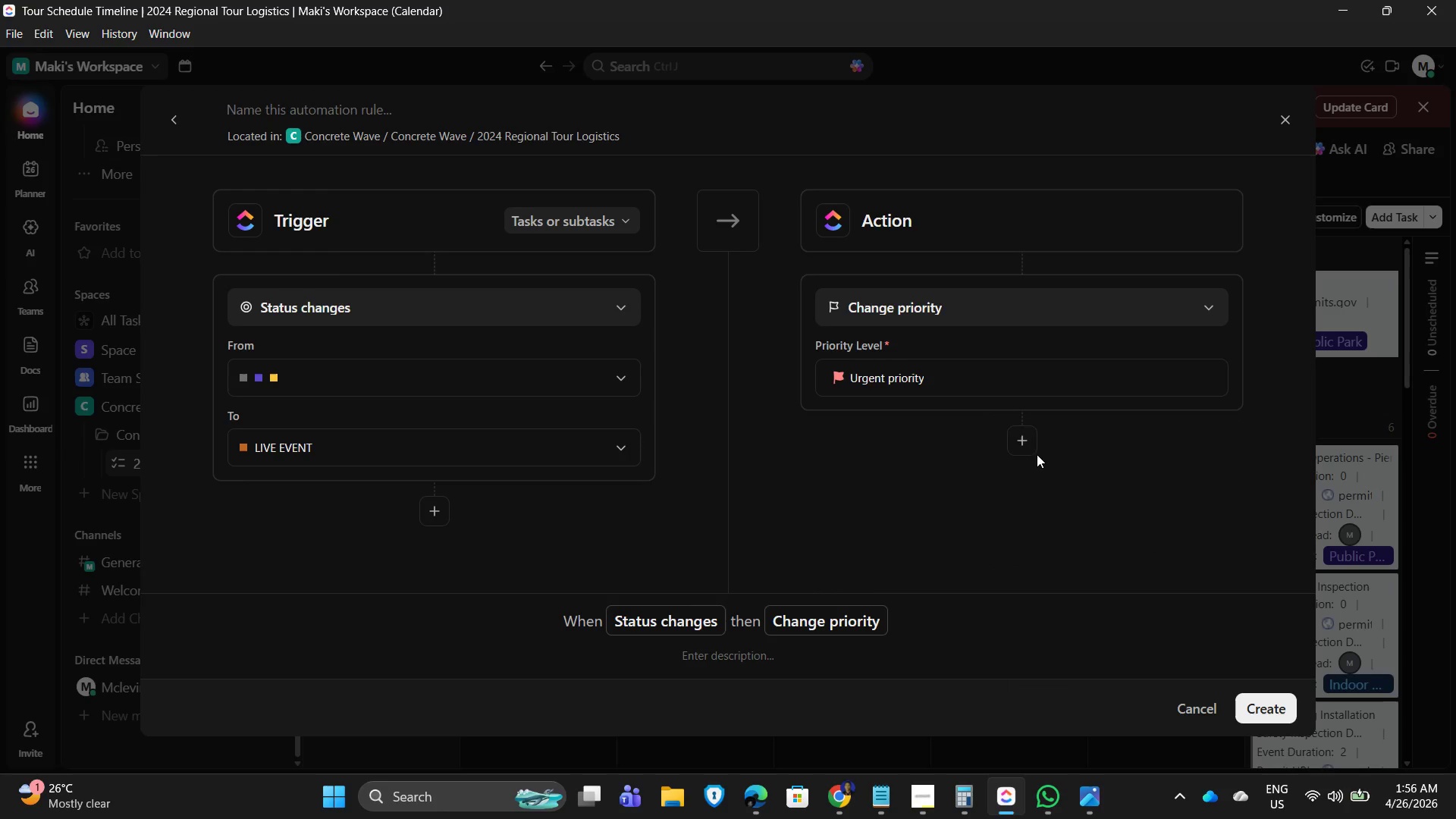 
left_click([1024, 441])
 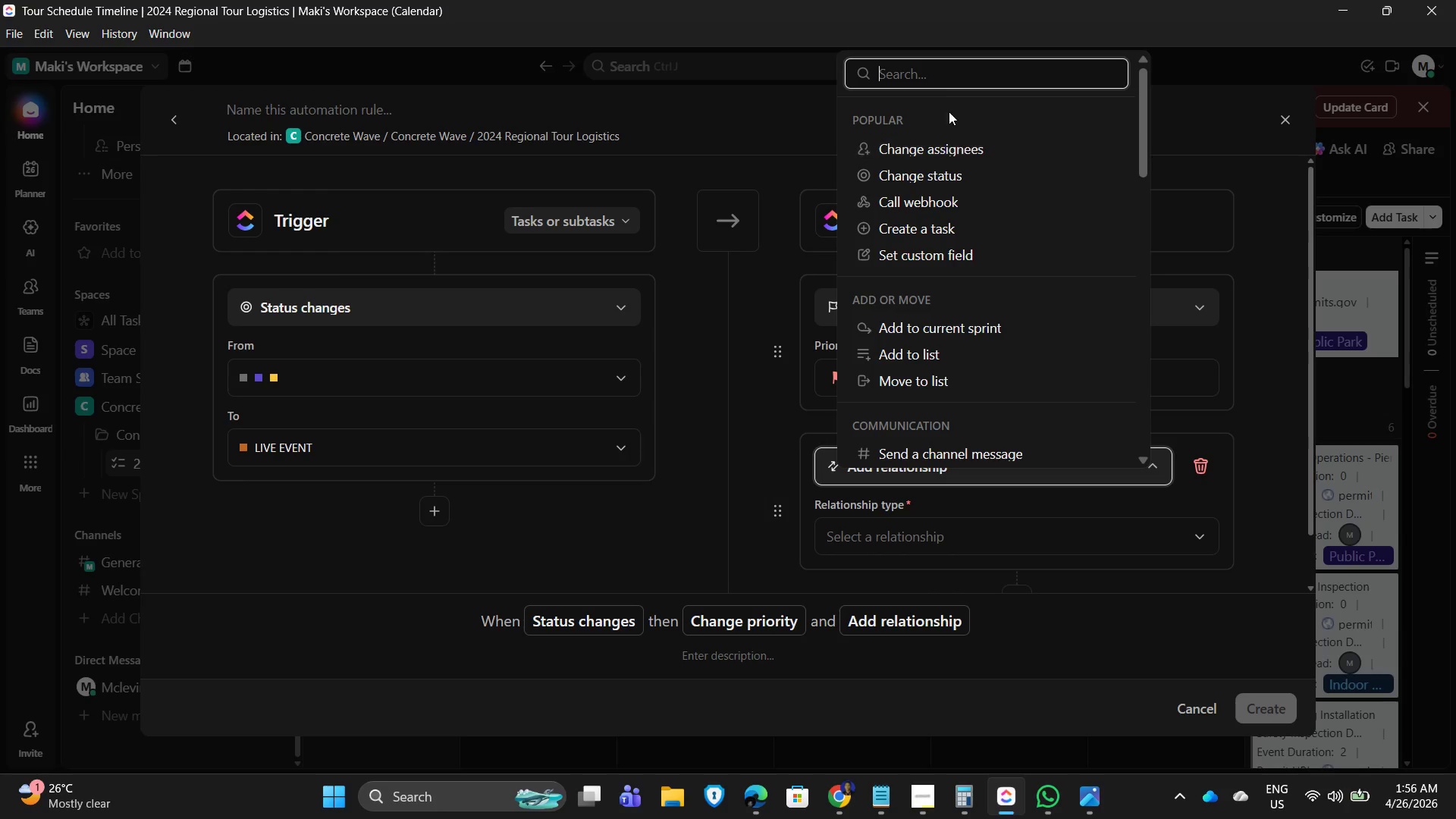 
type(comment)
 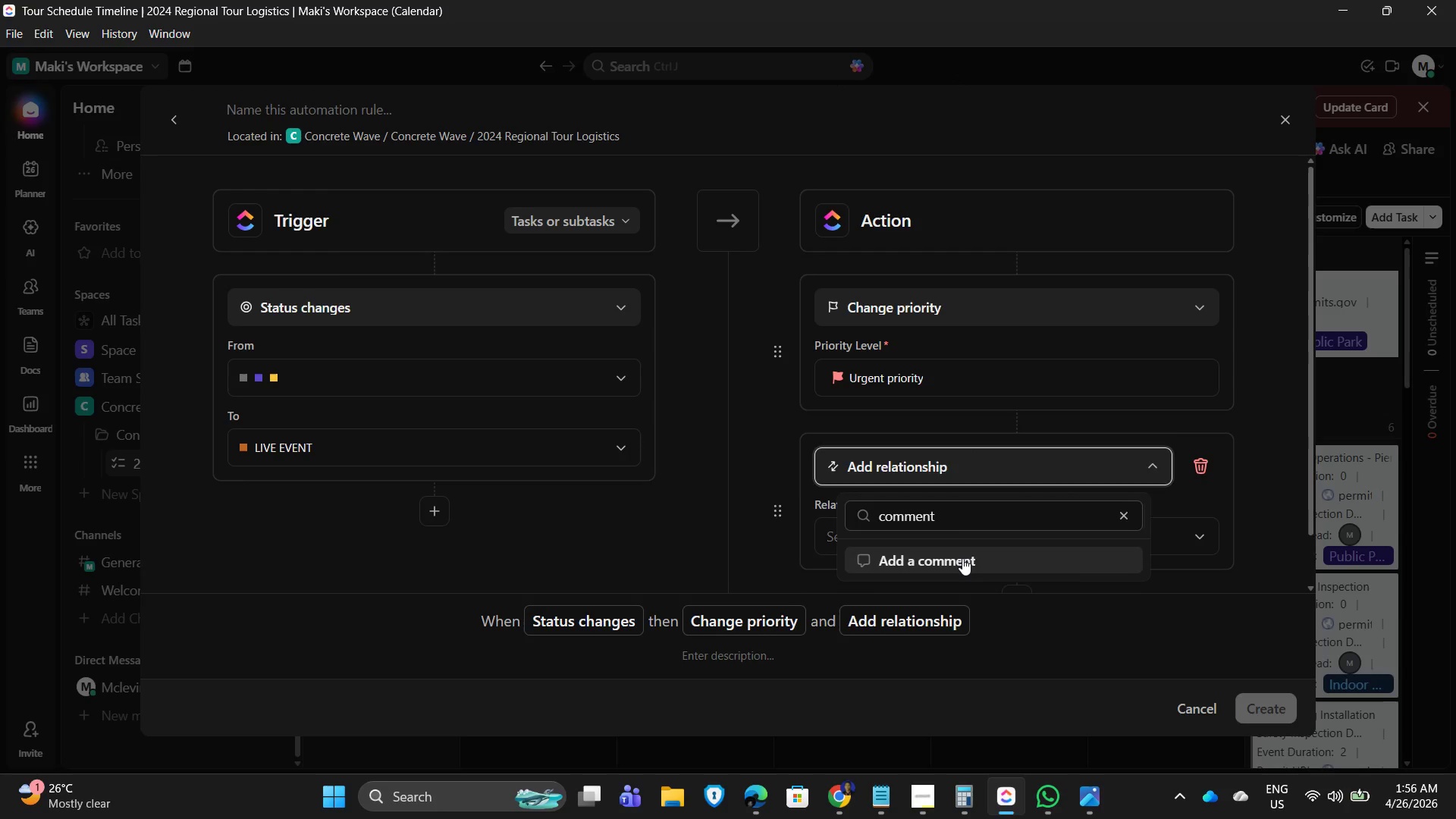 
left_click([877, 521])
 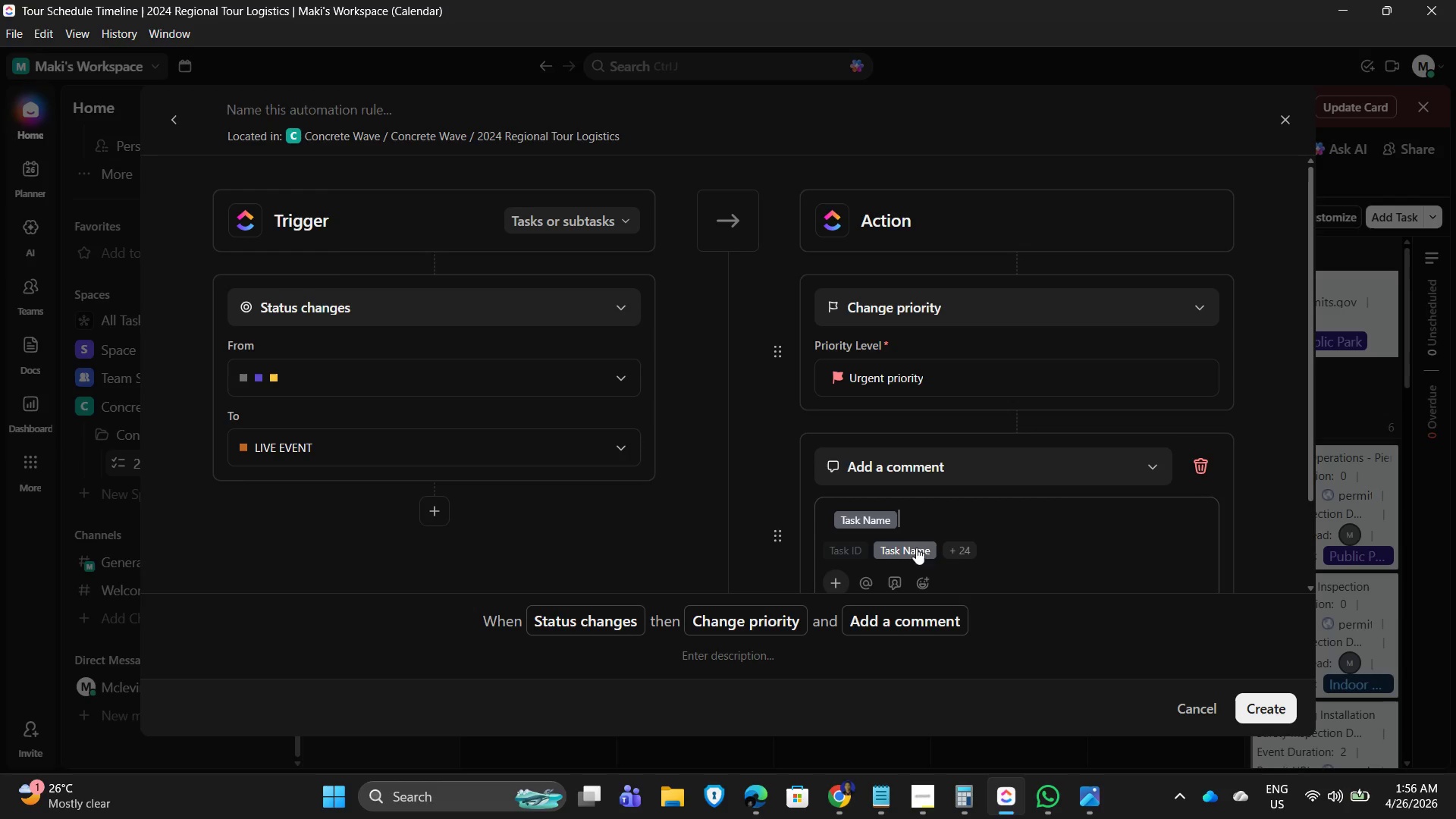 
key(Enter)
 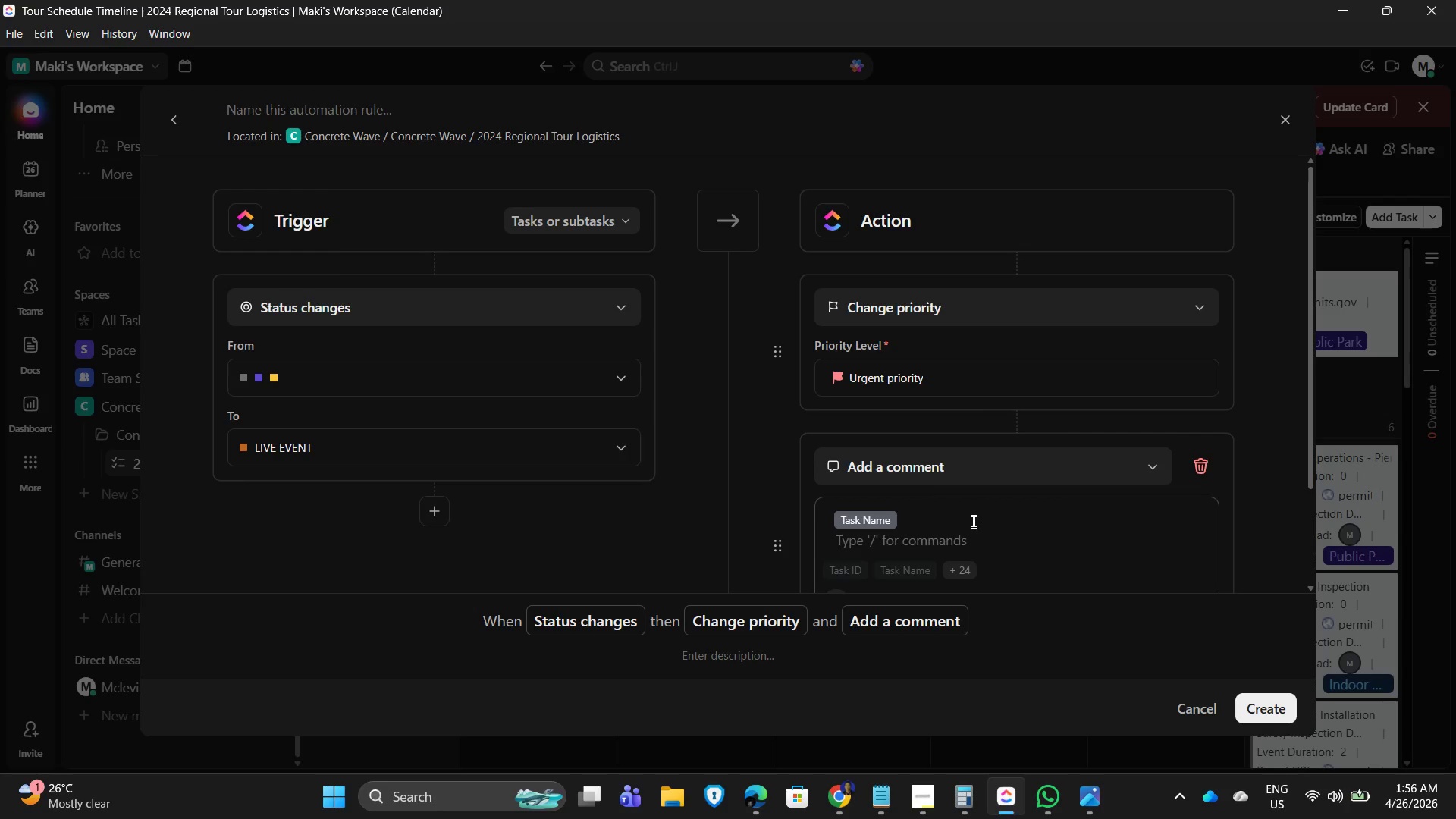 
type(@TEchnical)
 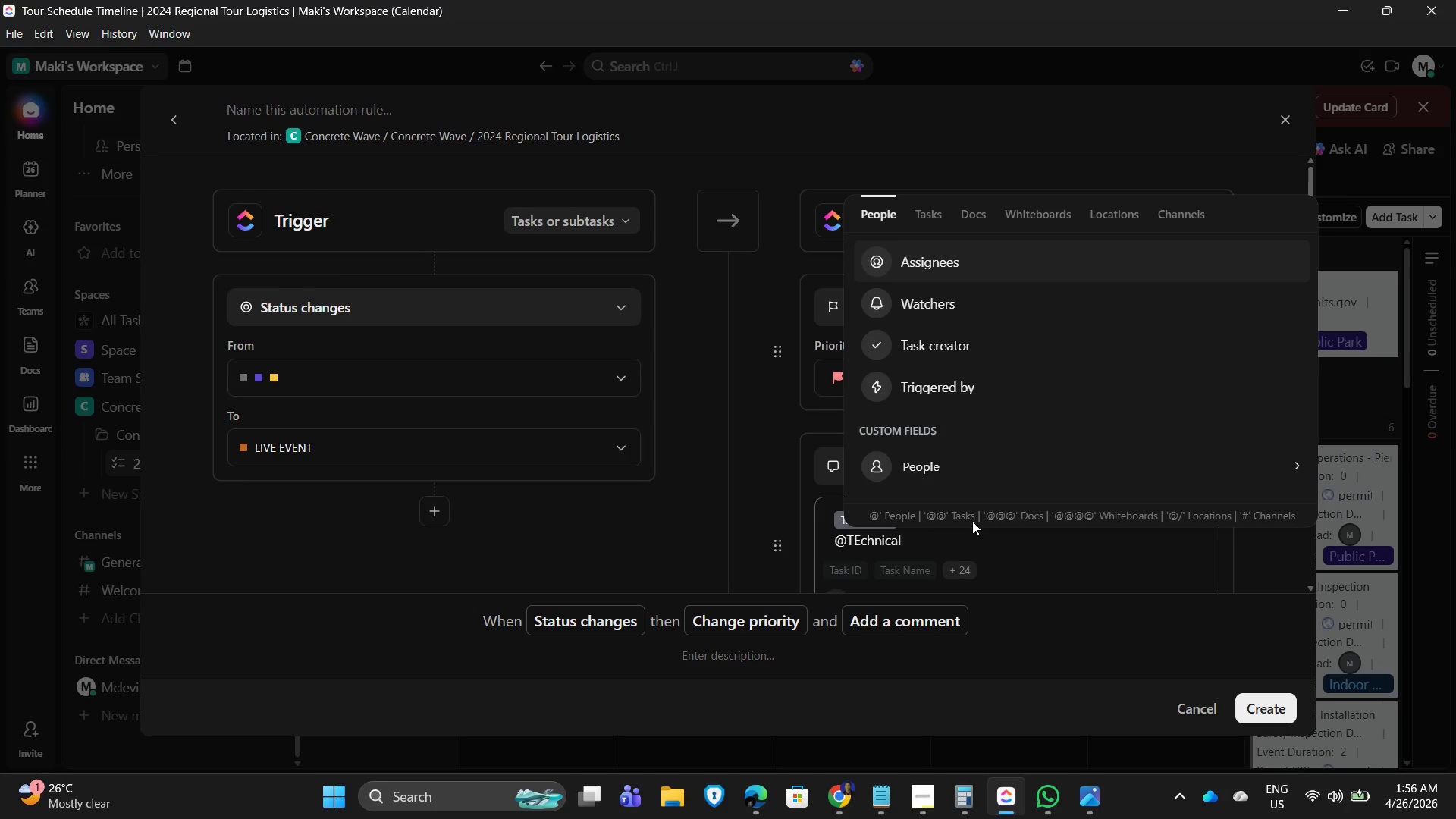 
left_click([943, 259])
 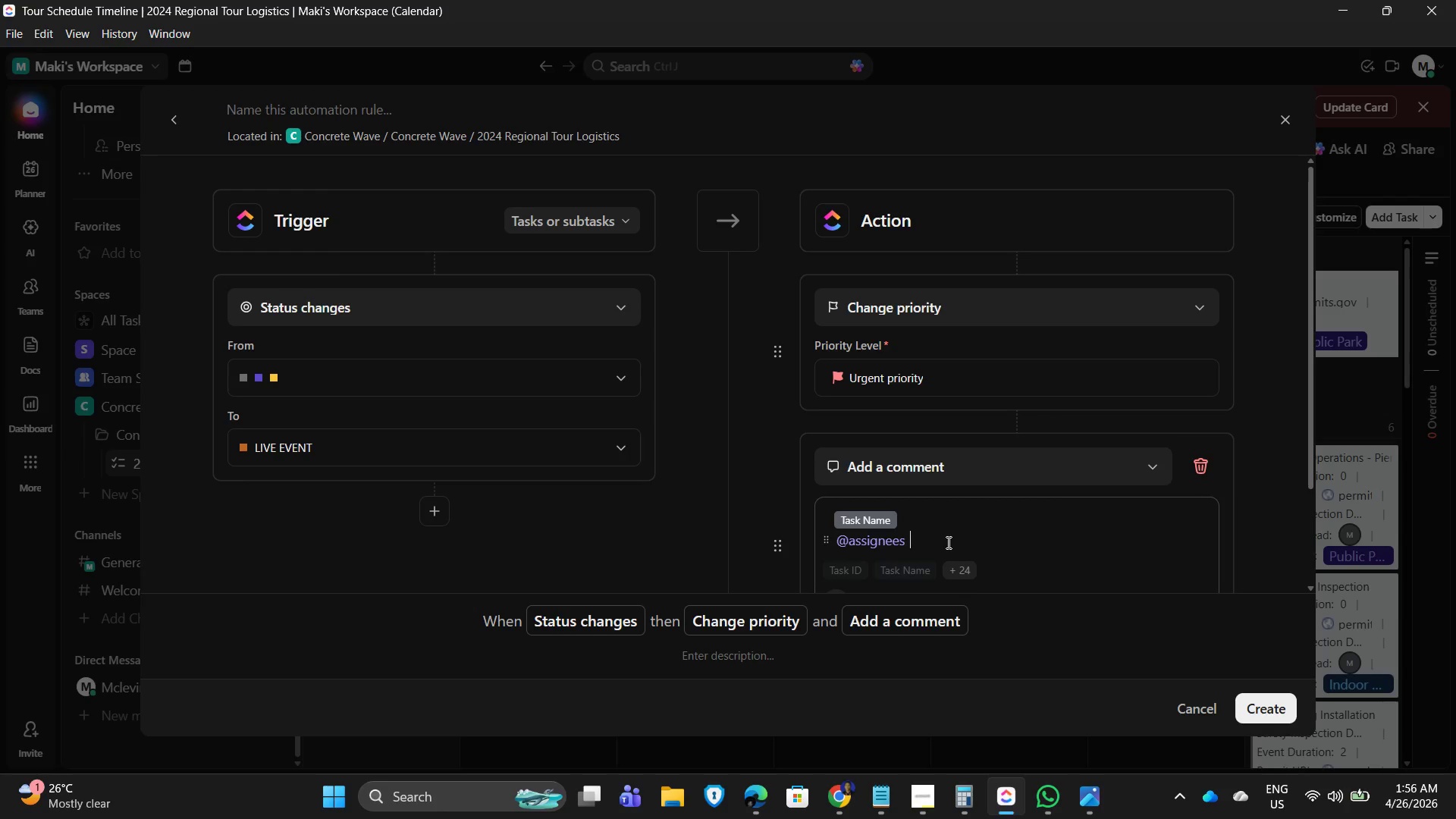 
wait(9.45)
 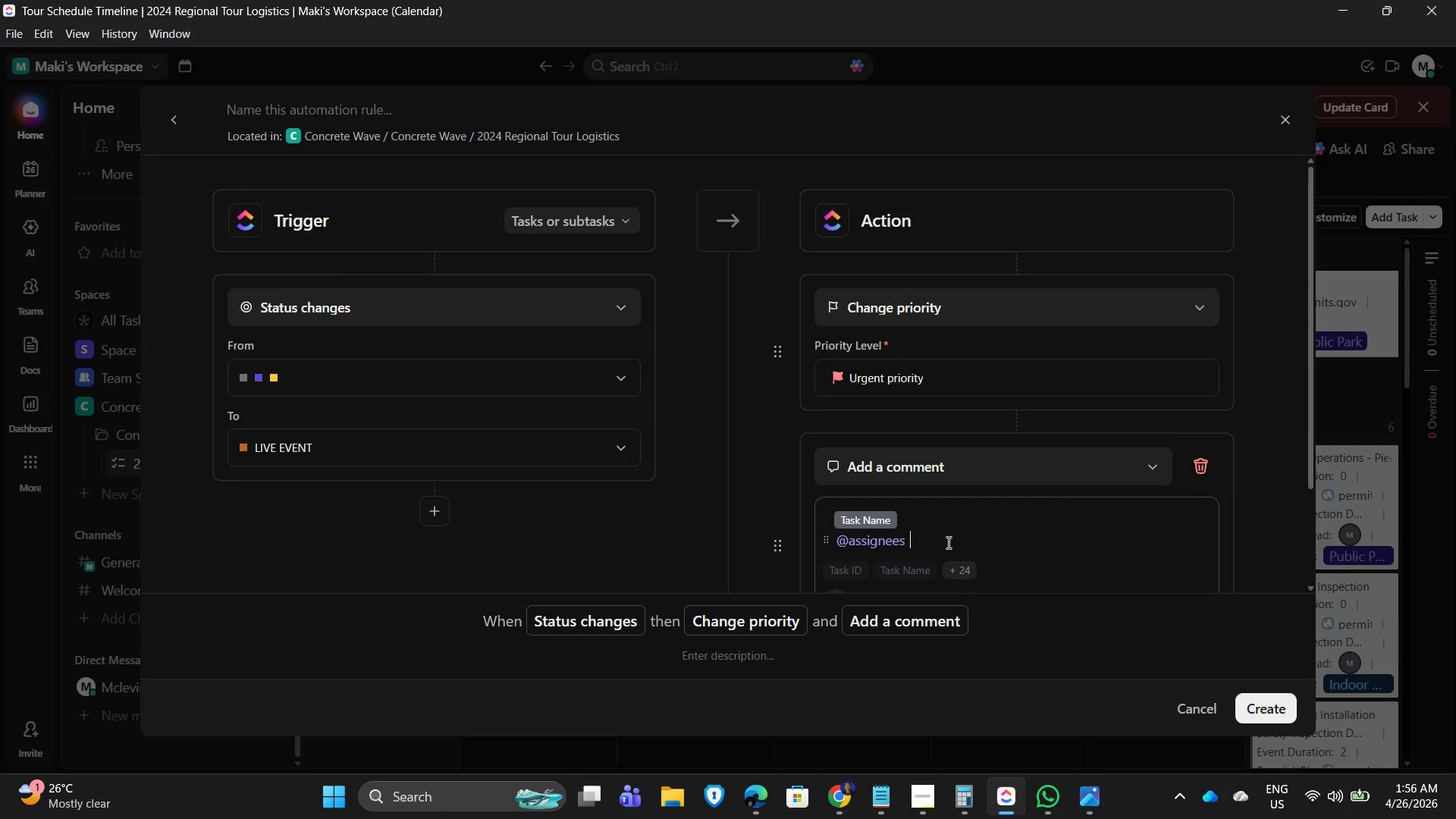 
left_click_drag(start_coordinate=[917, 541], to_coordinate=[820, 535])
 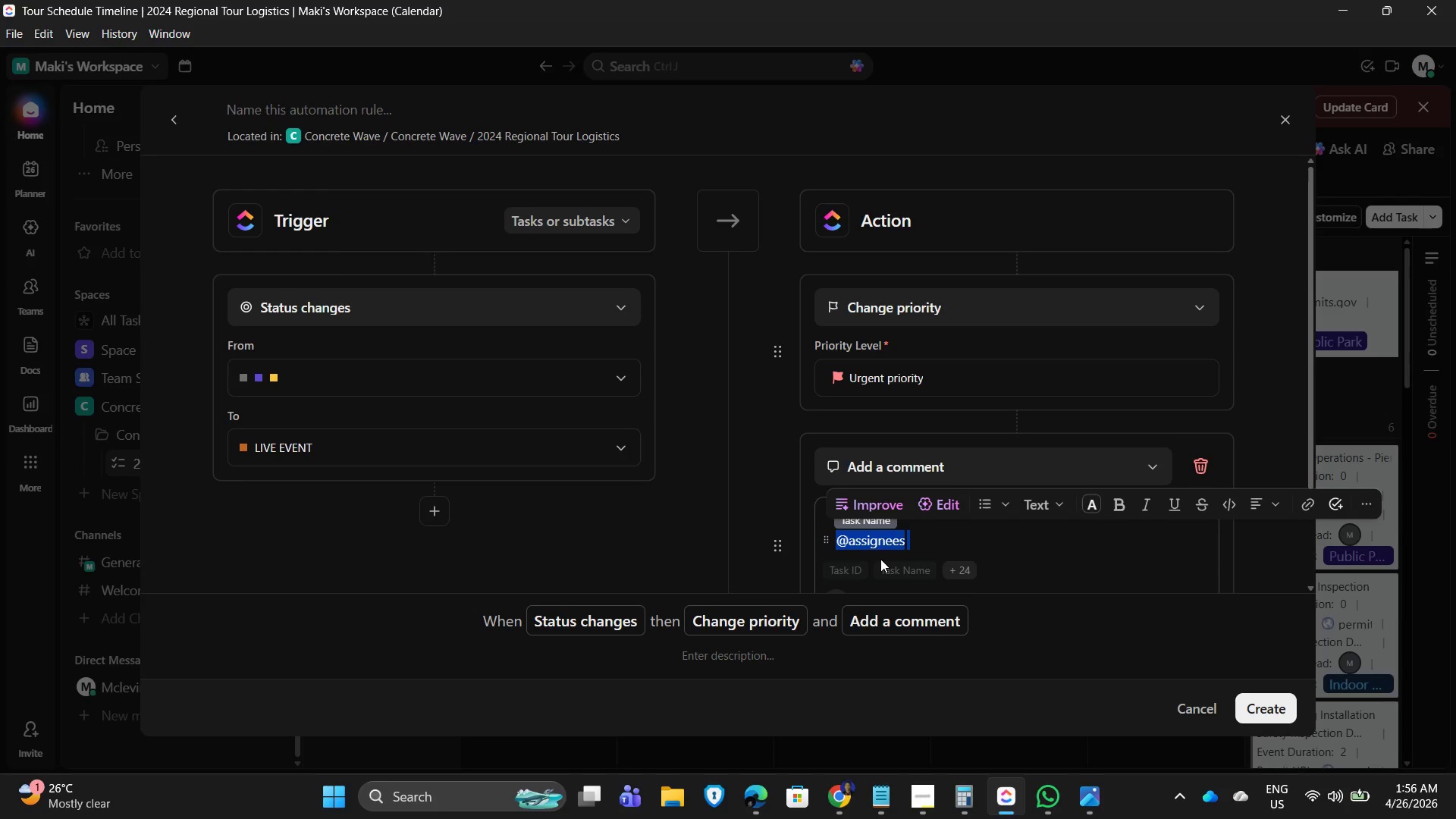 
key(Backspace)
type(@ Technival )
key(Backspace)
key(Backspace)
key(Backspace)
key(Backspace)
type(cal Lead )
 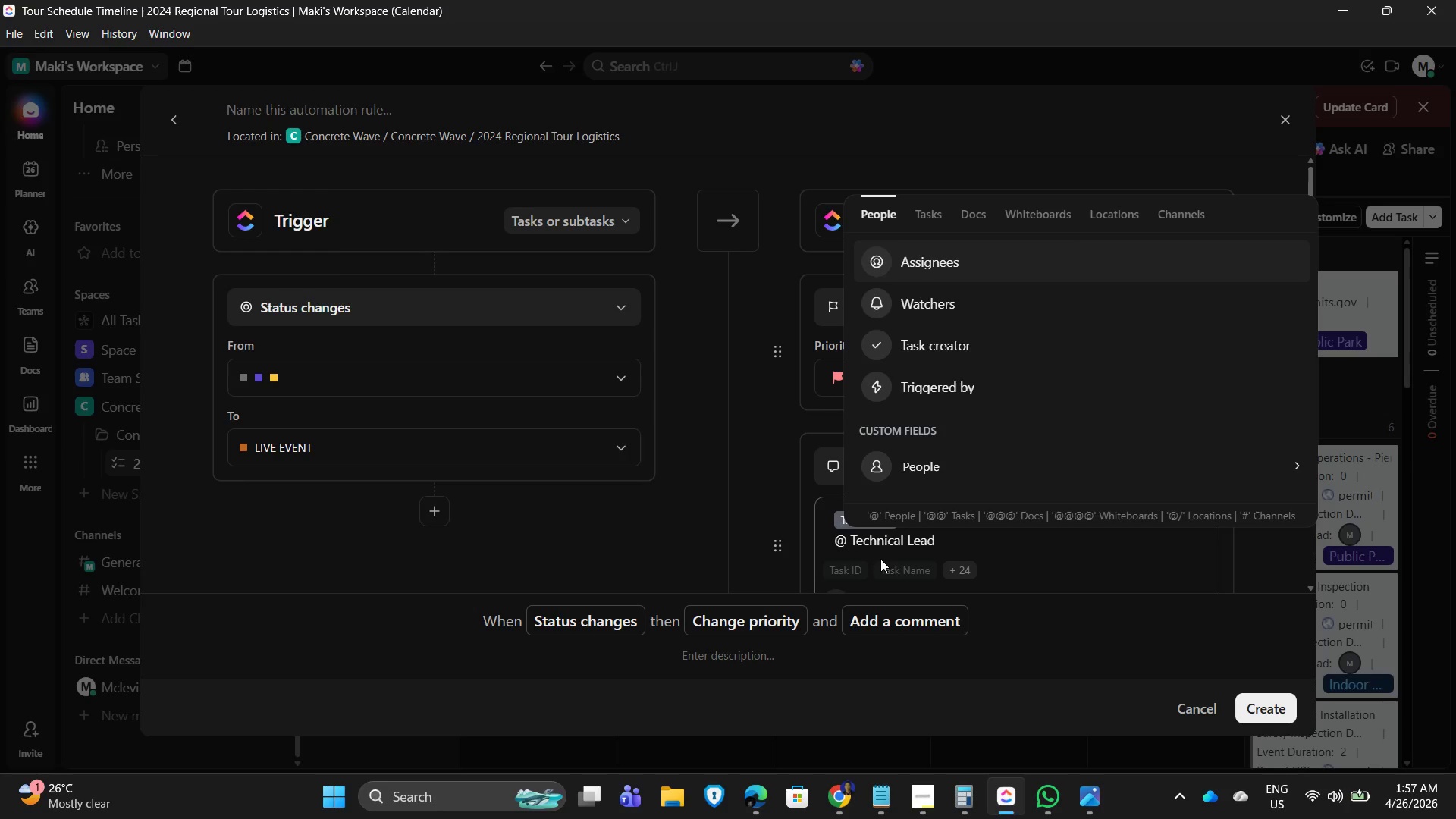 
wait(8.45)
 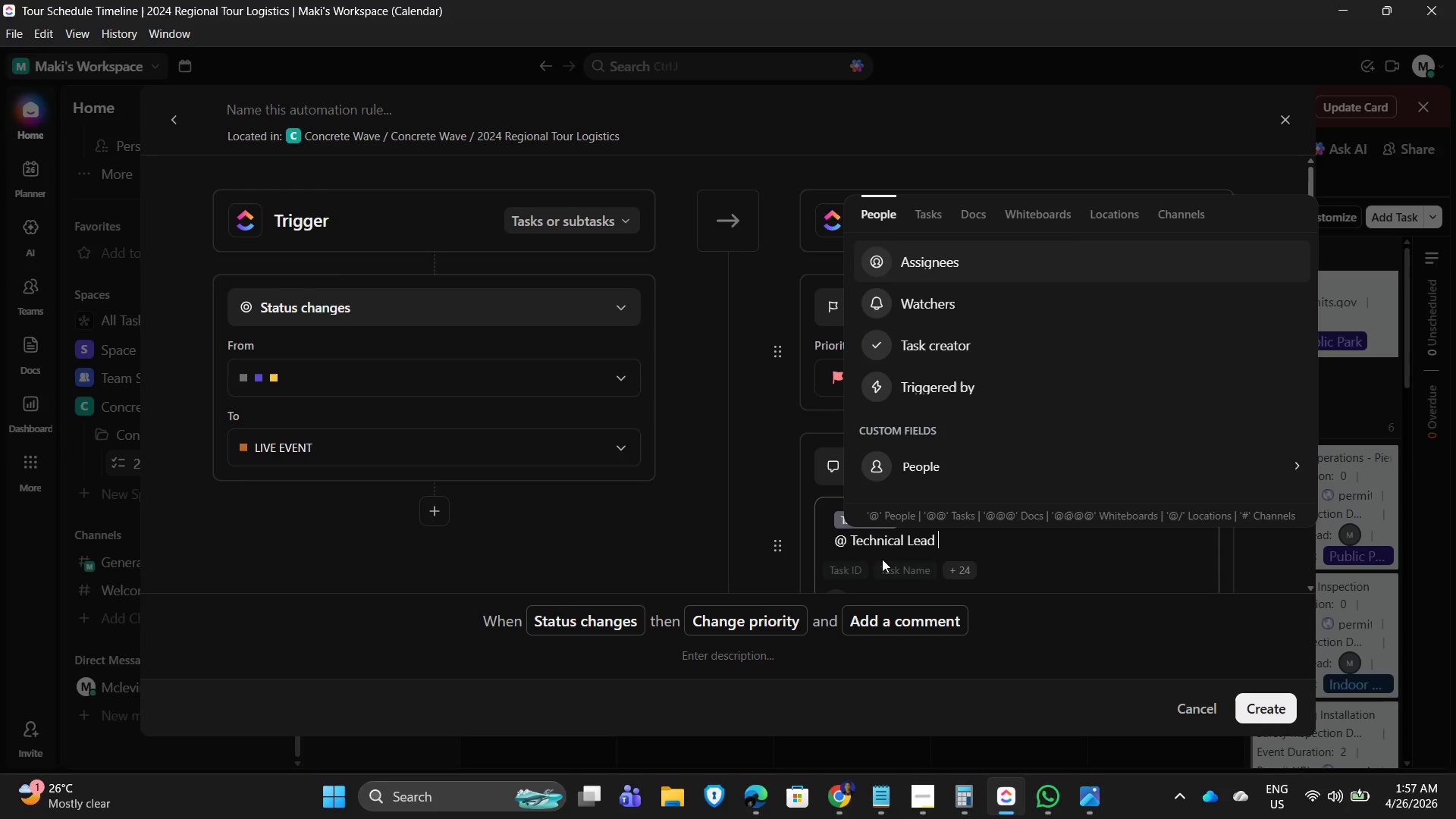 
key(Enter)
 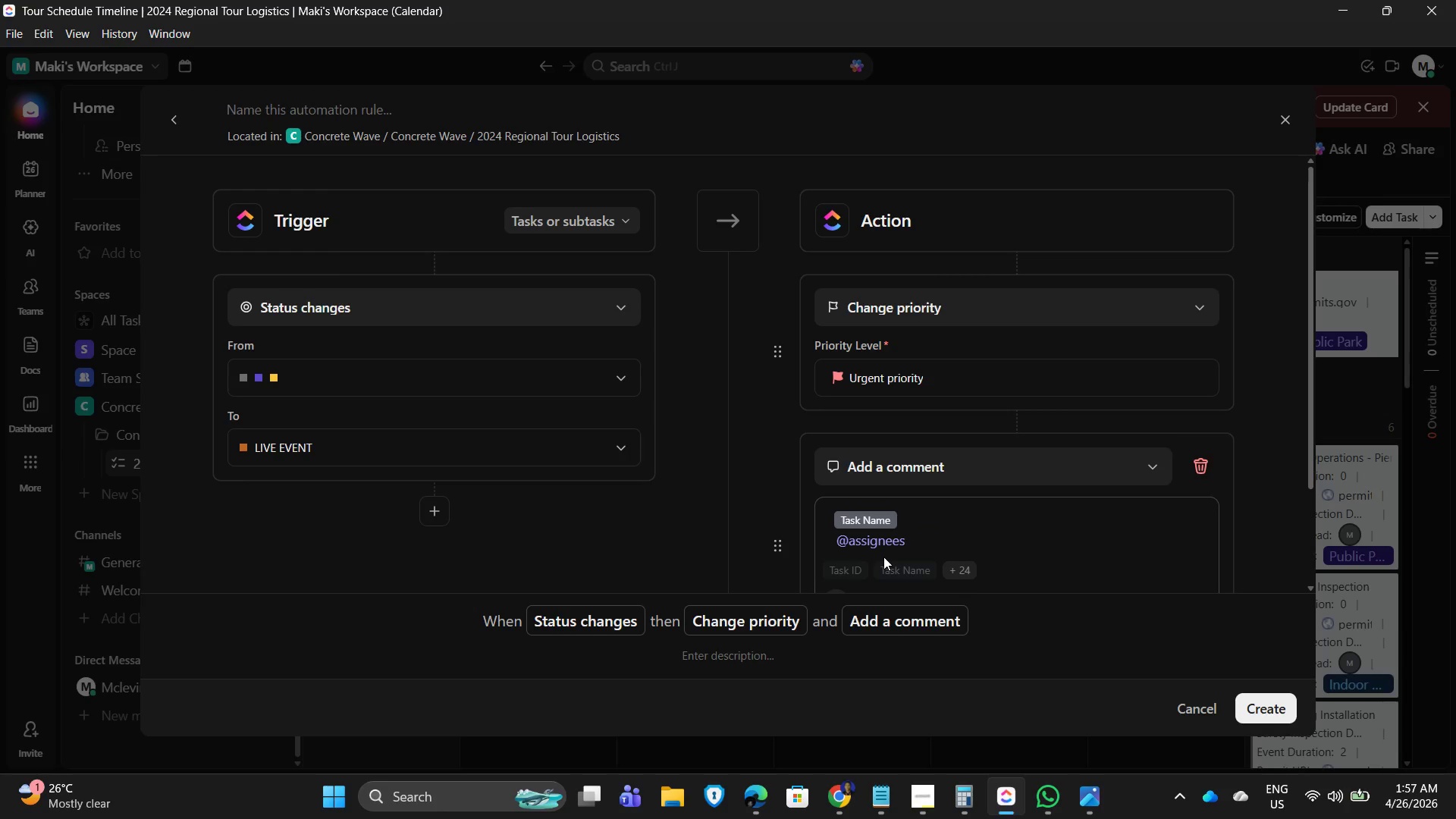 
key(Backspace)
 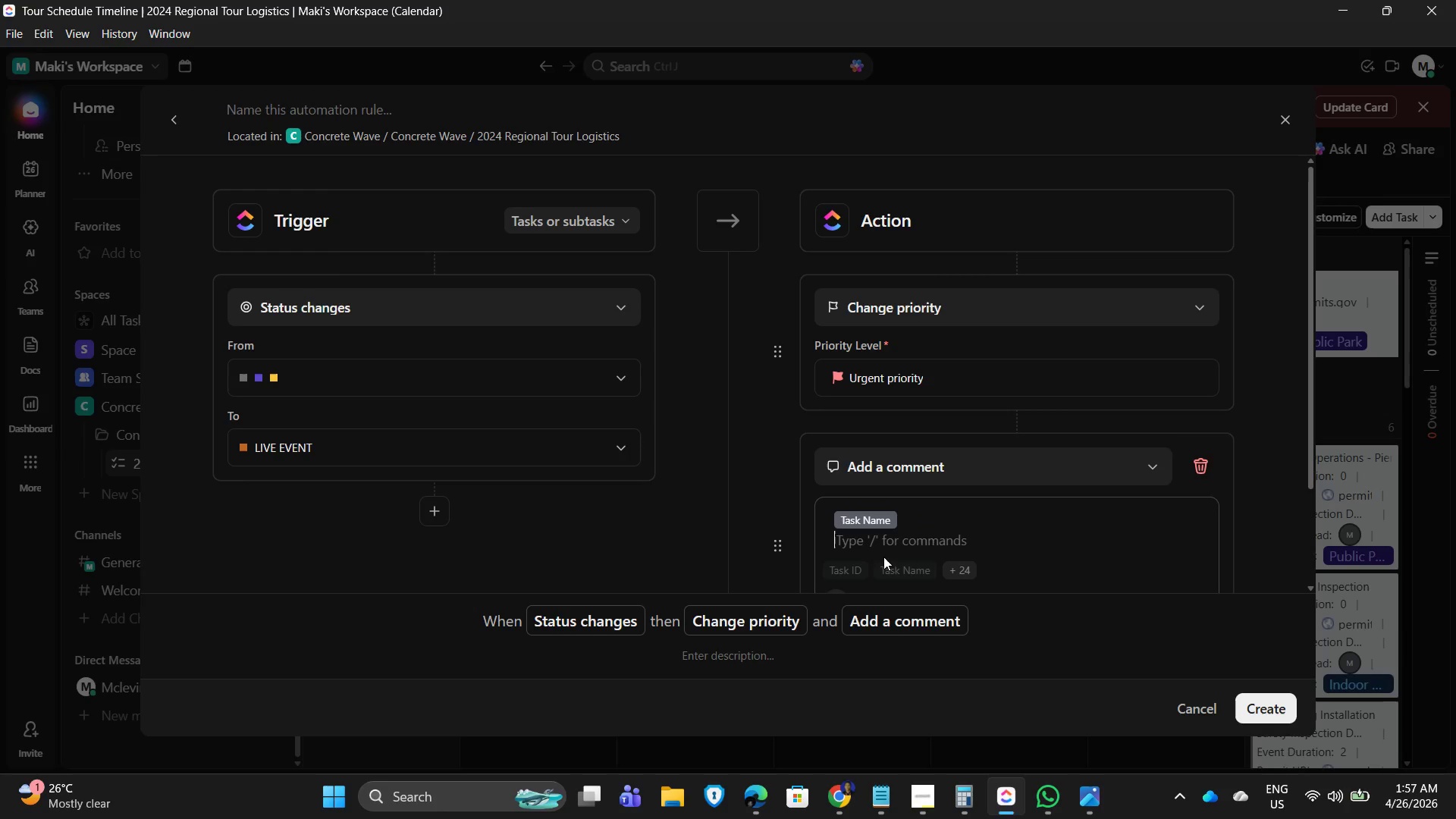 
key(Backspace)
 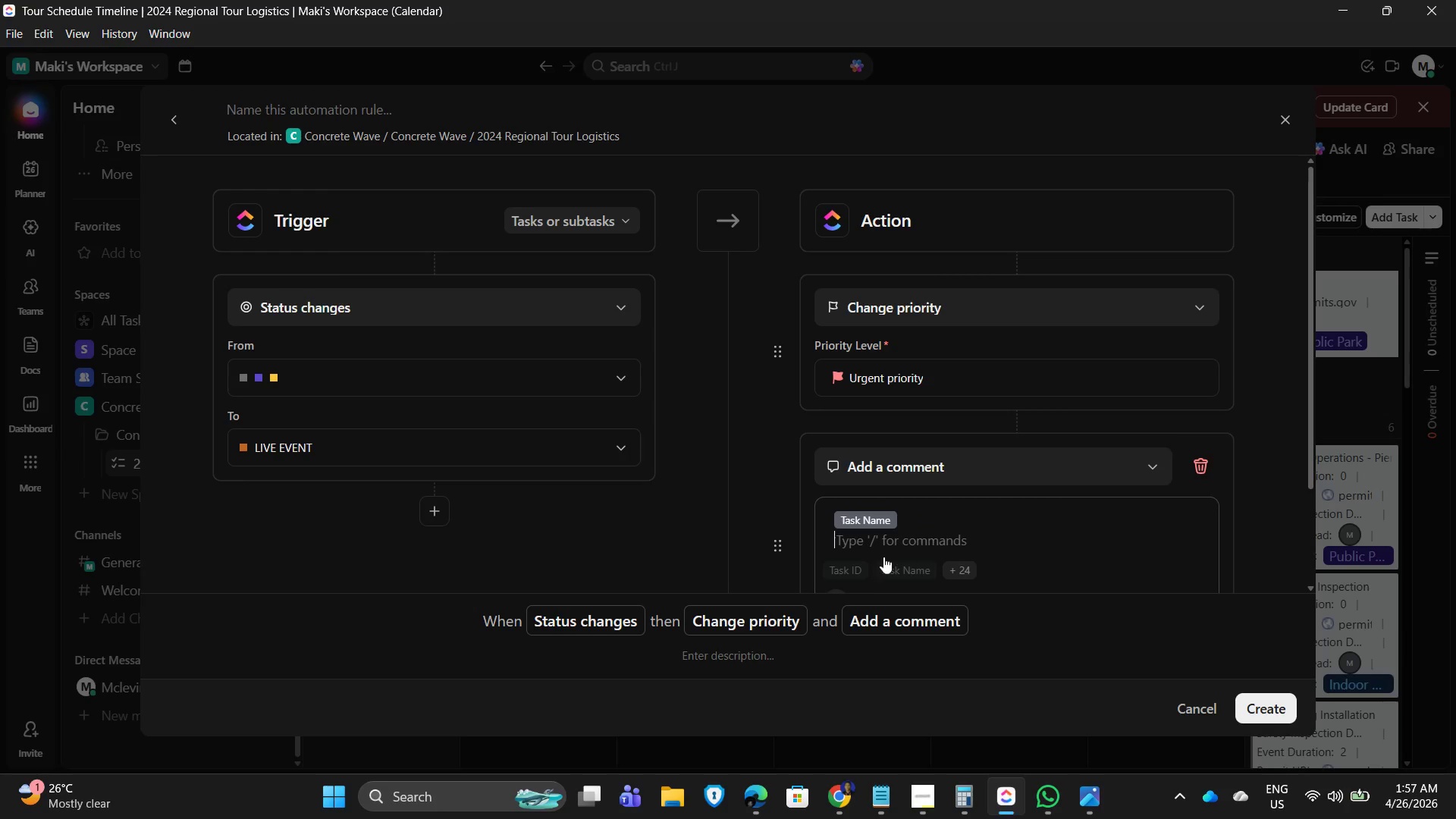 
key(Backspace)
 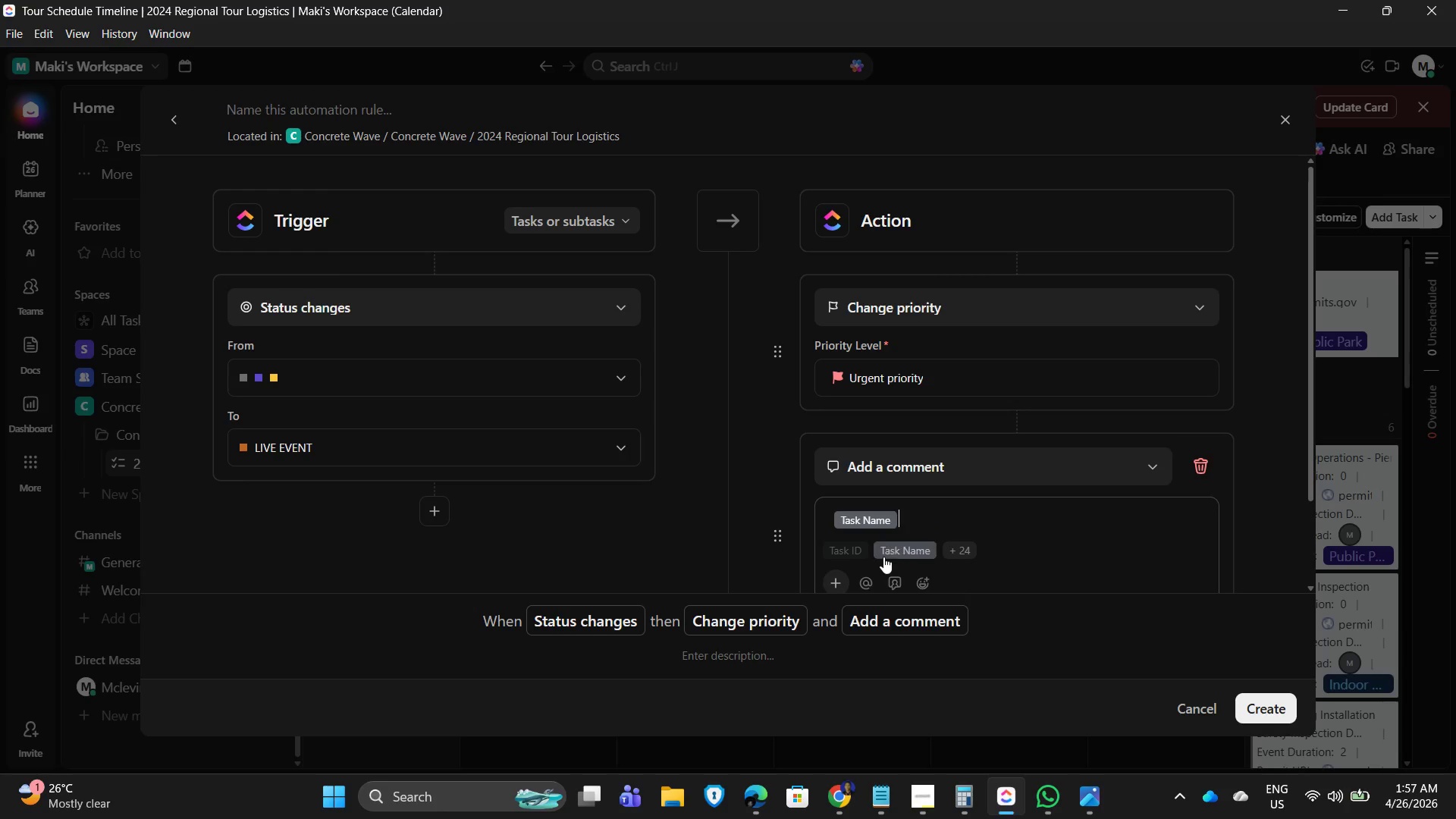 
key(Backspace)
 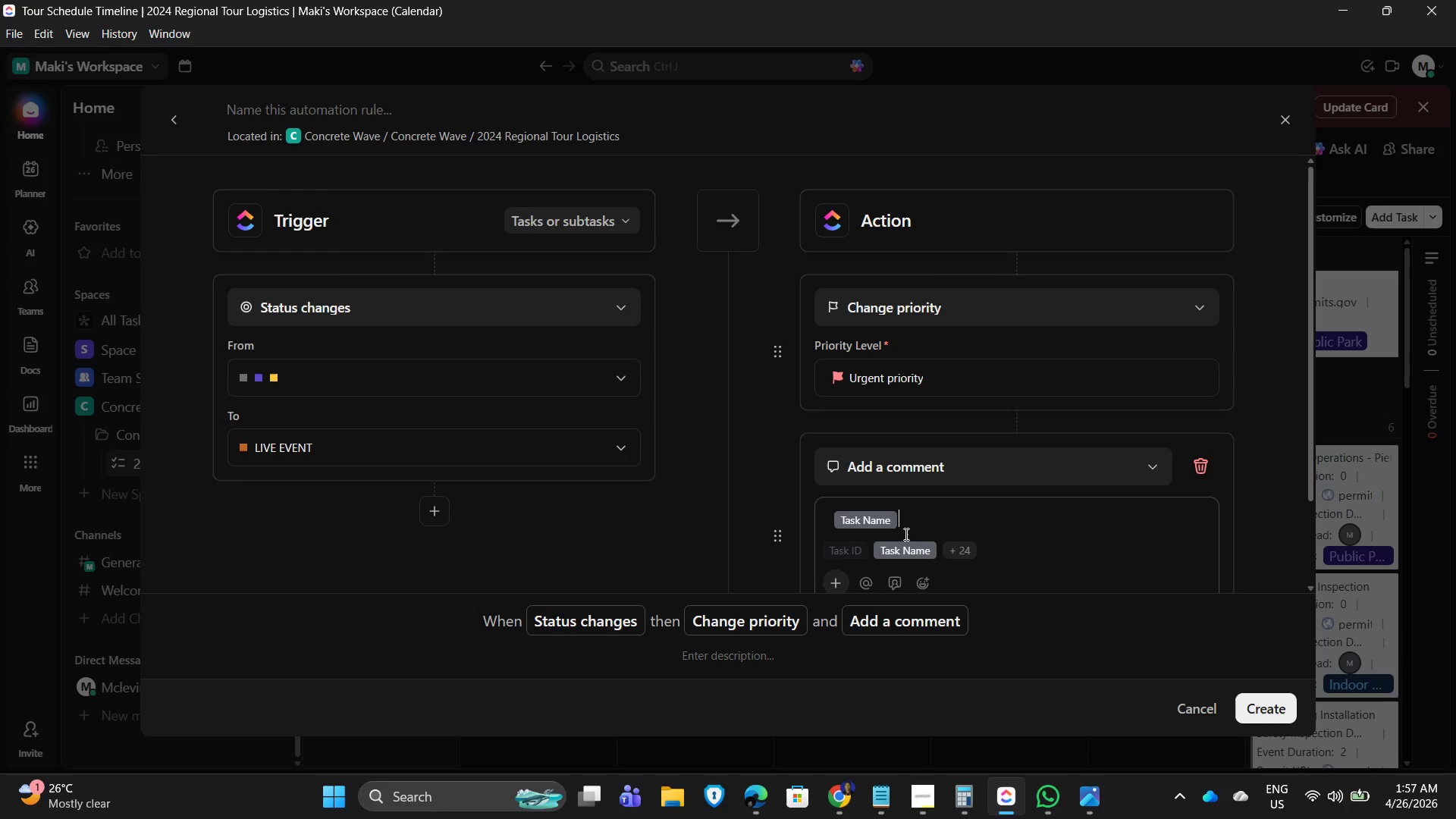 
key(Enter)
 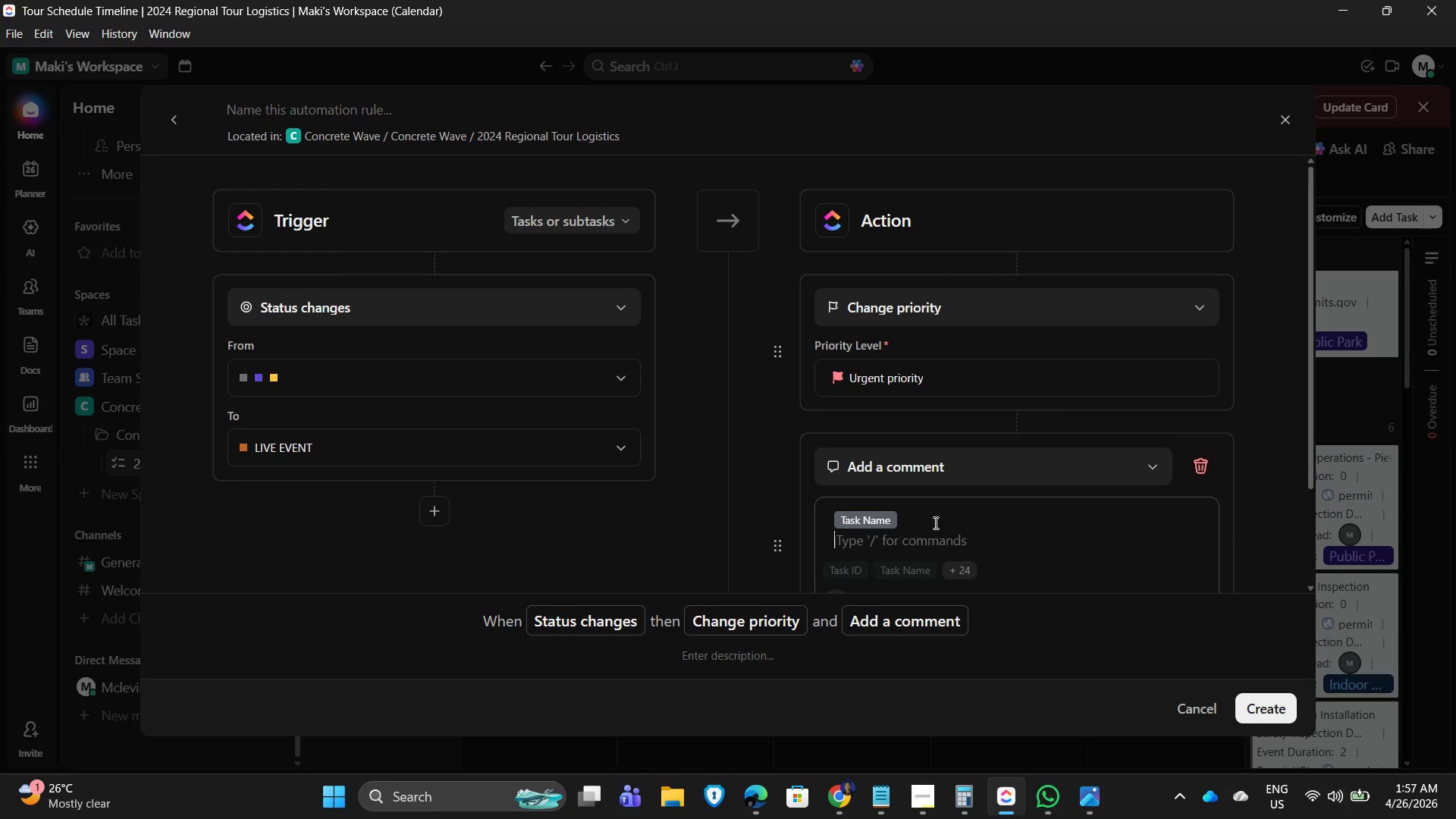 
type(A@)
key(Backspace)
key(Backspace)
type(A)
key(Backspace)
type(@ Technical Lead)
 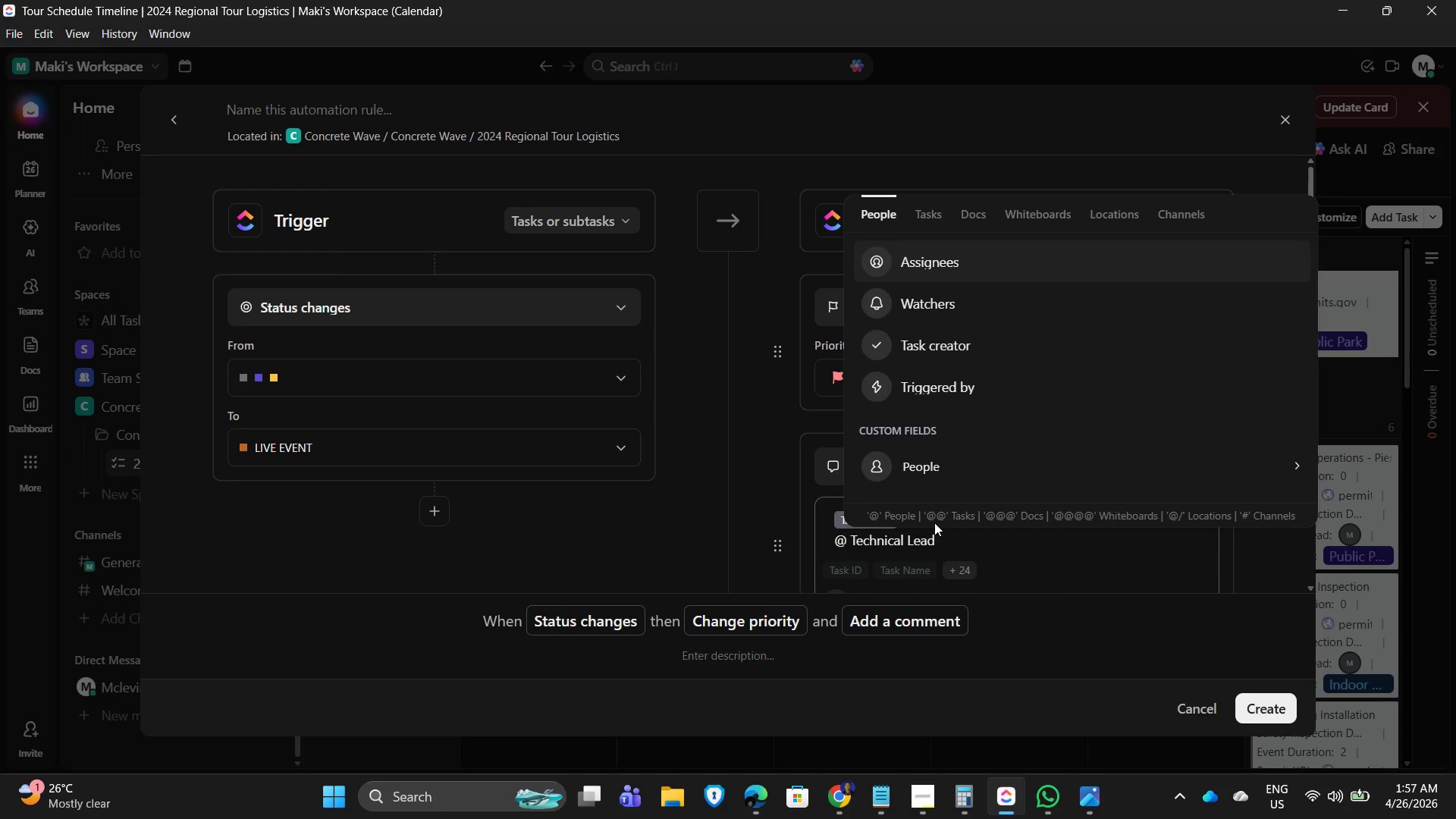 
type( - Final safety walkthrough)
 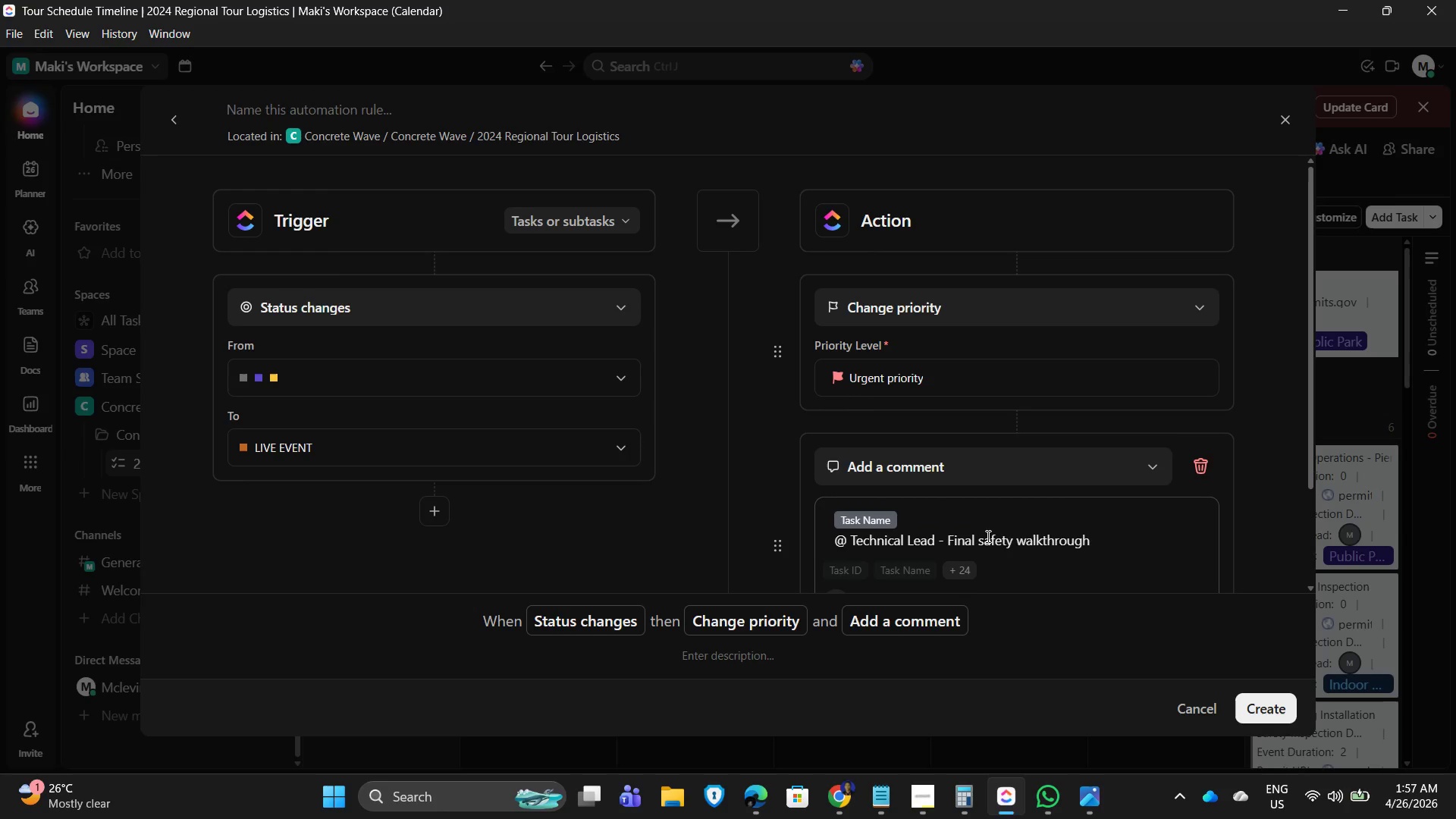 
type( required befor e)
key(Backspace)
key(Backspace)
type(e event statrds)
key(Backspace)
key(Backspace)
type(s)
key(Backspace)
key(Backspace)
type(s)
key(Backspace)
key(Backspace)
type(rts)
 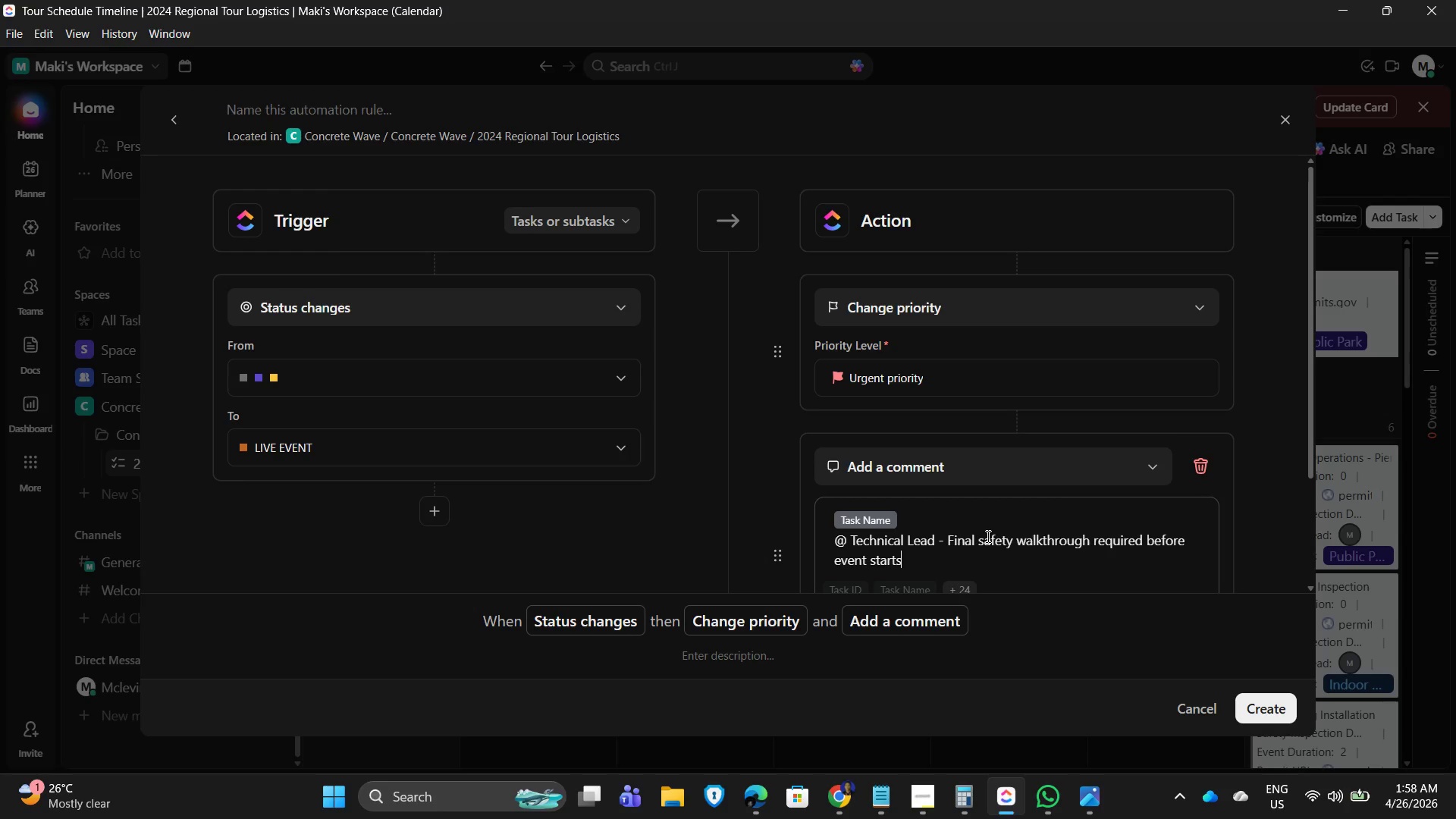 
key(Period)
 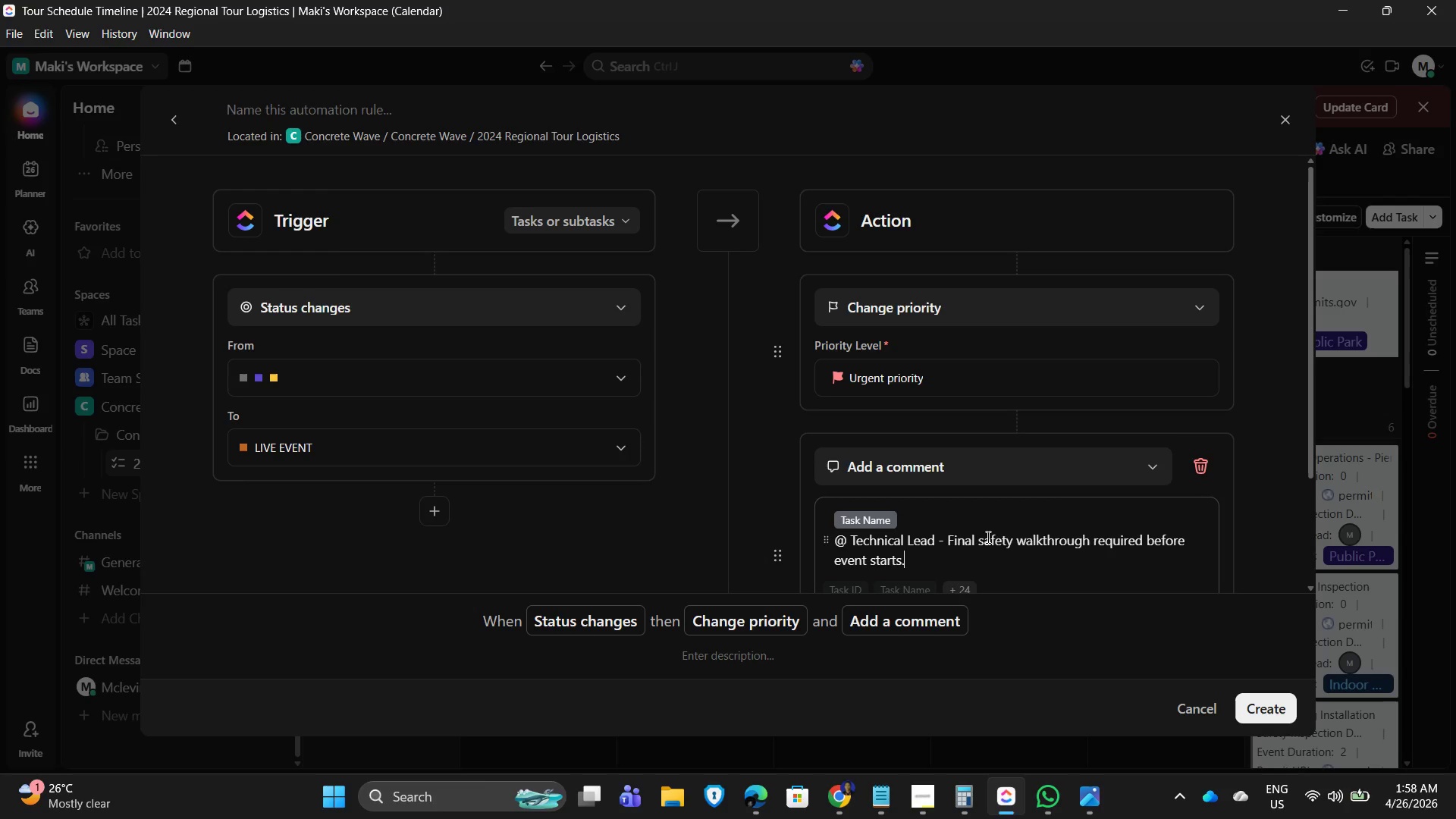 
wait(11.41)
 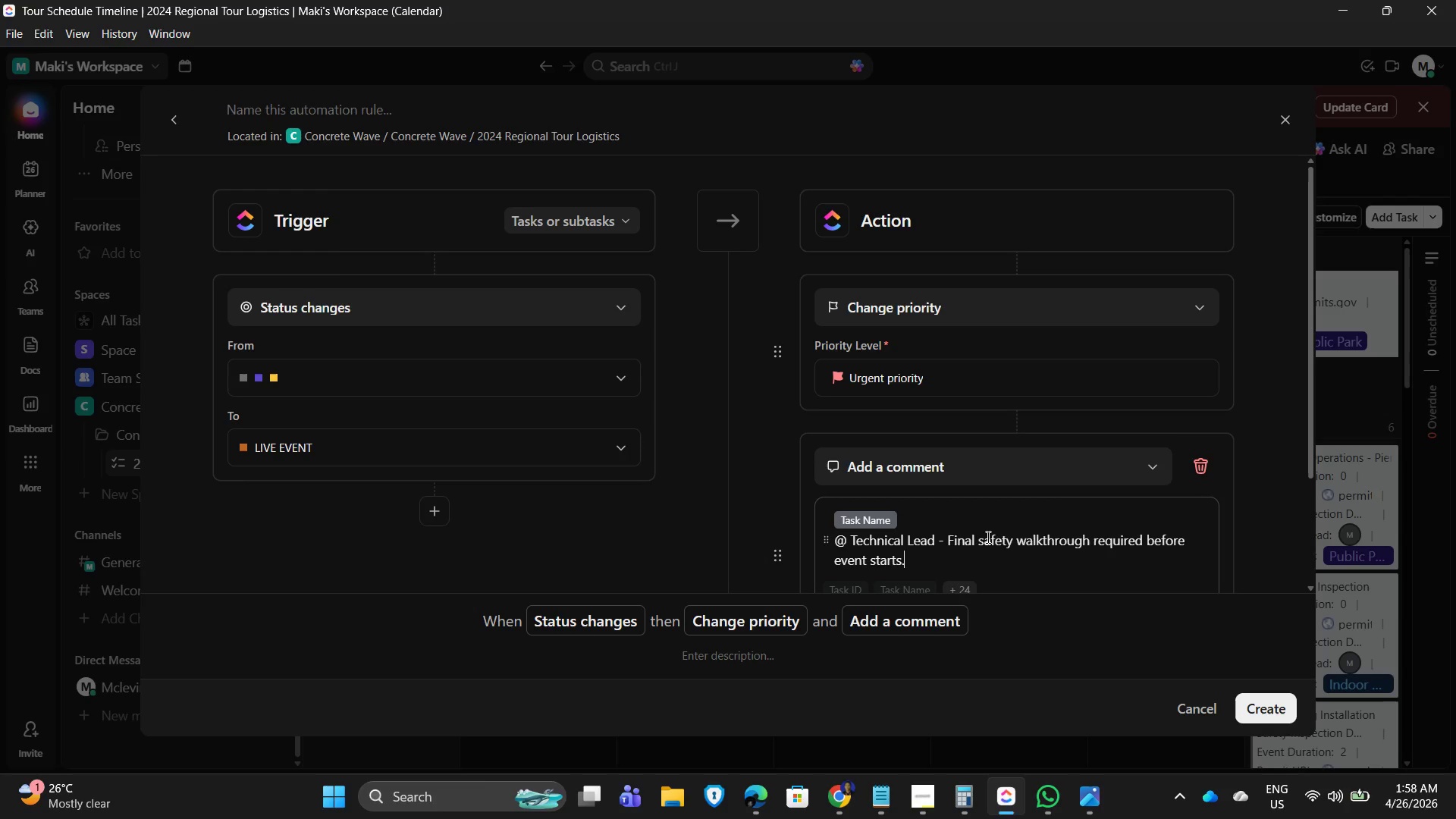 
left_click([853, 543])
 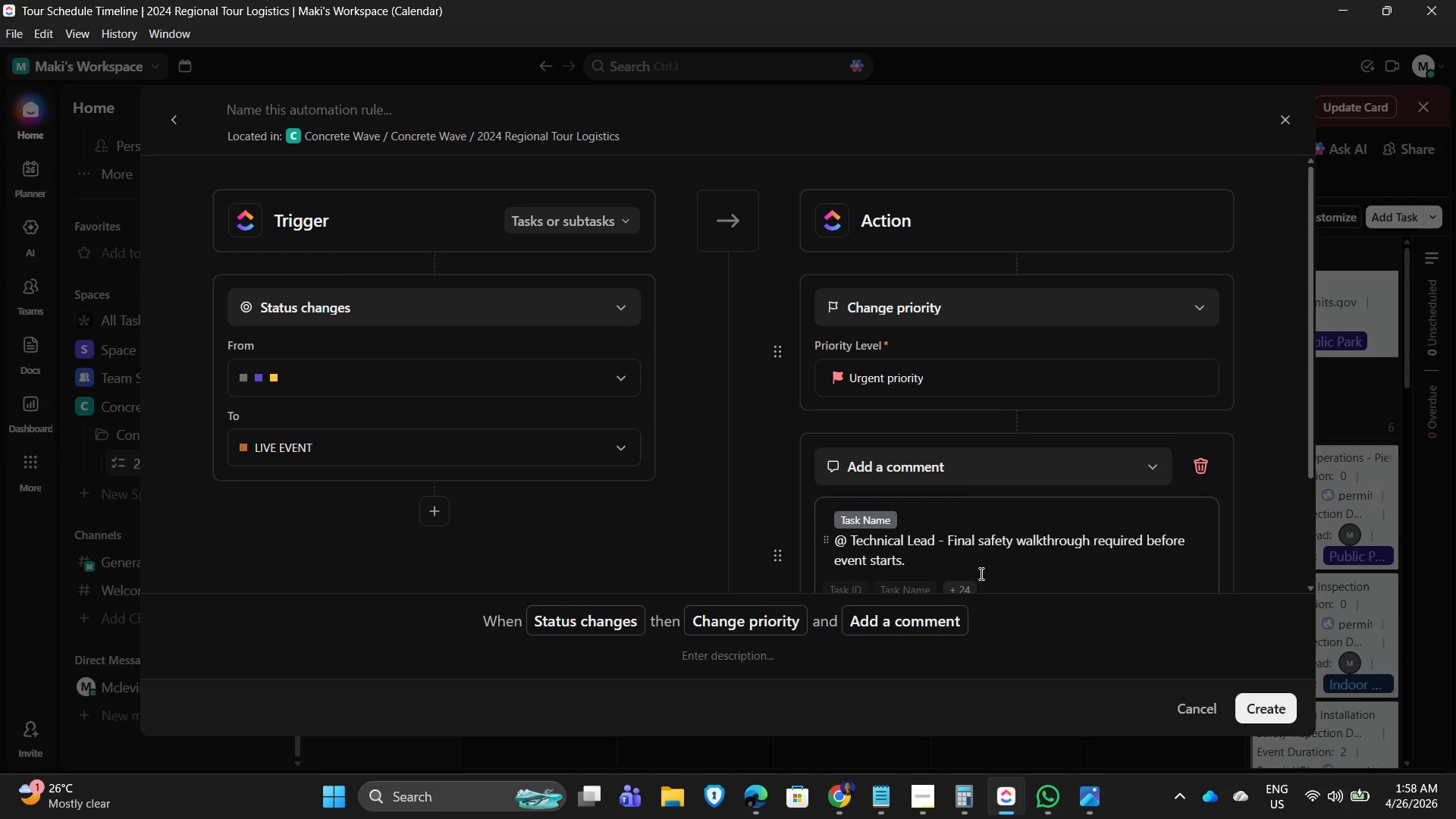 
key(Shift+BracketLeft)
 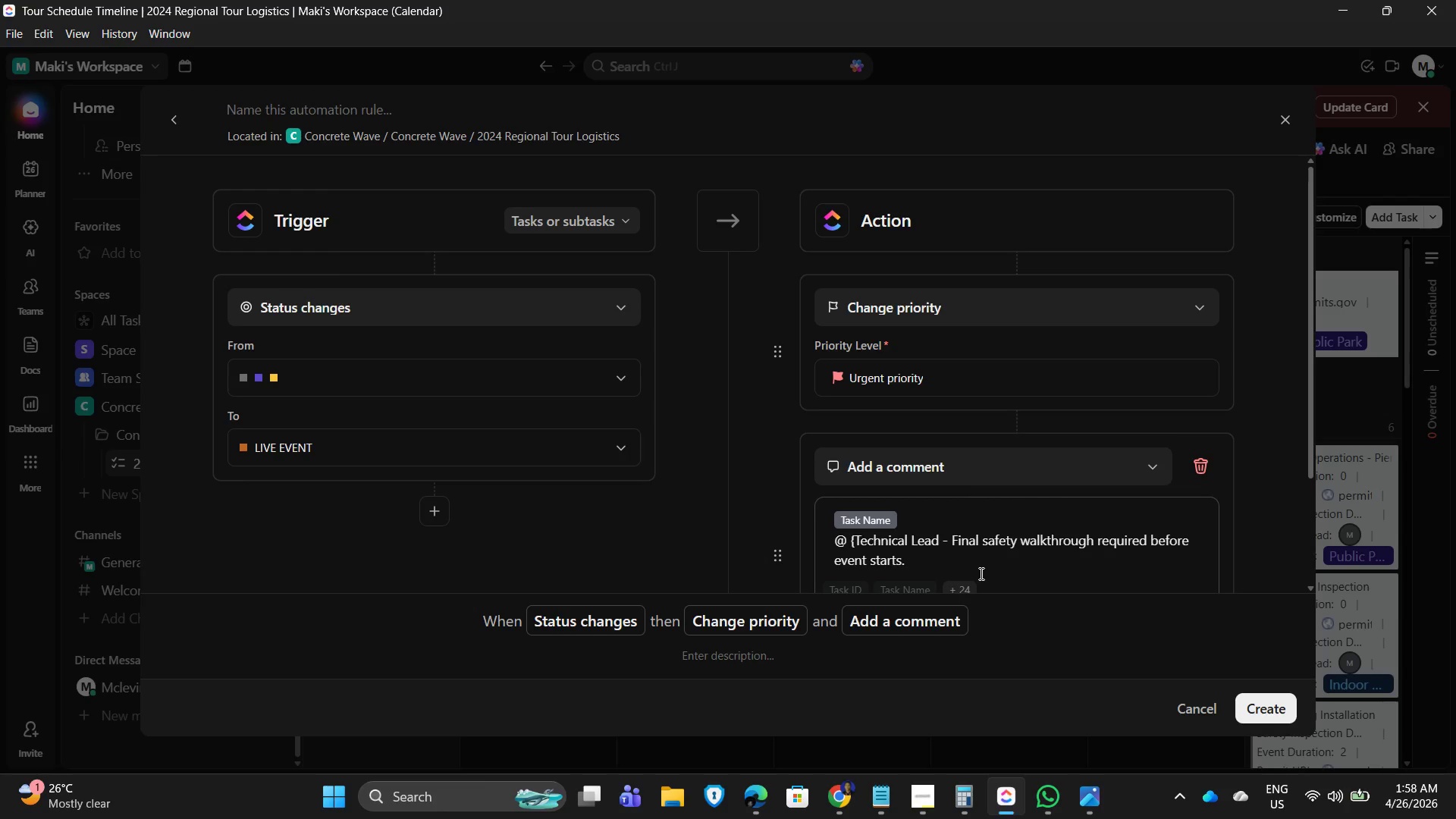 
hold_key(key=ArrowRight, duration=0.8)
 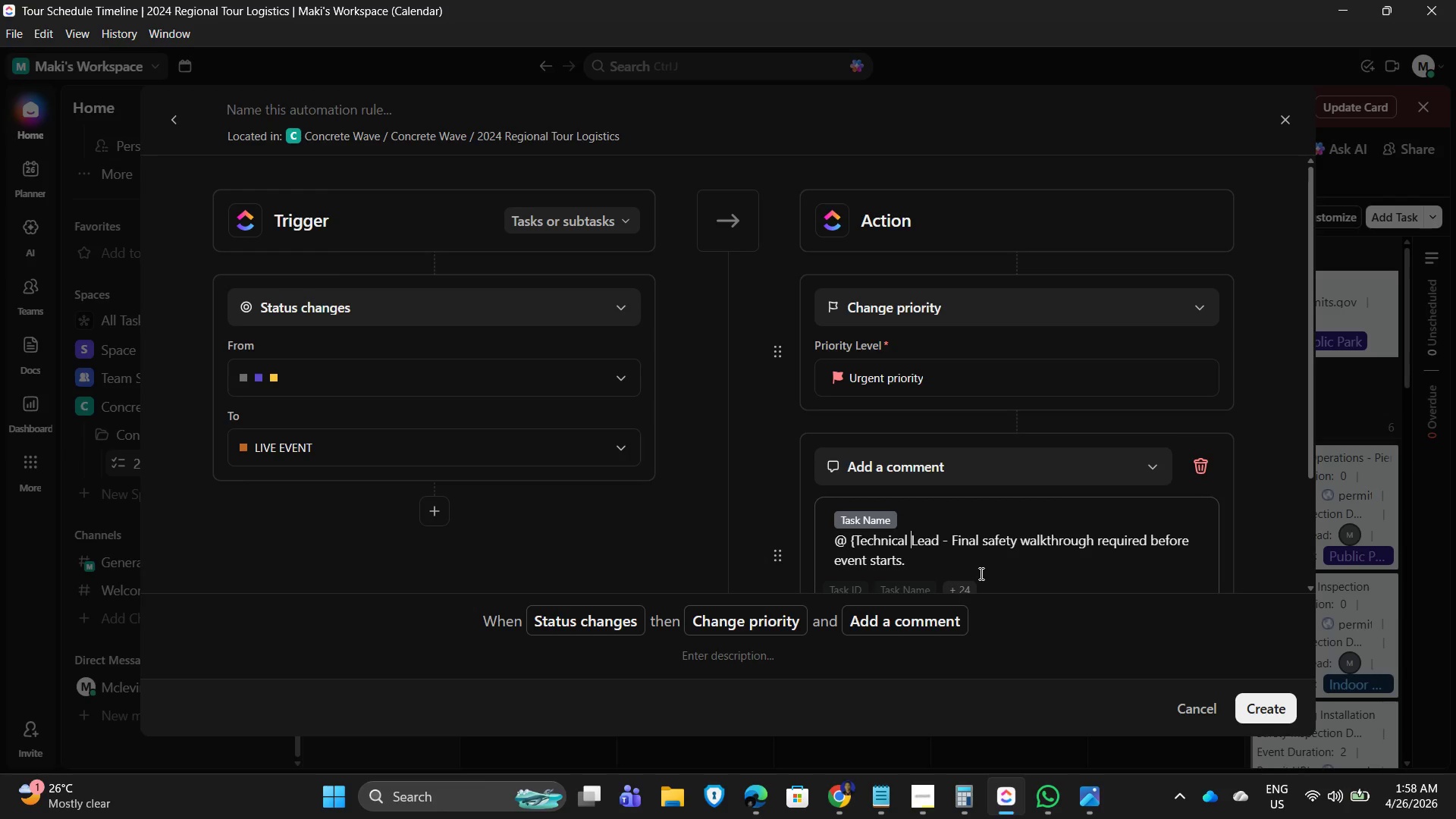 
key(ArrowRight)
 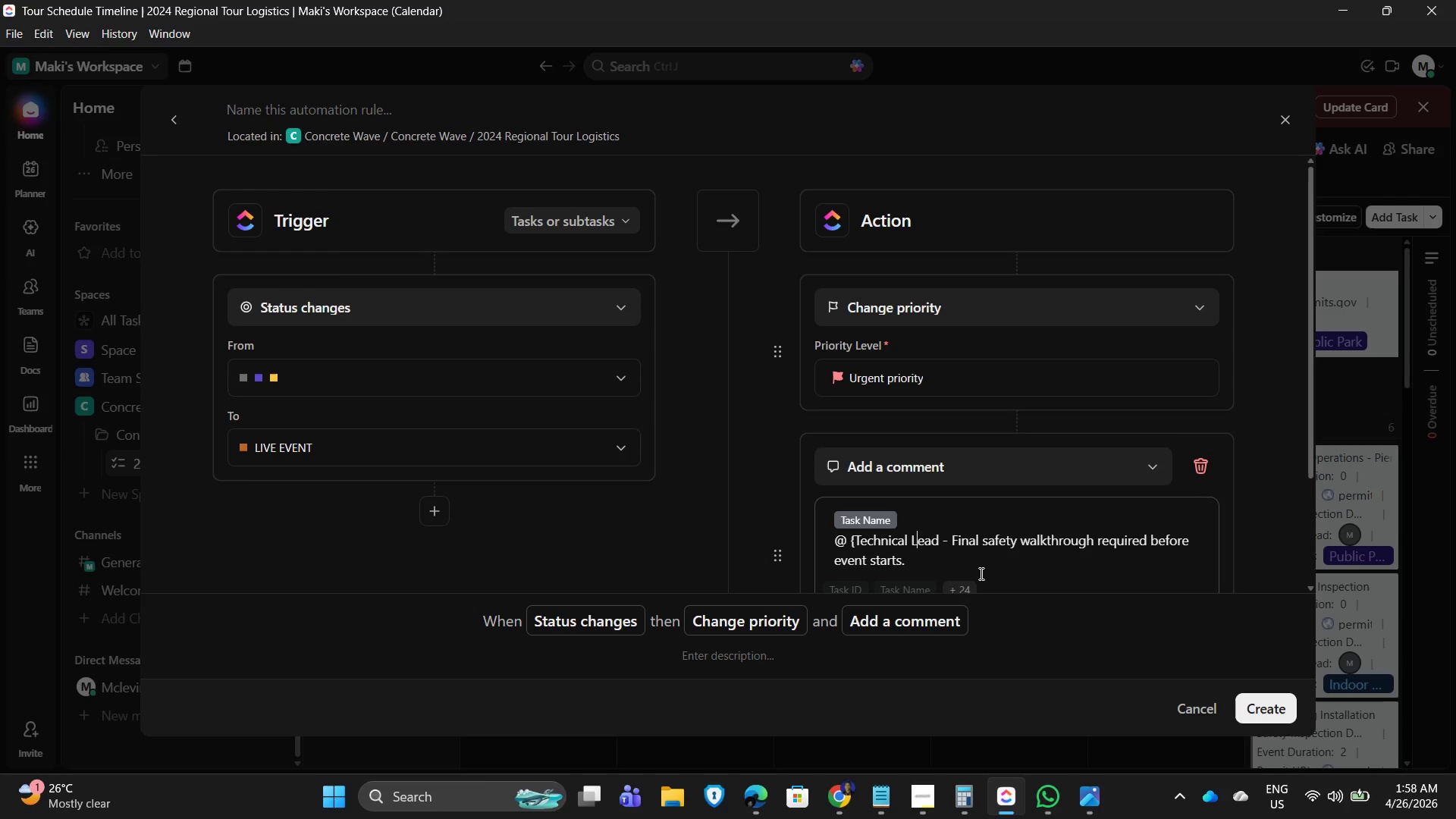 
key(ArrowRight)
 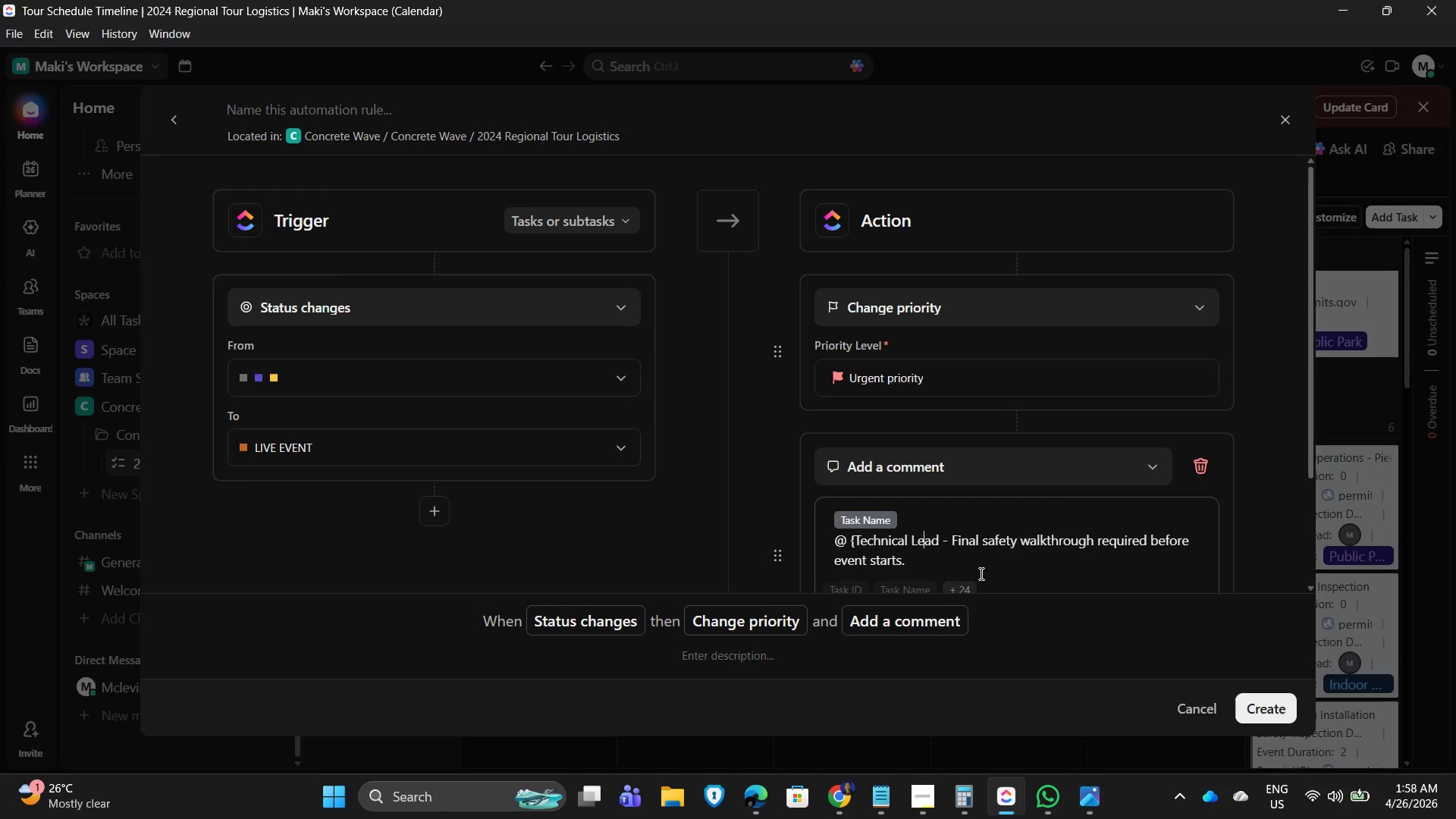 
key(ArrowRight)
 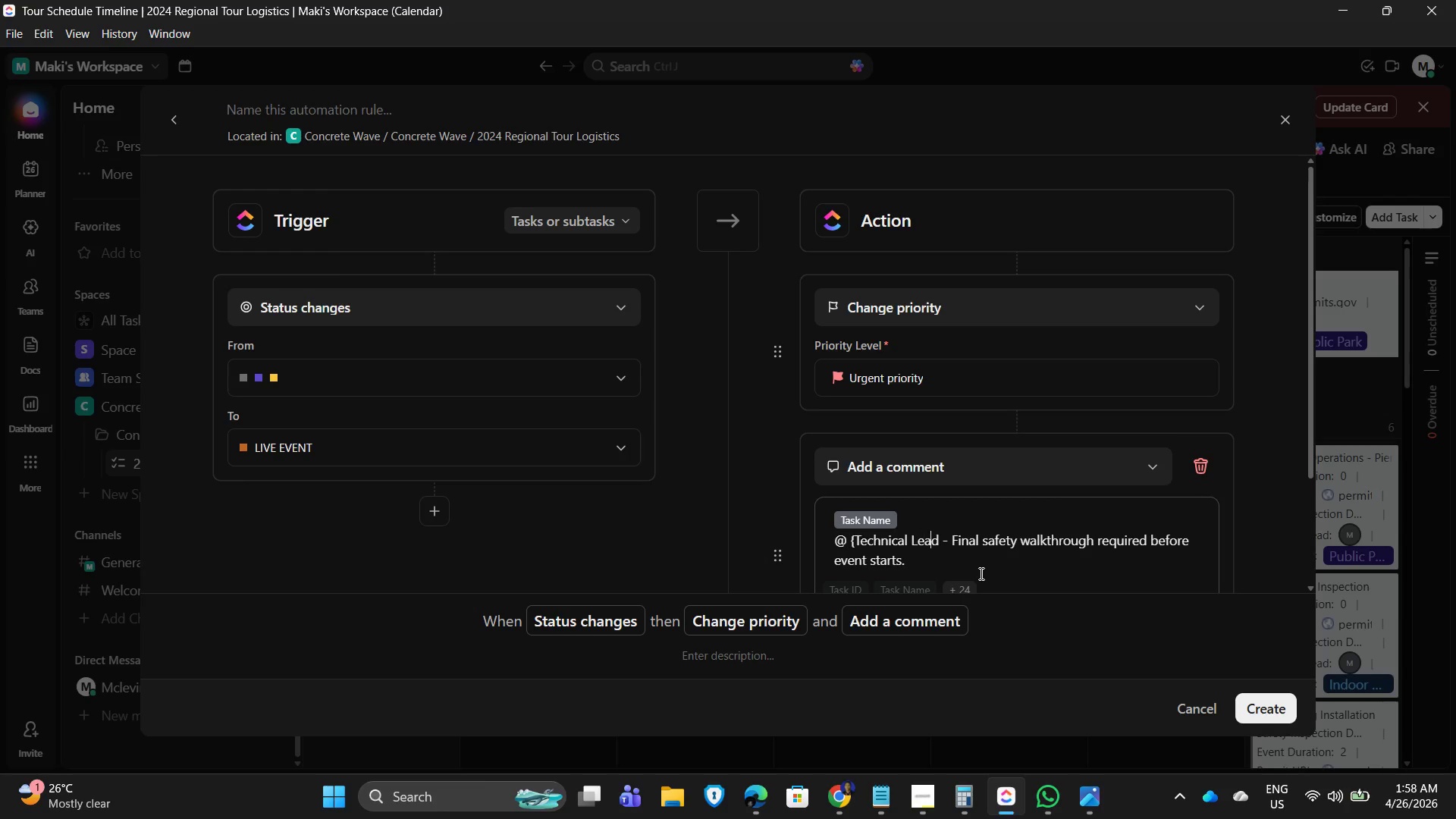 
key(ArrowRight)
 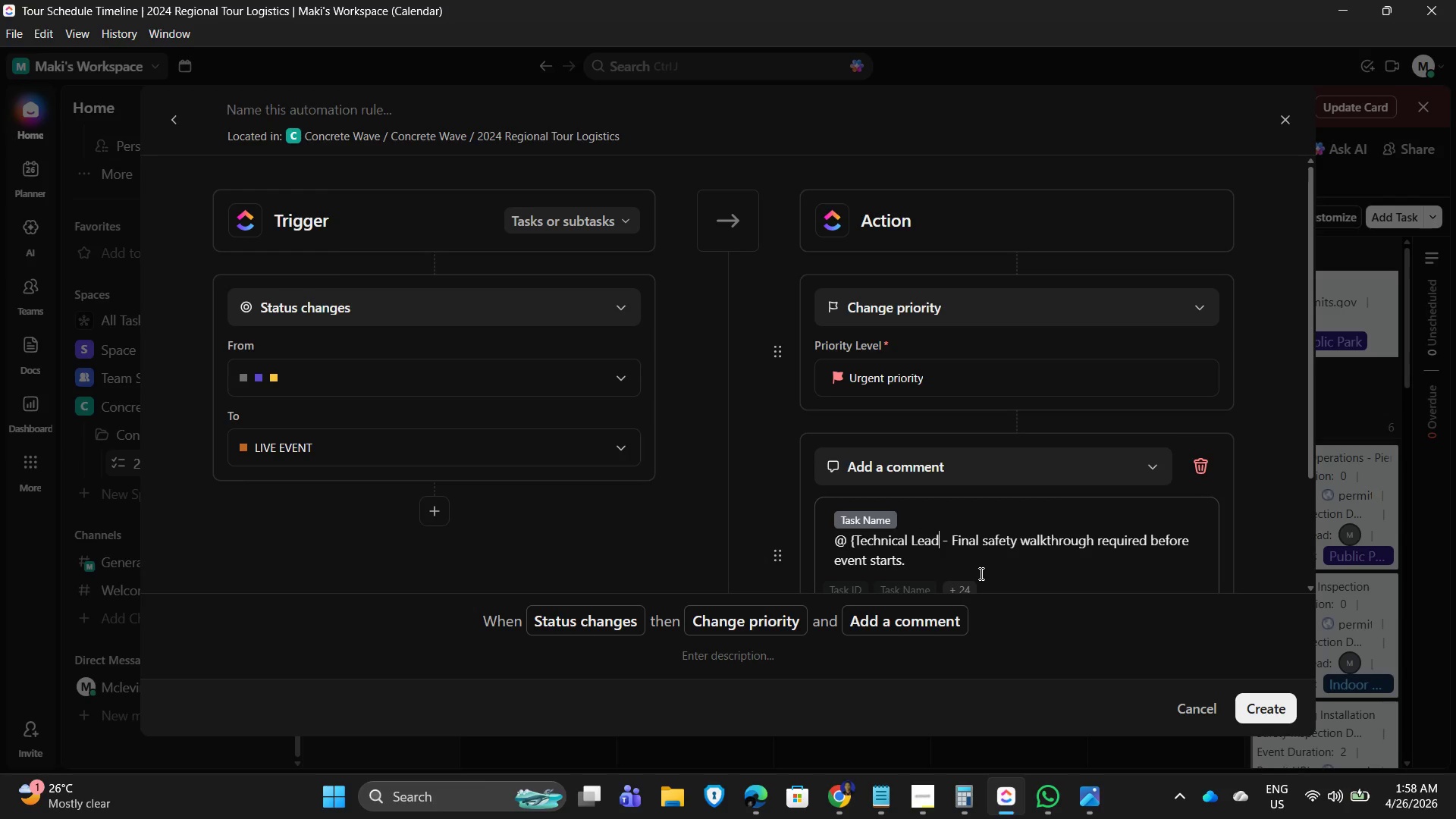 
key(Shift+BracketRight)
 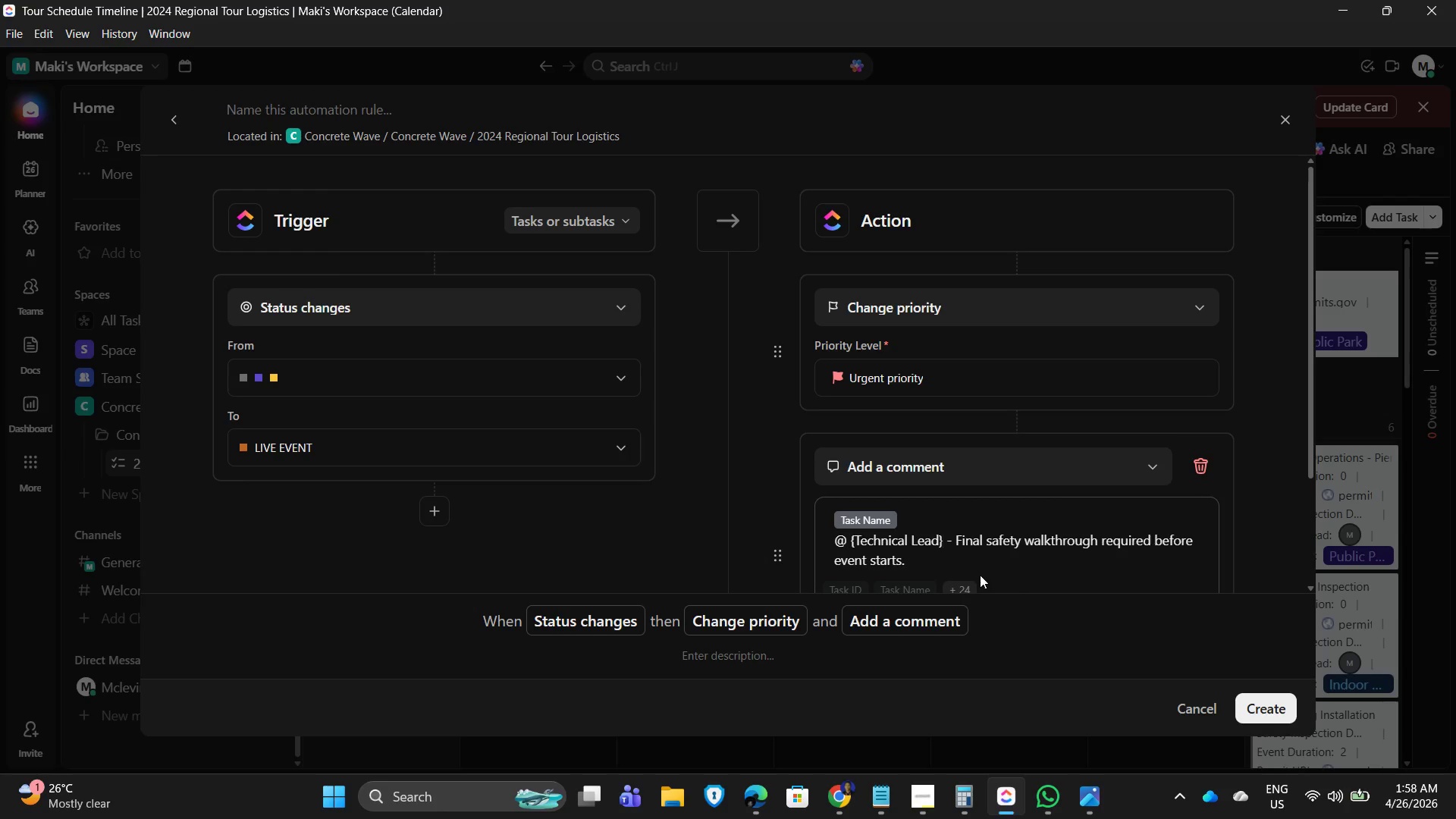 
wait(18.28)
 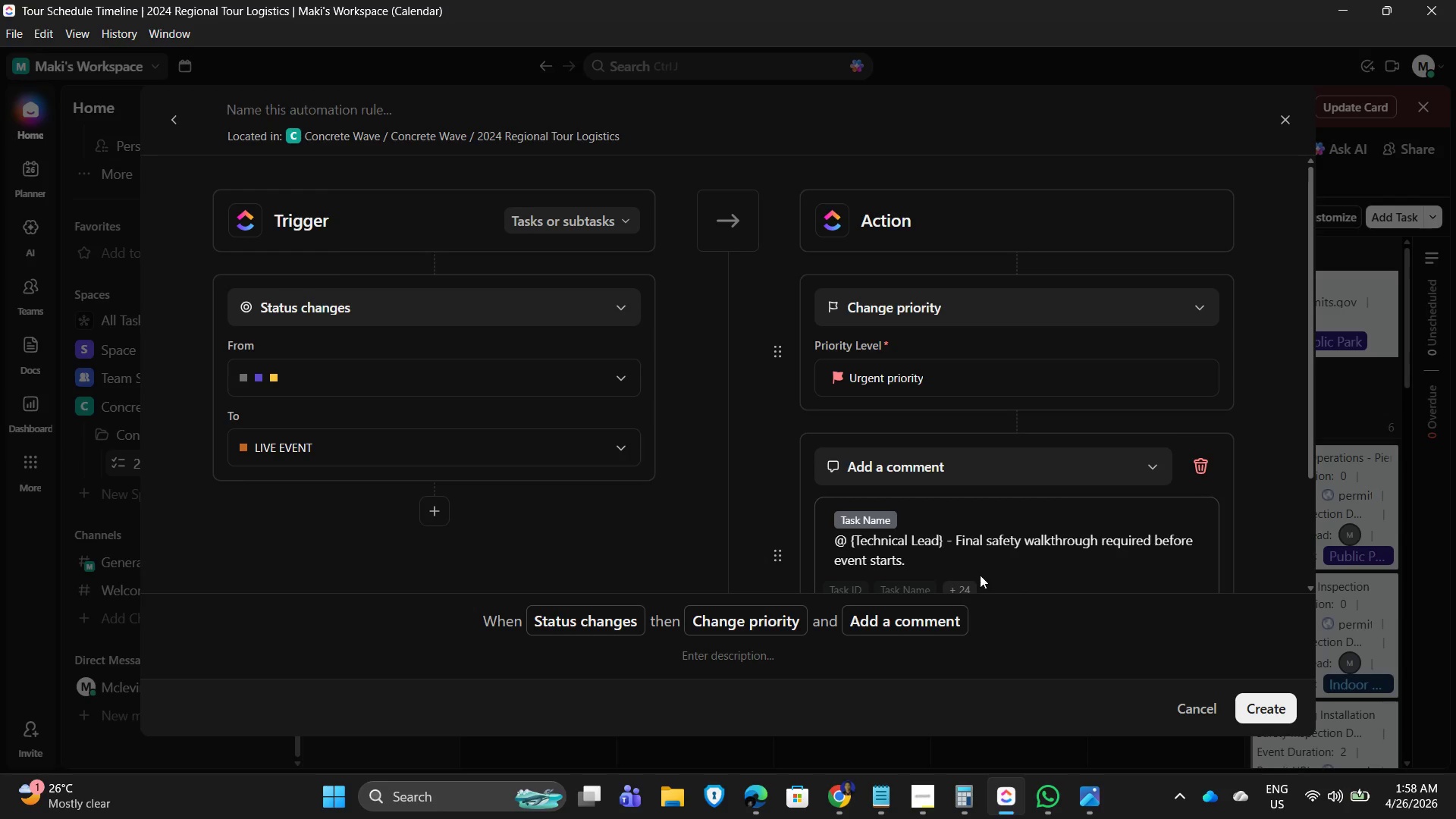 
left_click([1263, 707])
 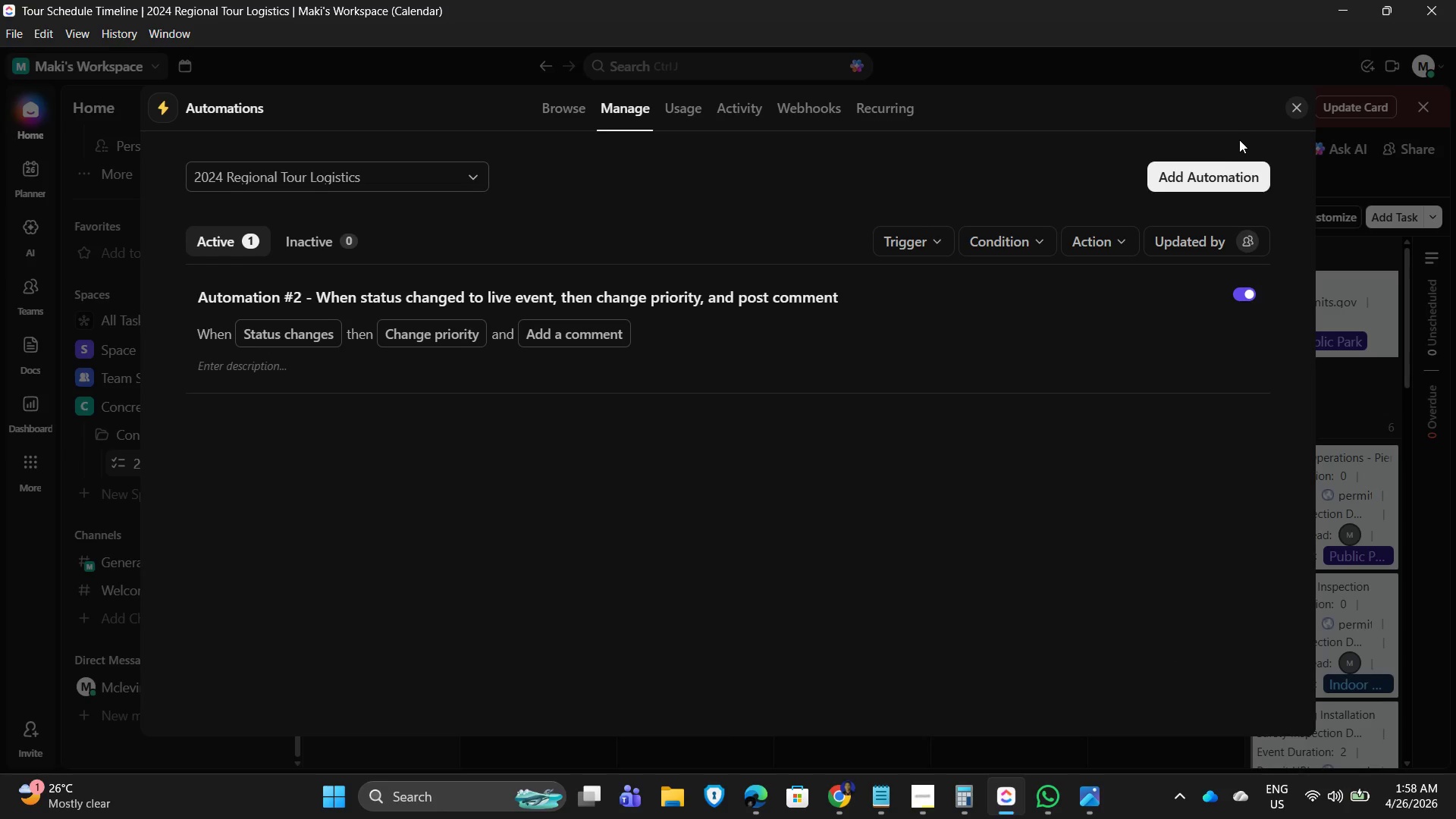 
wait(5.62)
 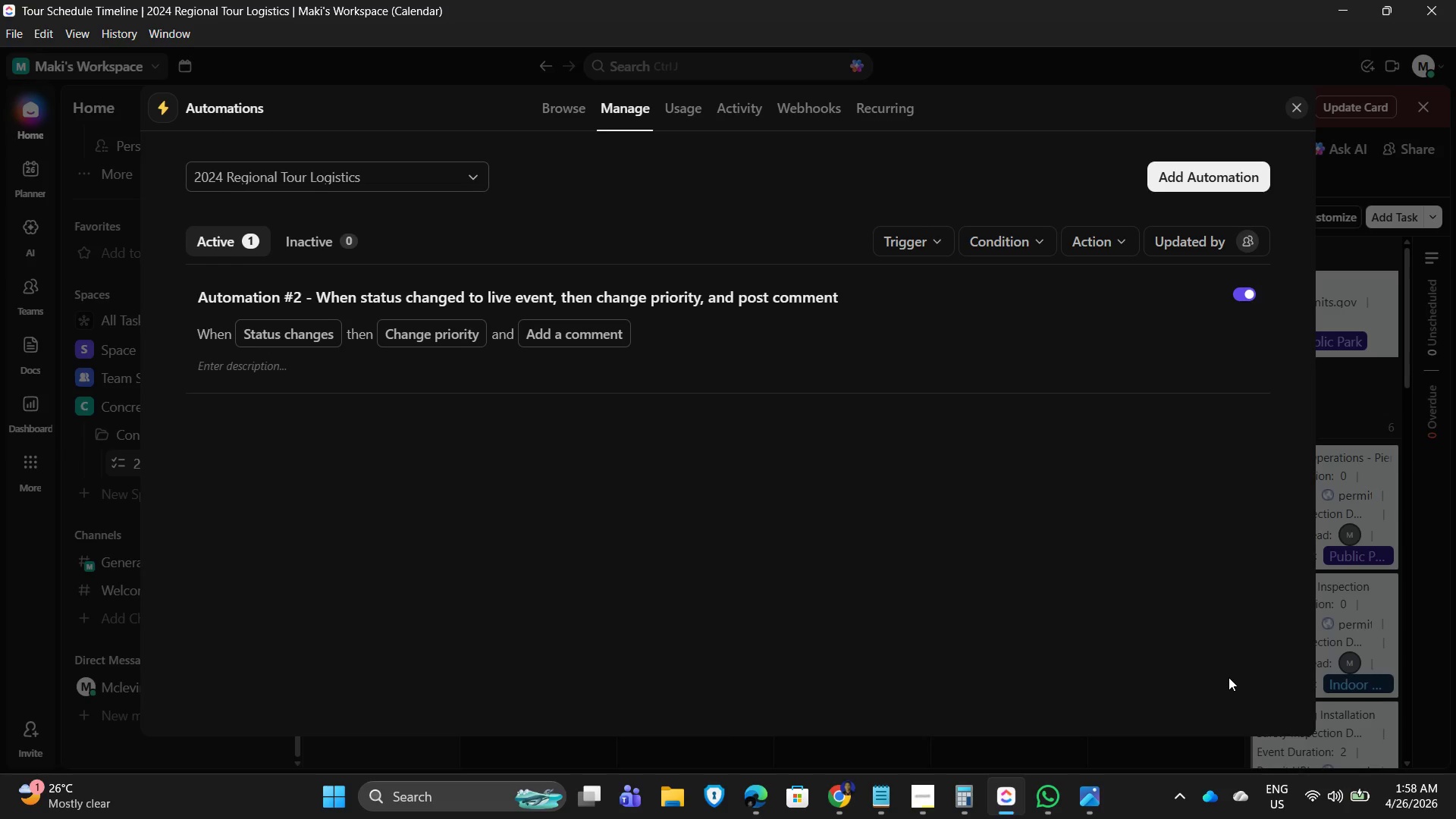 
left_click([1298, 110])
 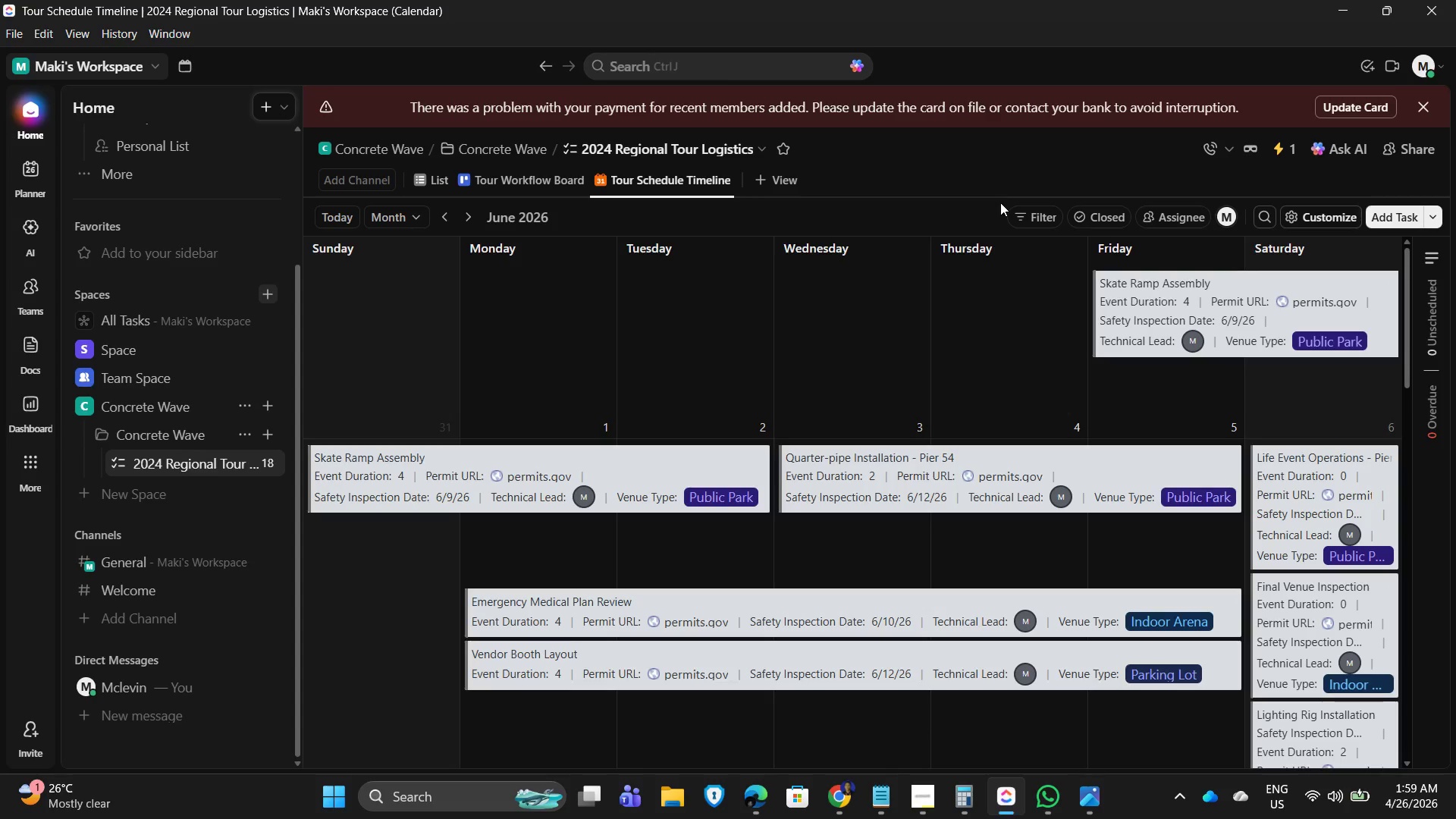 
wait(24.0)
 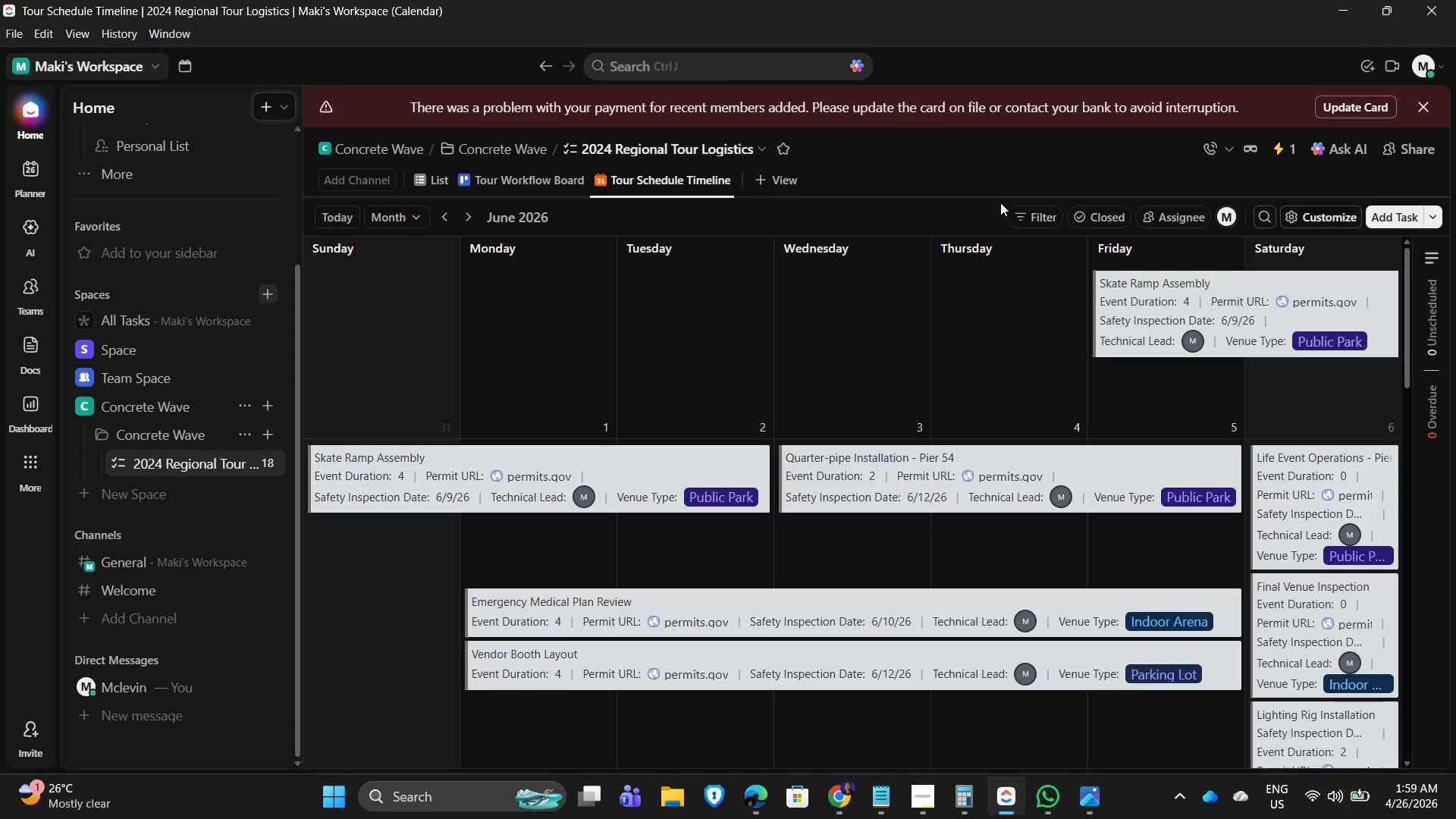 
left_click([1432, 99])
 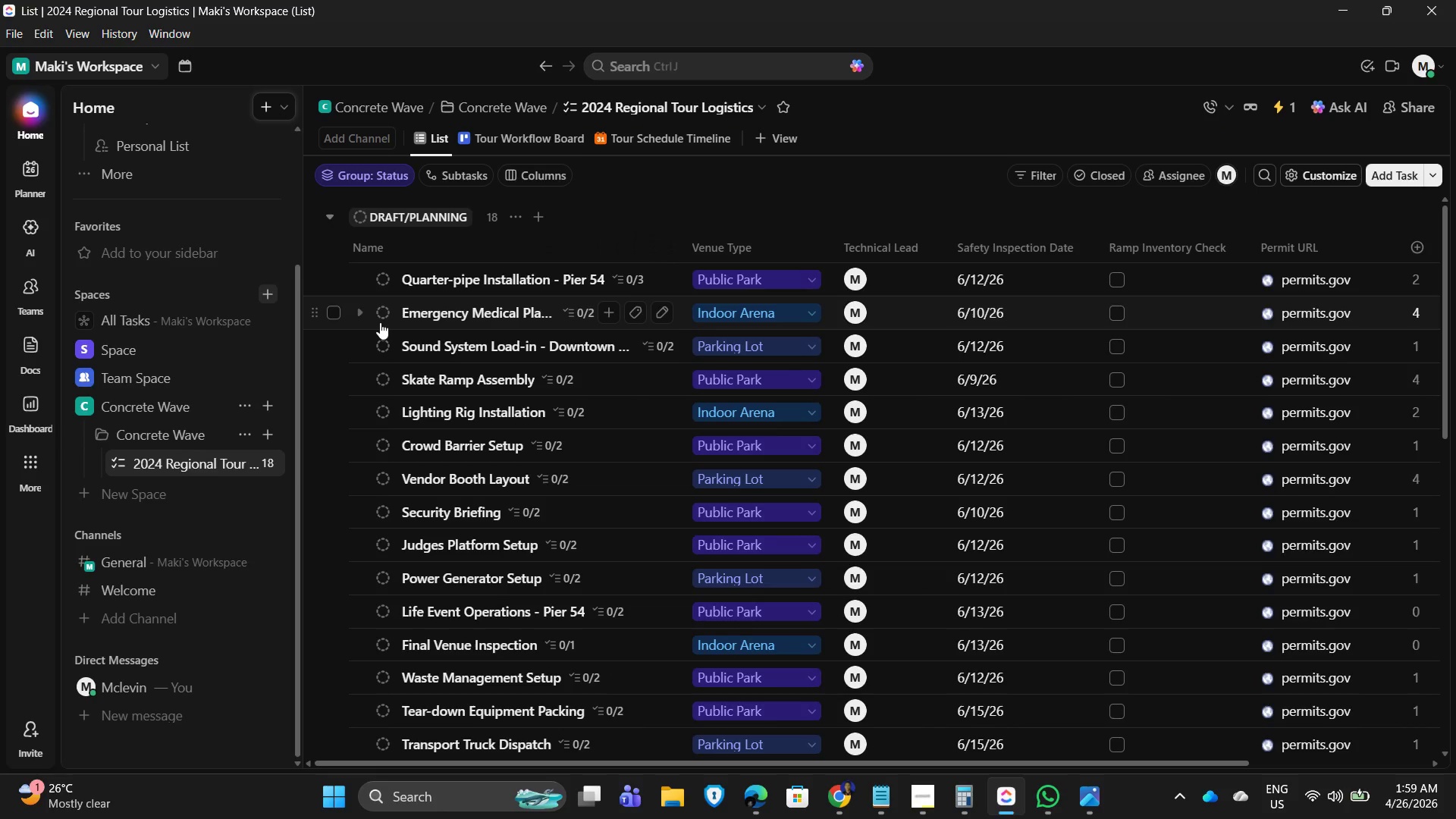 
wait(12.36)
 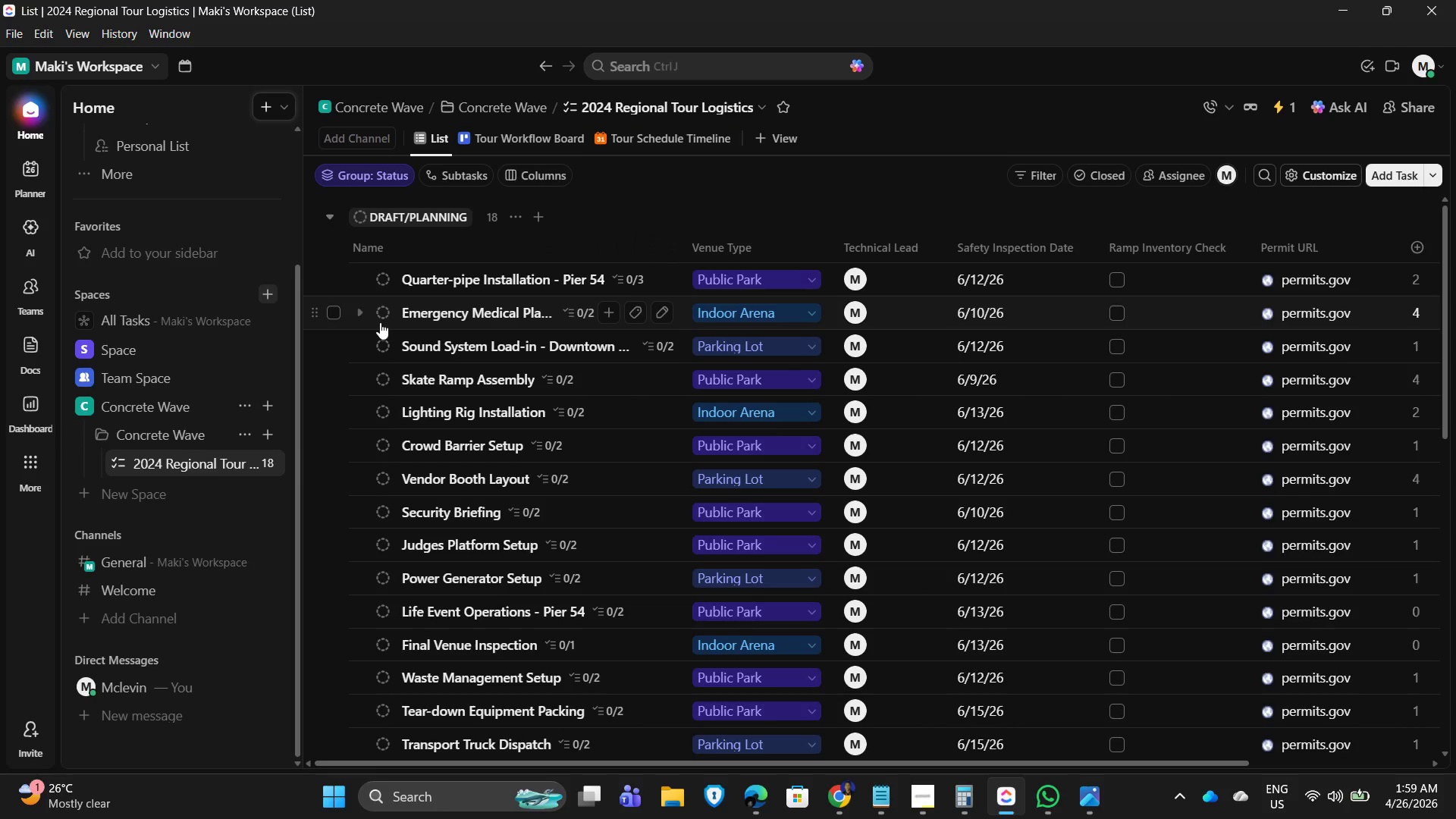 
left_click([384, 284])
 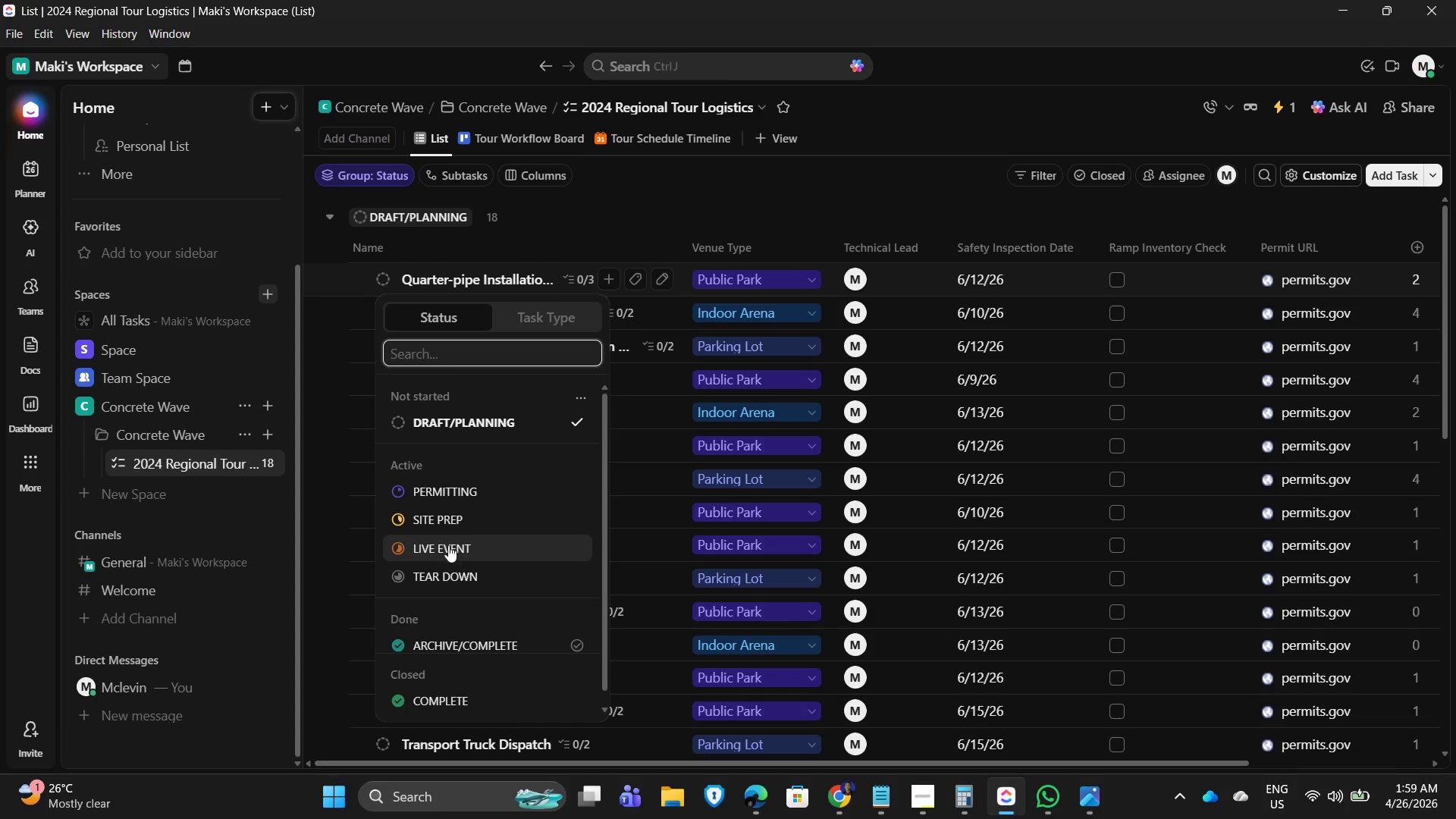 
left_click([448, 513])
 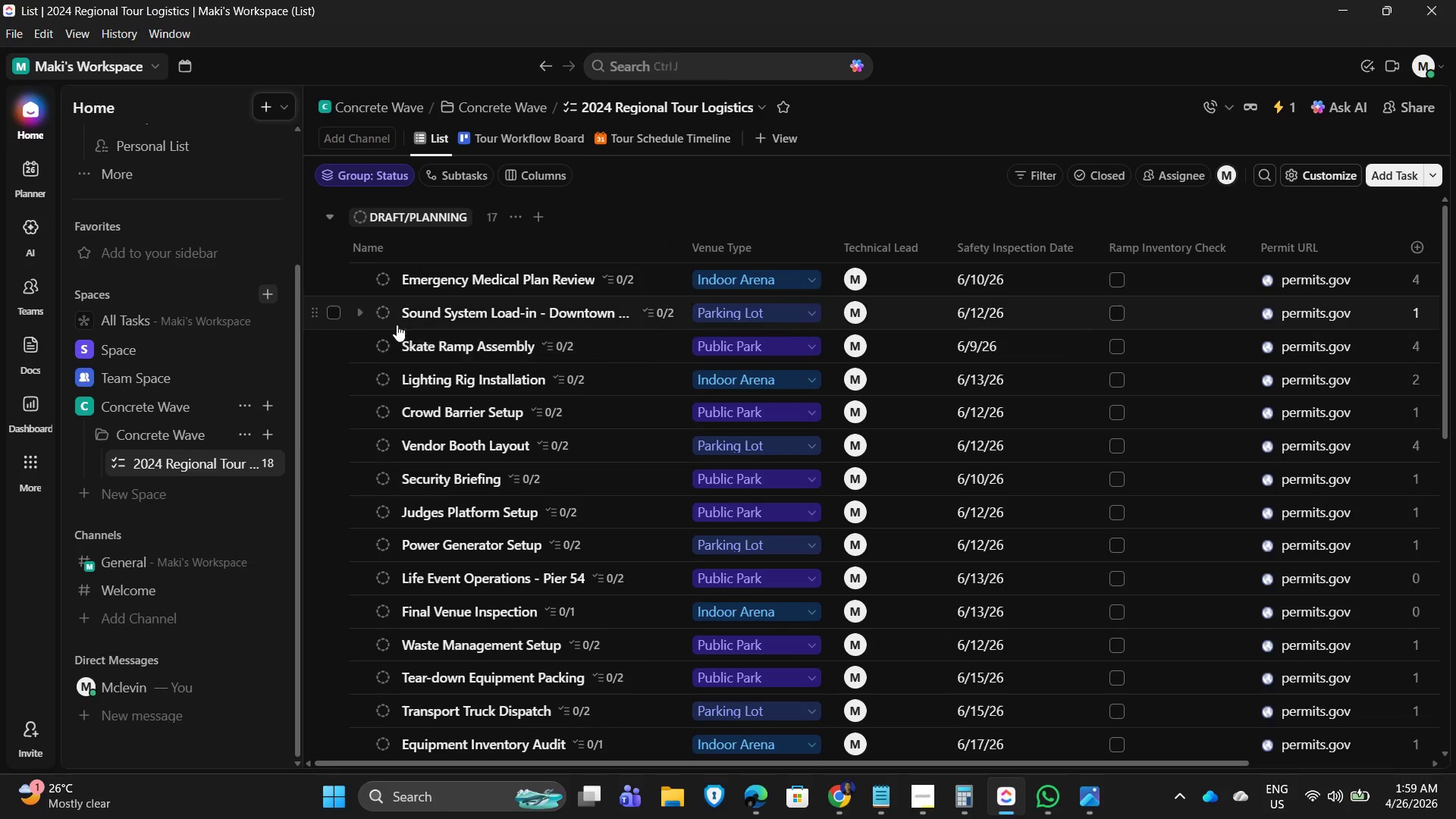 
mouse_move([400, 301])
 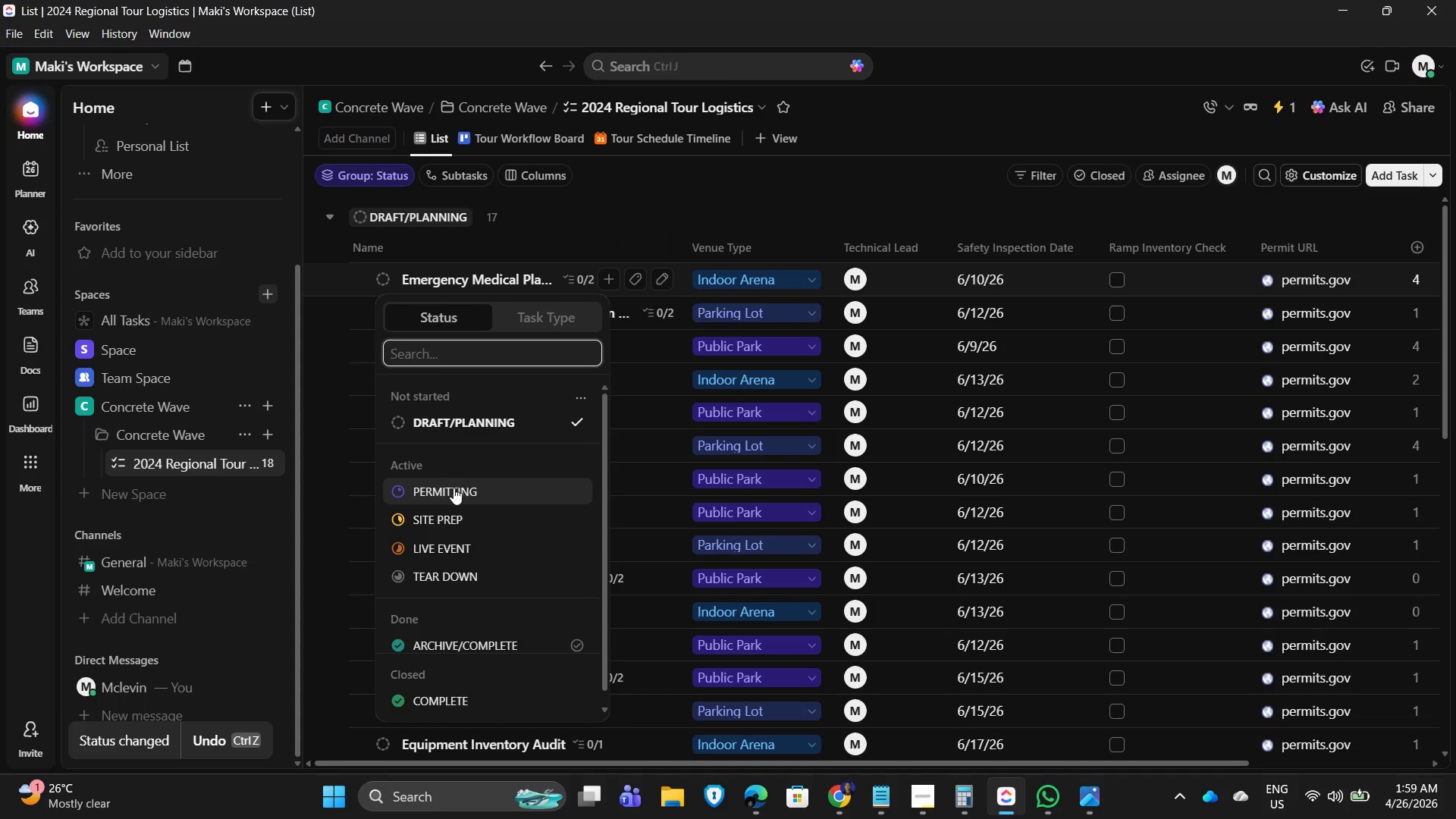 
left_click([453, 488])
 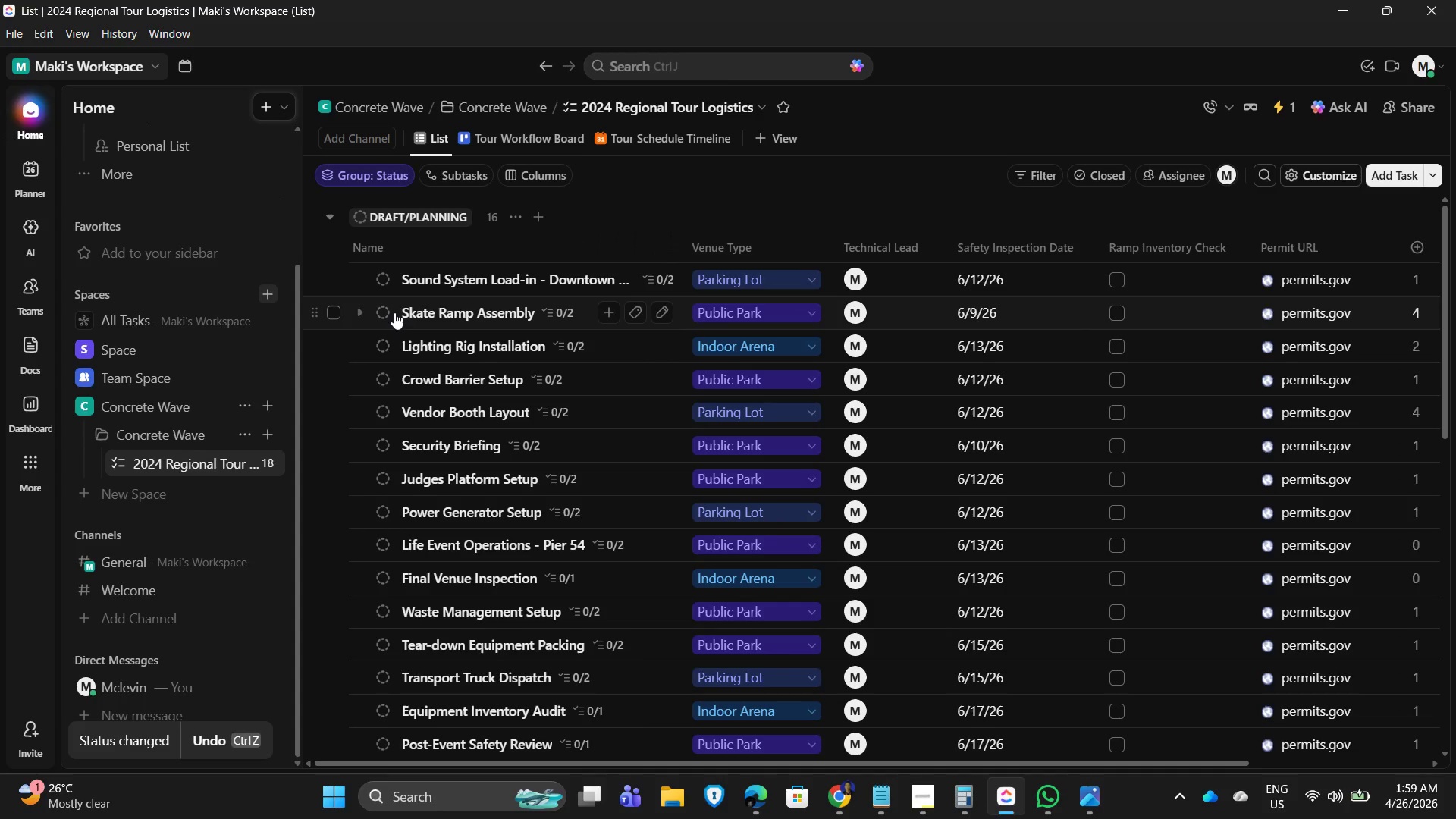 
mouse_move([390, 317])
 